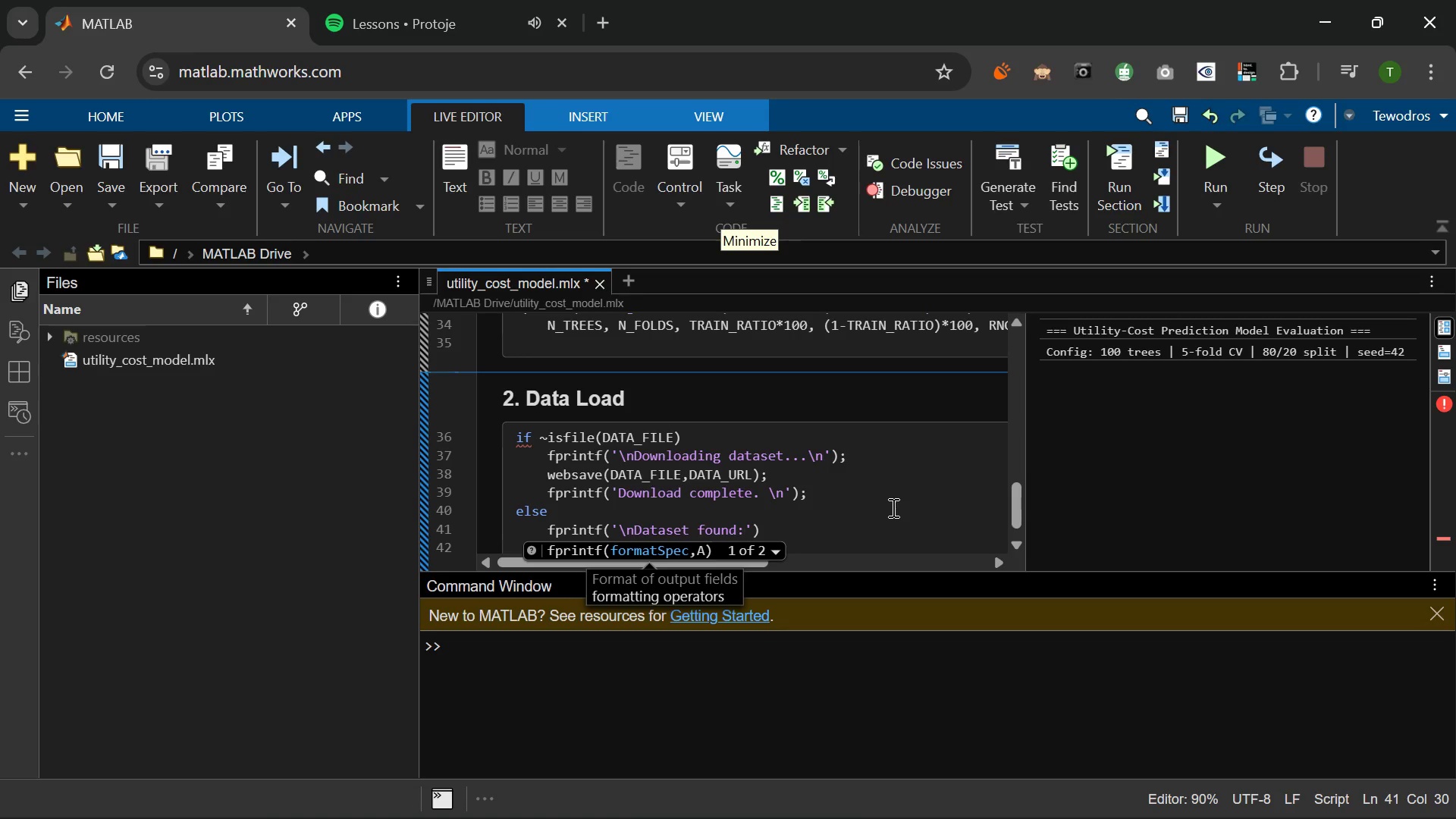 
key(Space)
 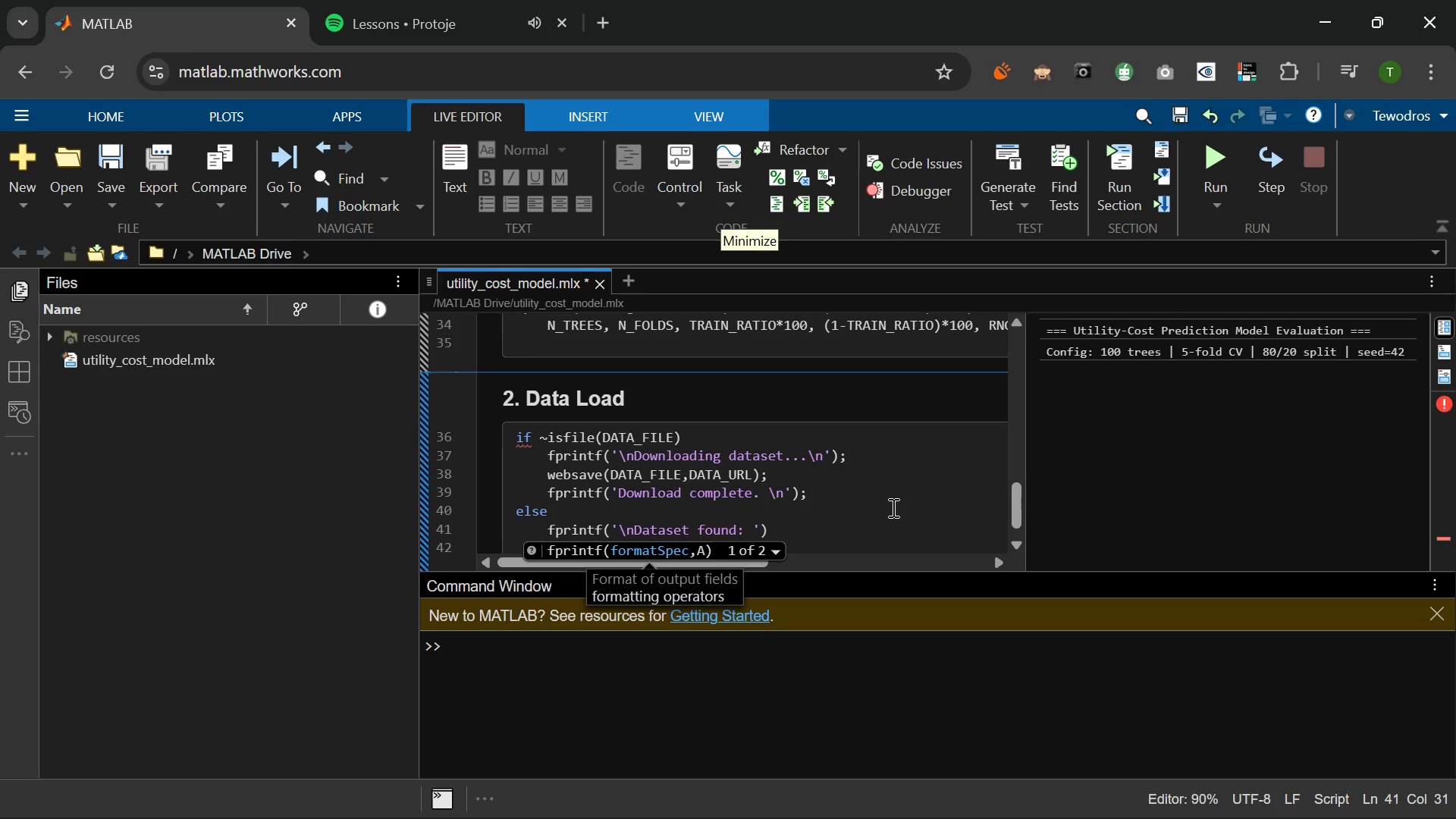 
key(Shift+5)
 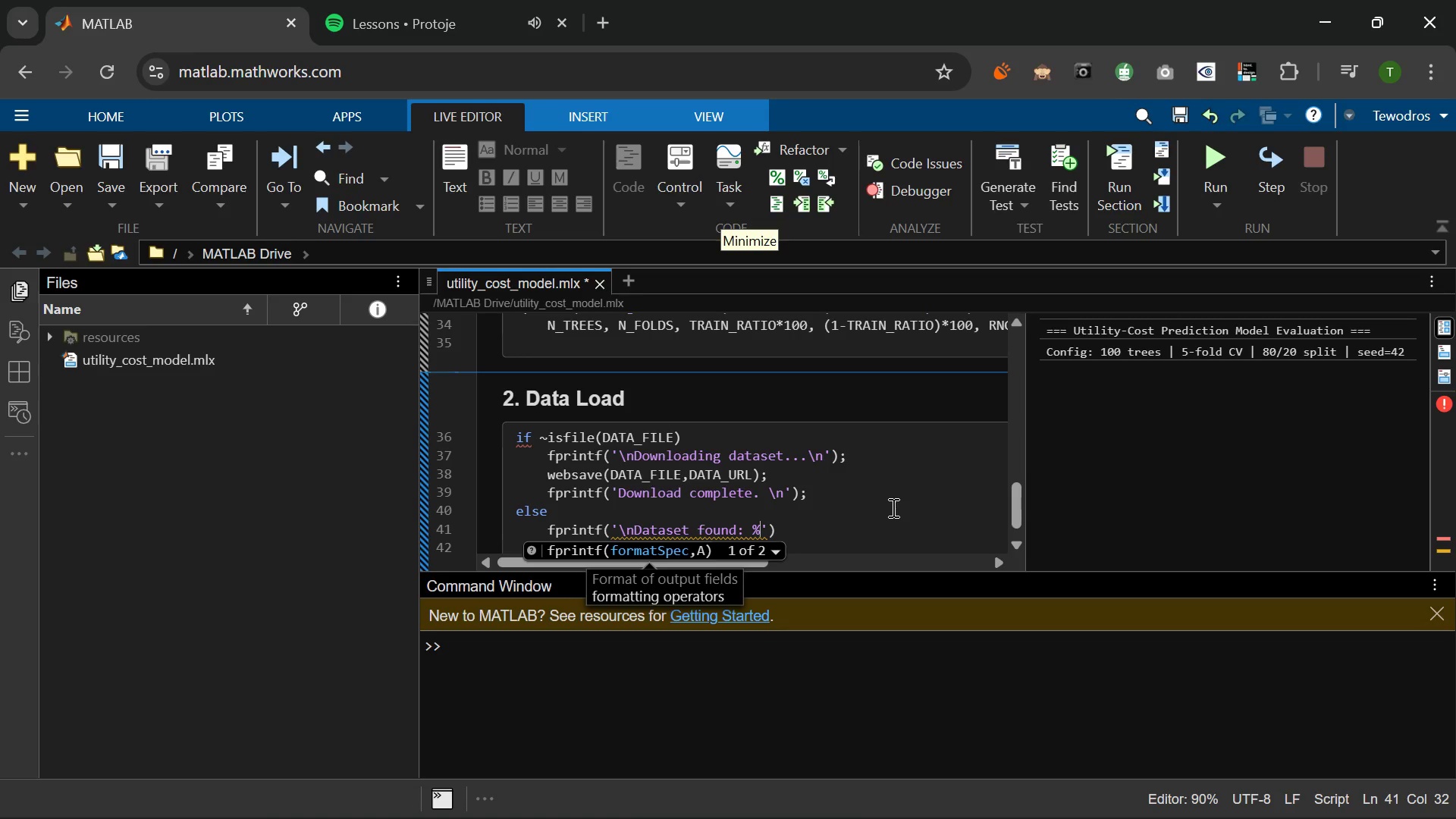 
key(S)
 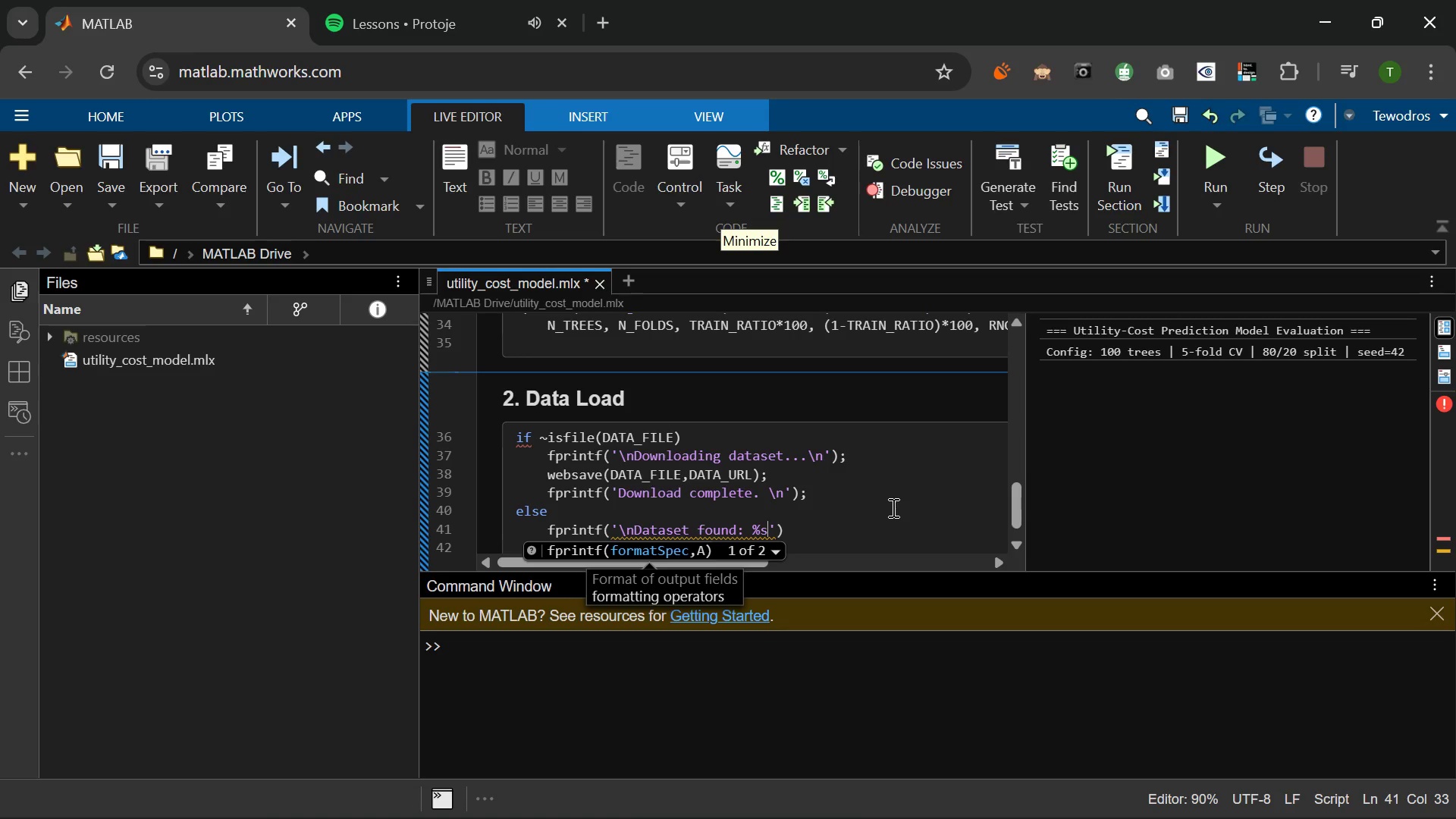 
key(Backslash)
 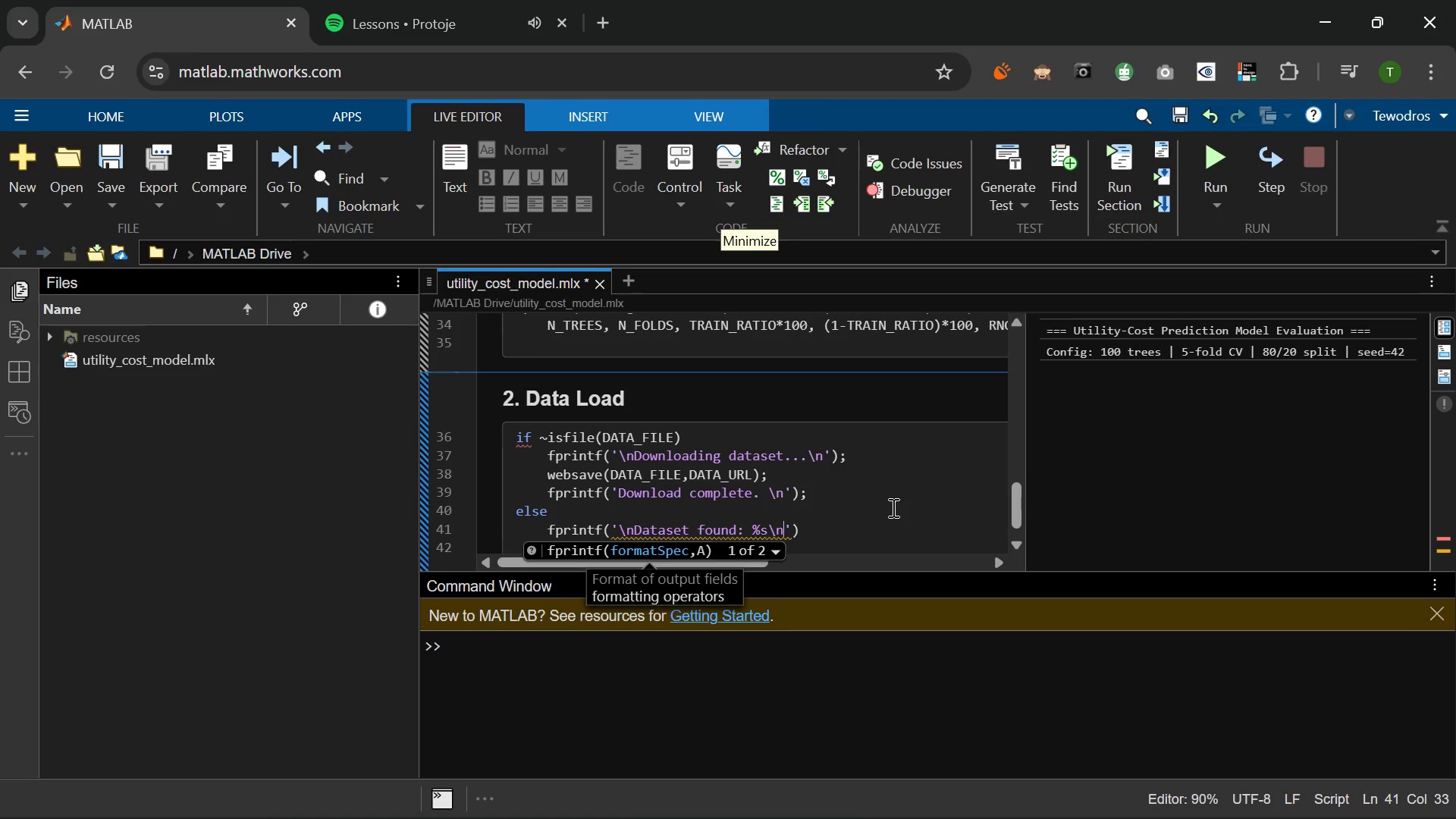 
key(N)
 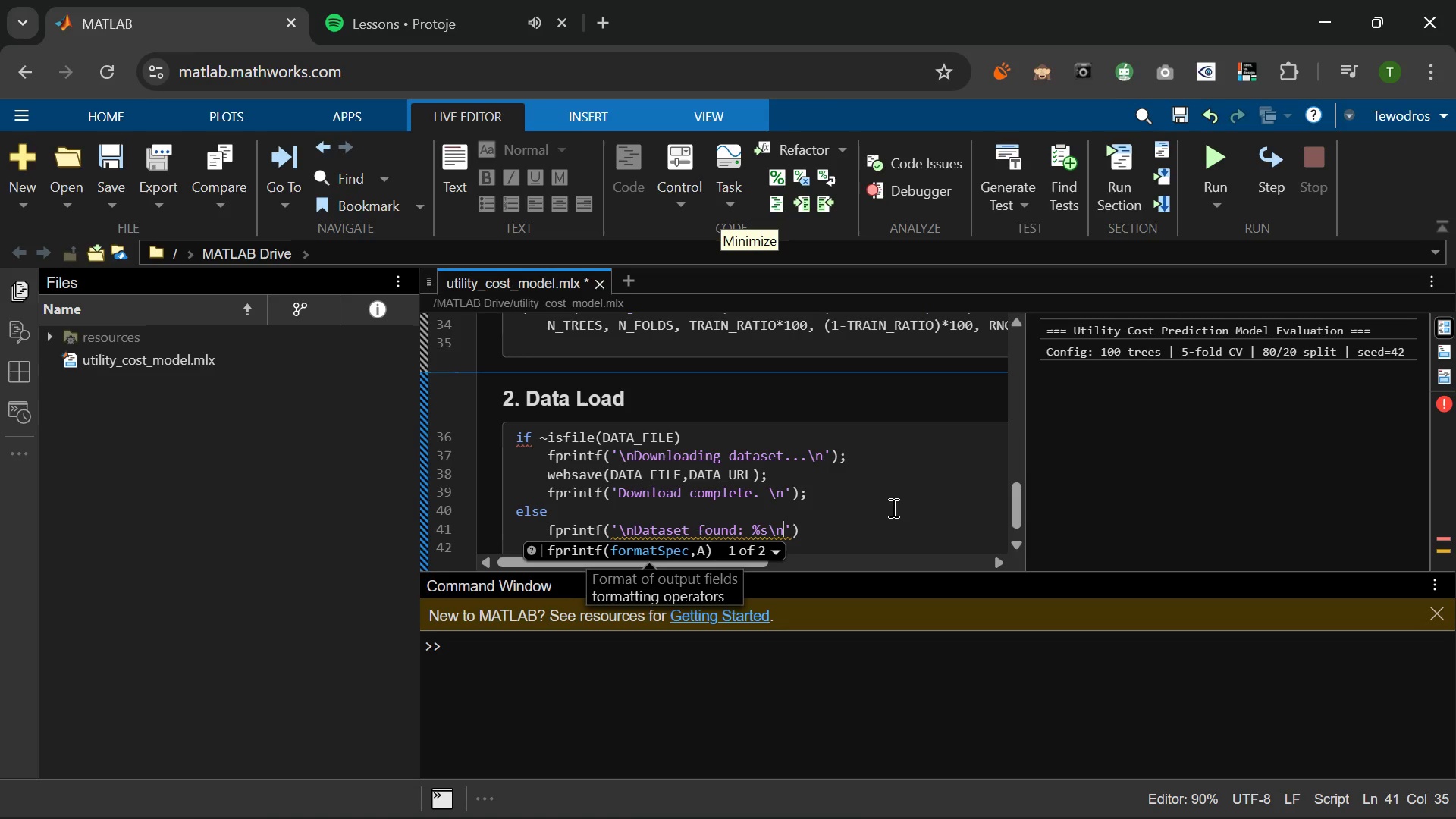 
key(ArrowRight)
 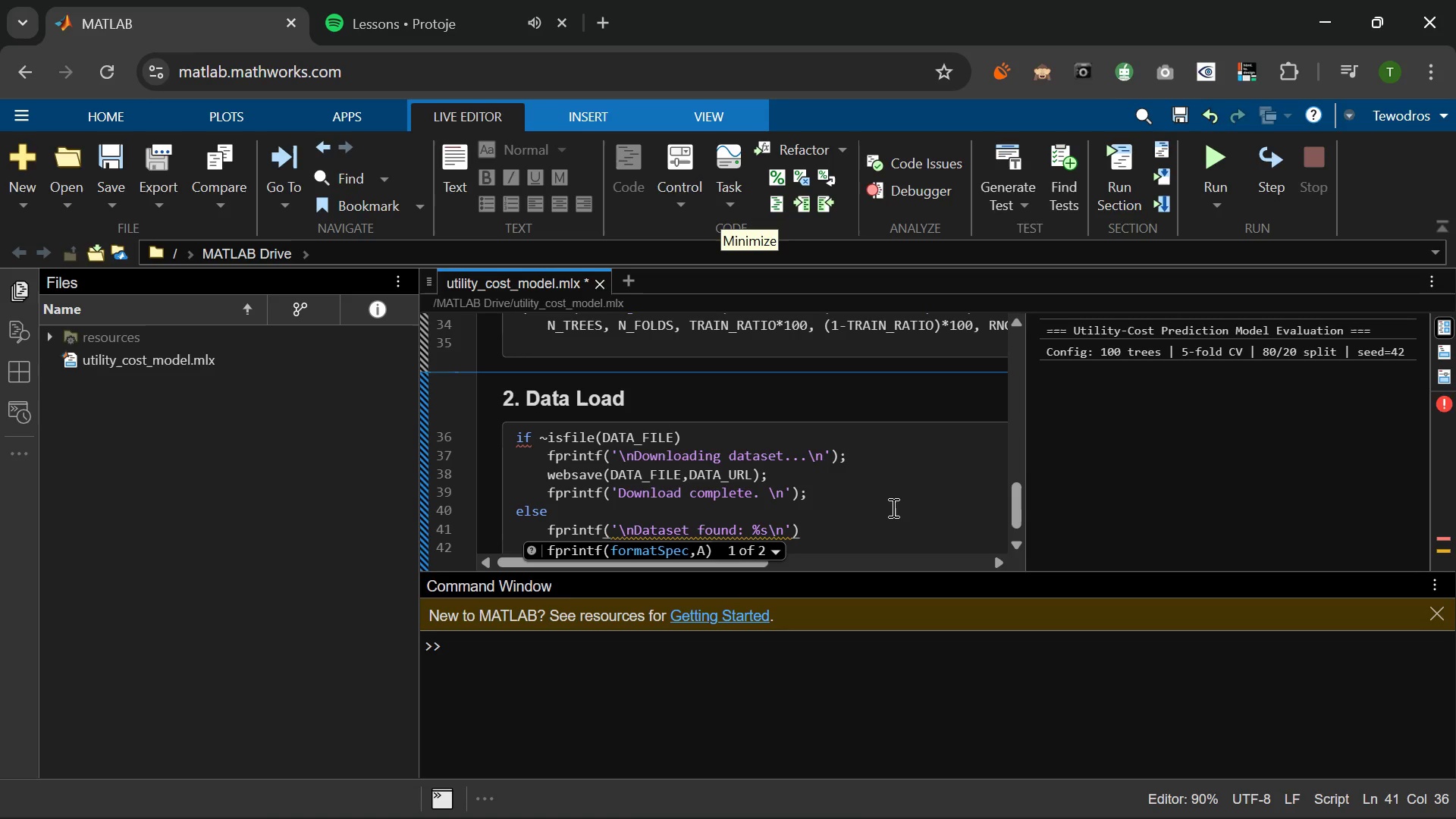 
type(, Da)
key(Tab)
key(Backspace)
type(k)
key(Backspace)
key(Backspace)
key(Backspace)
type(f)
key(Tab)
 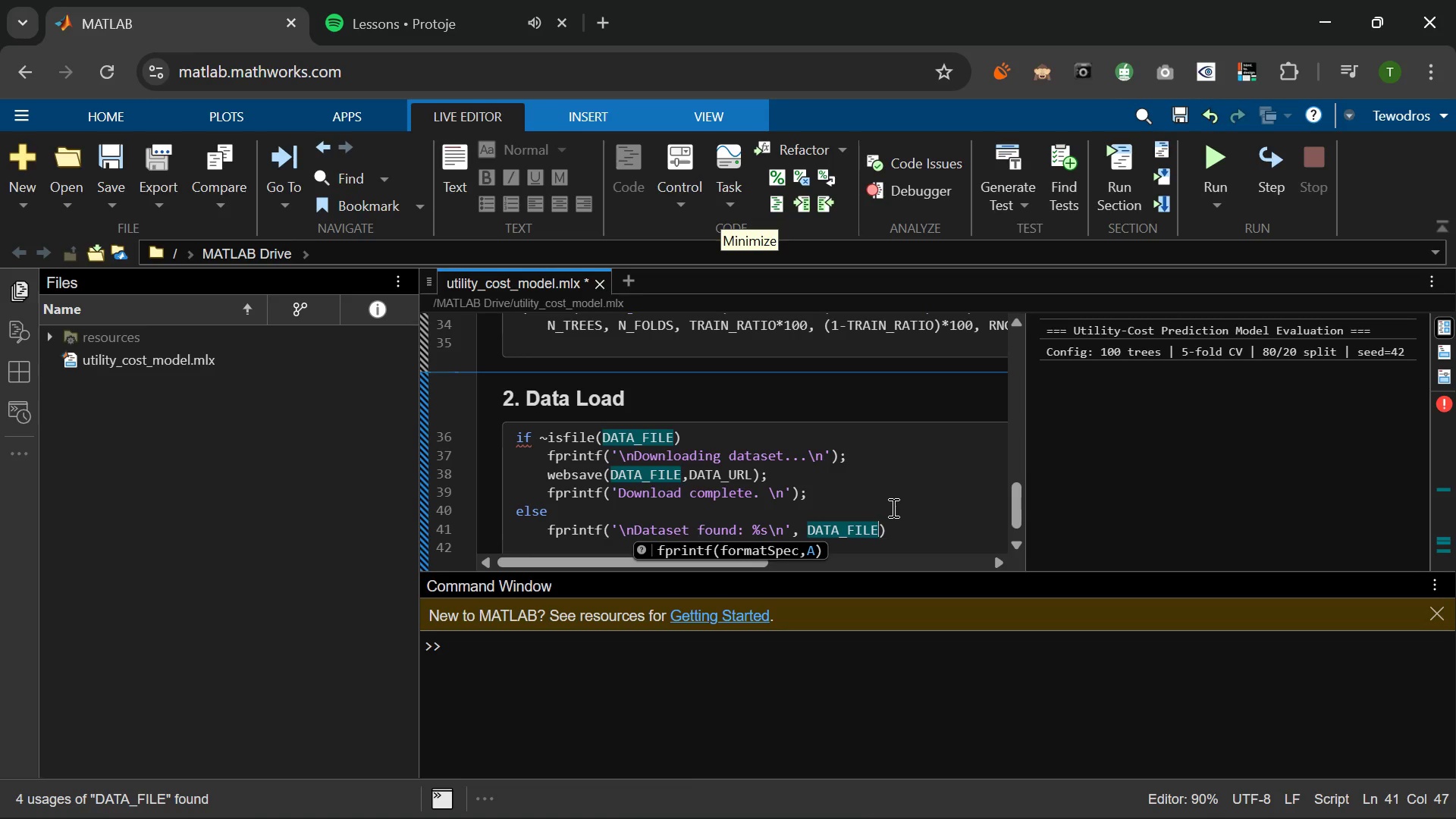 
key(ArrowRight)
 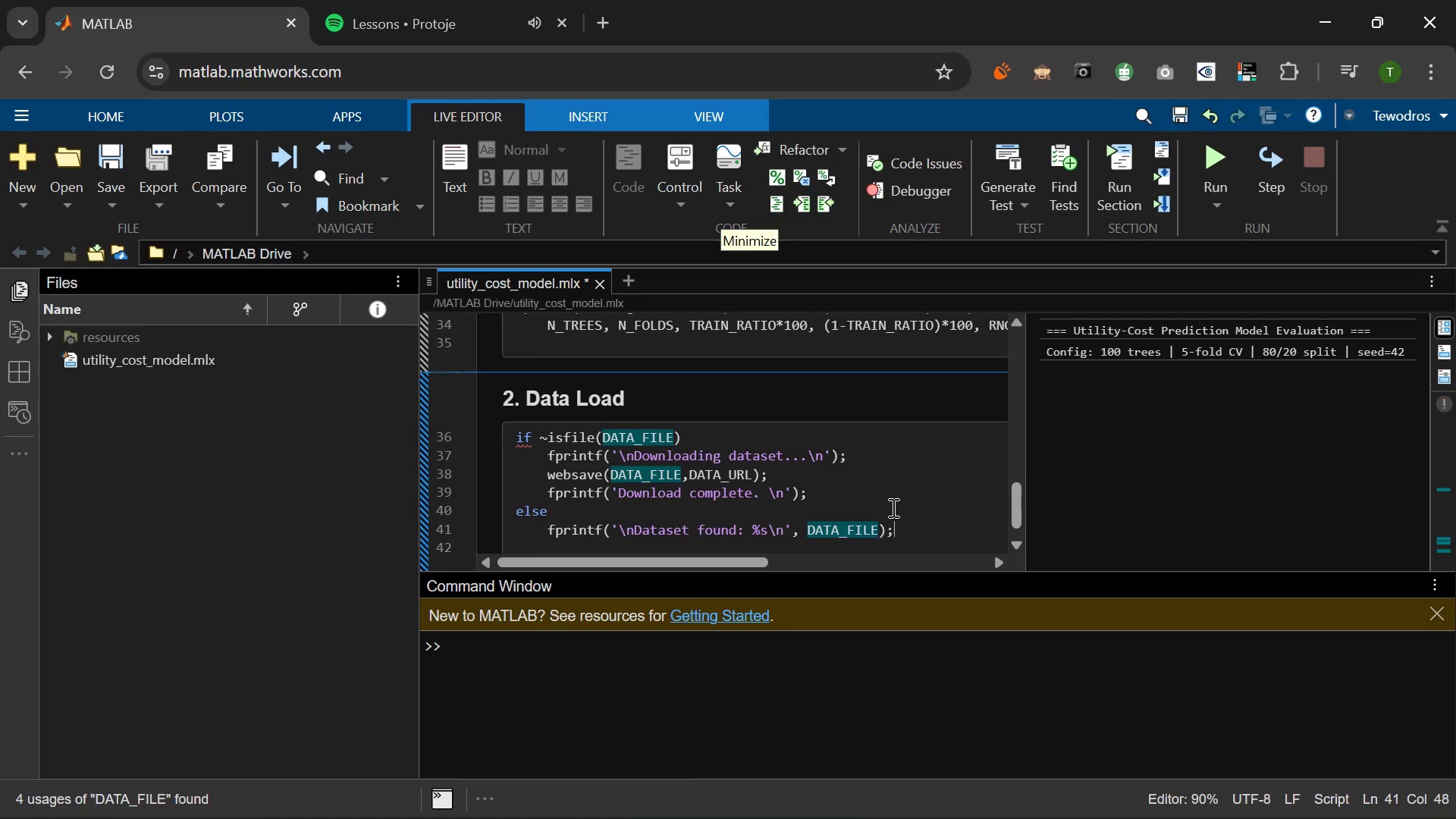 
key(Semicolon)
 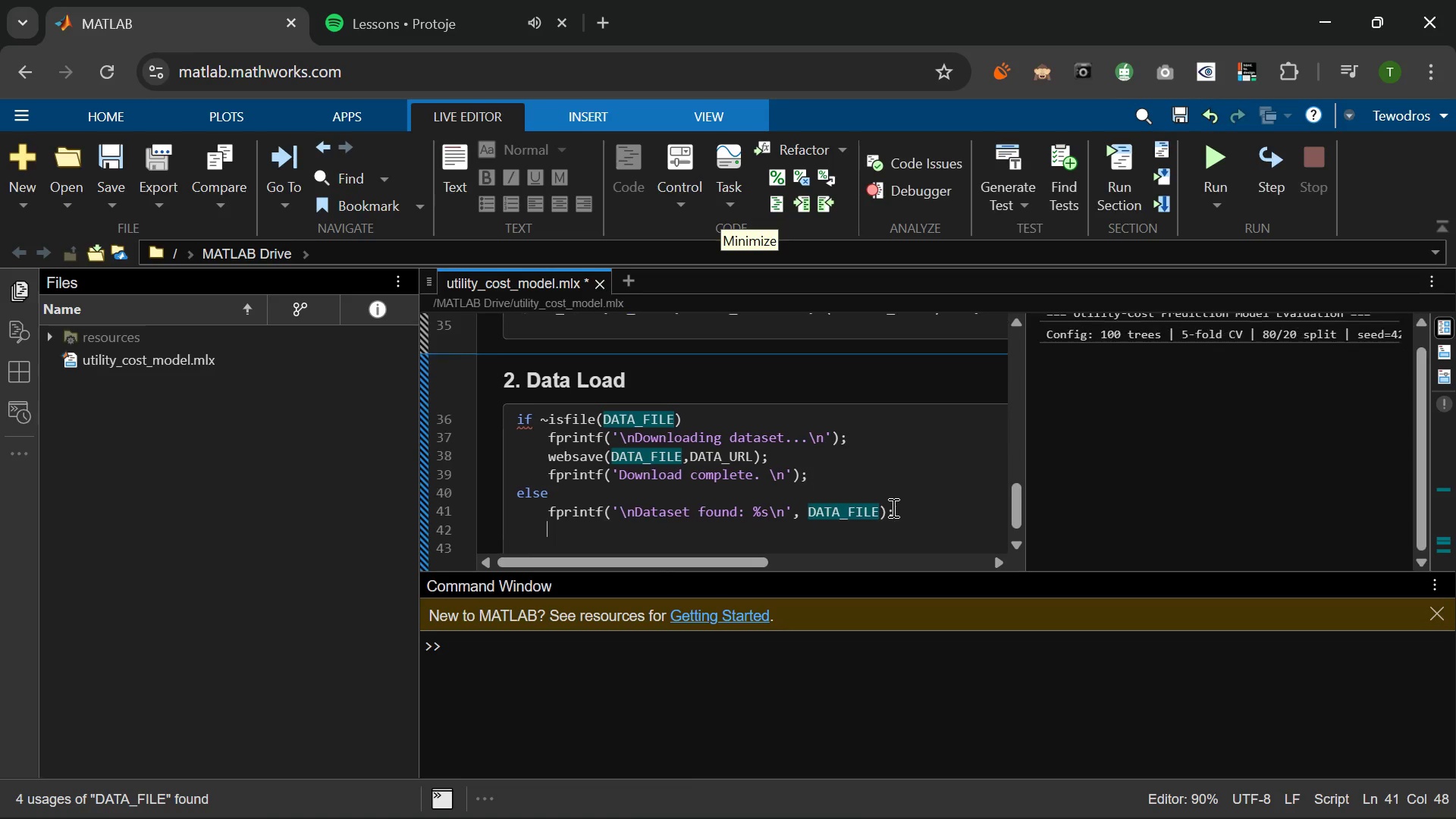 
key(Enter)
 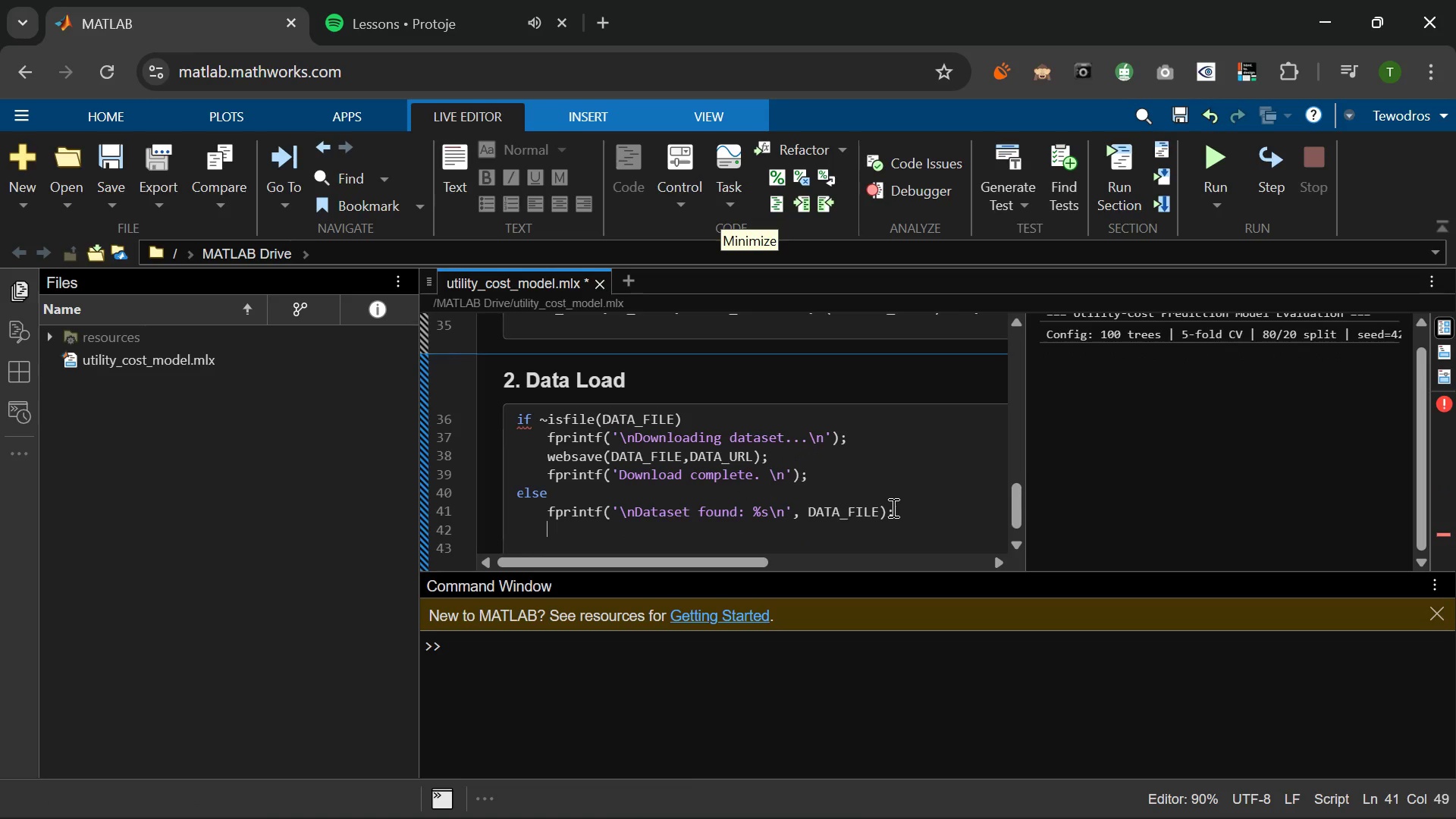 
type(end)
 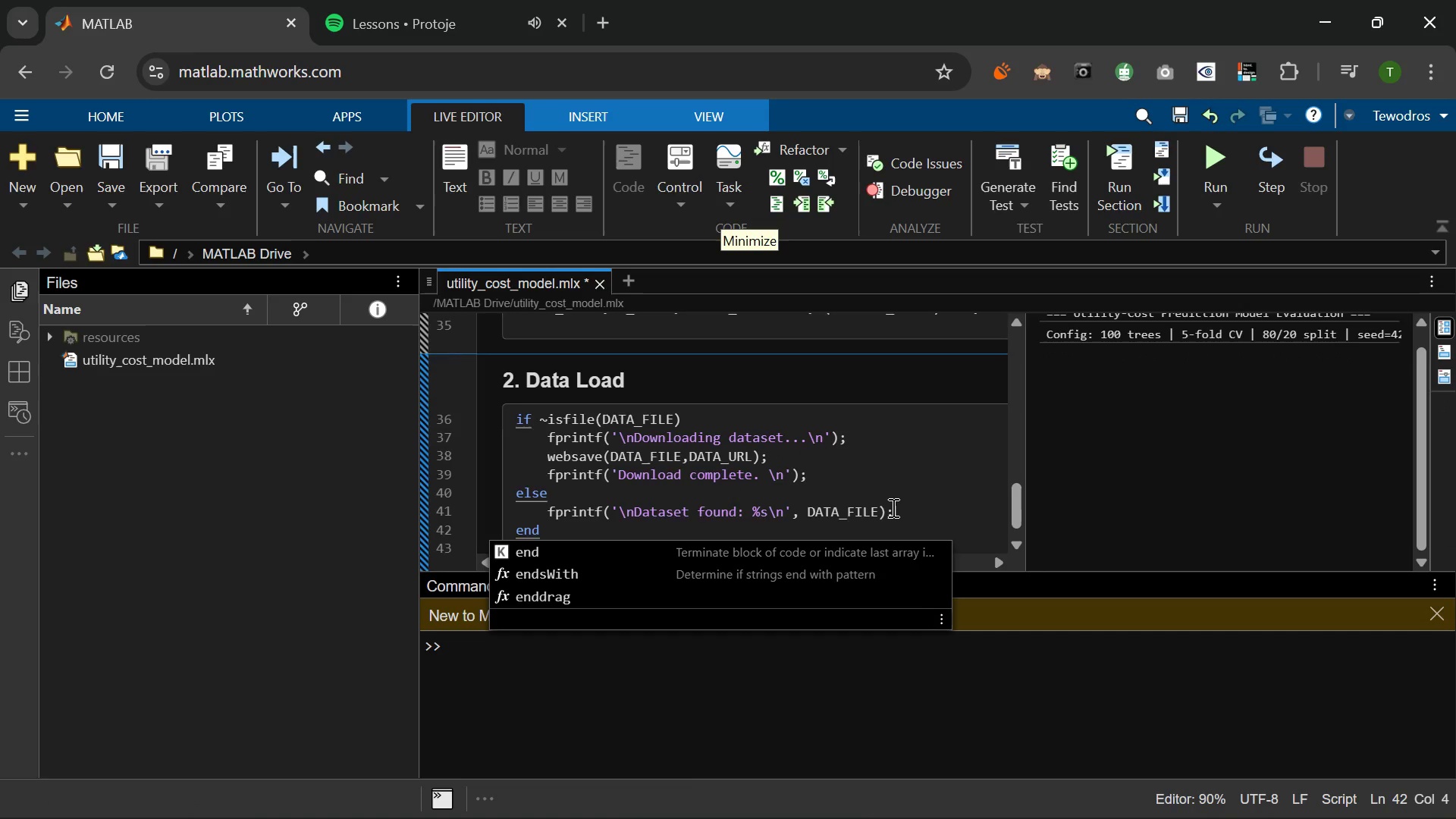 
key(Enter)
 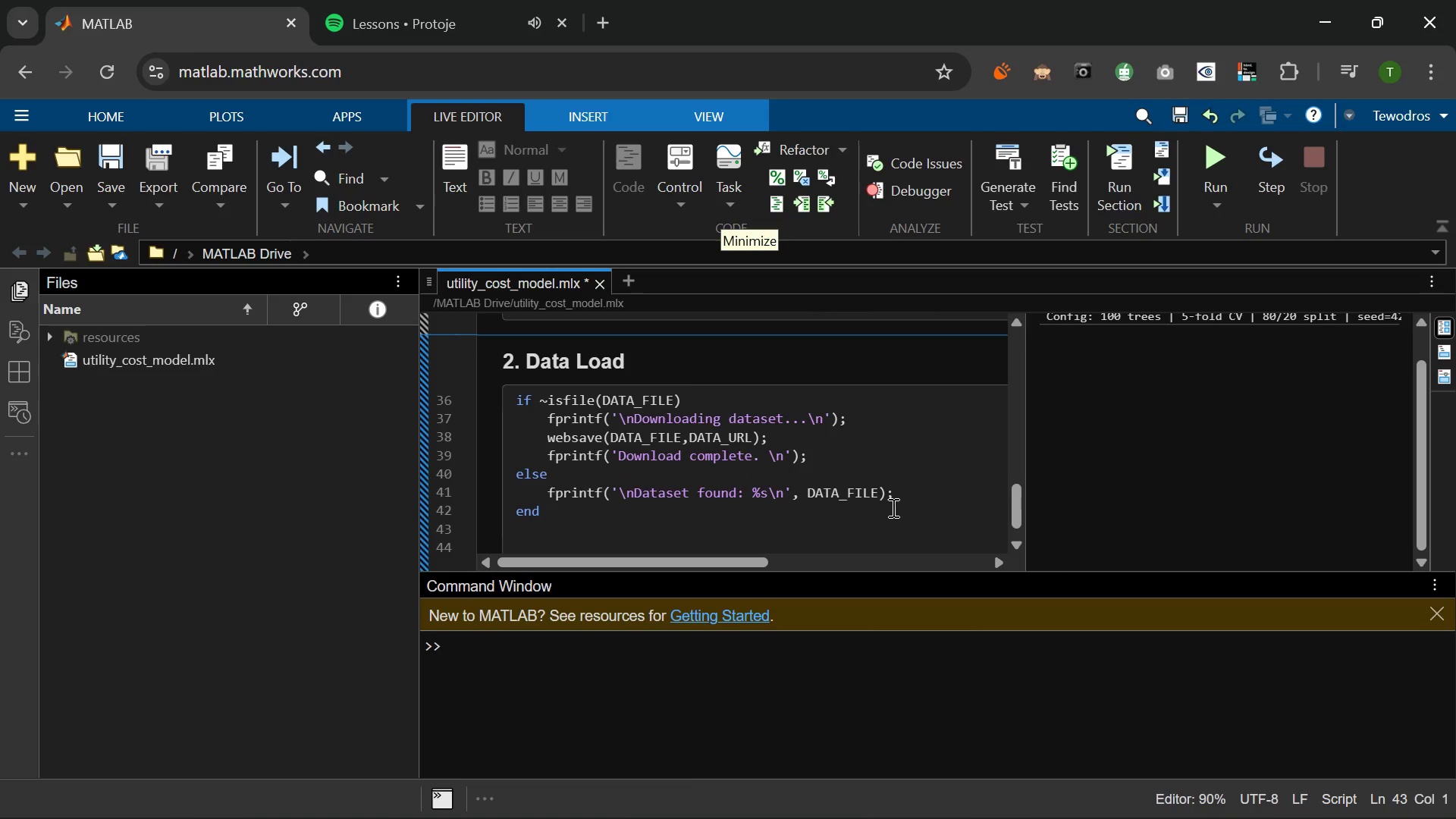 
key(Enter)
 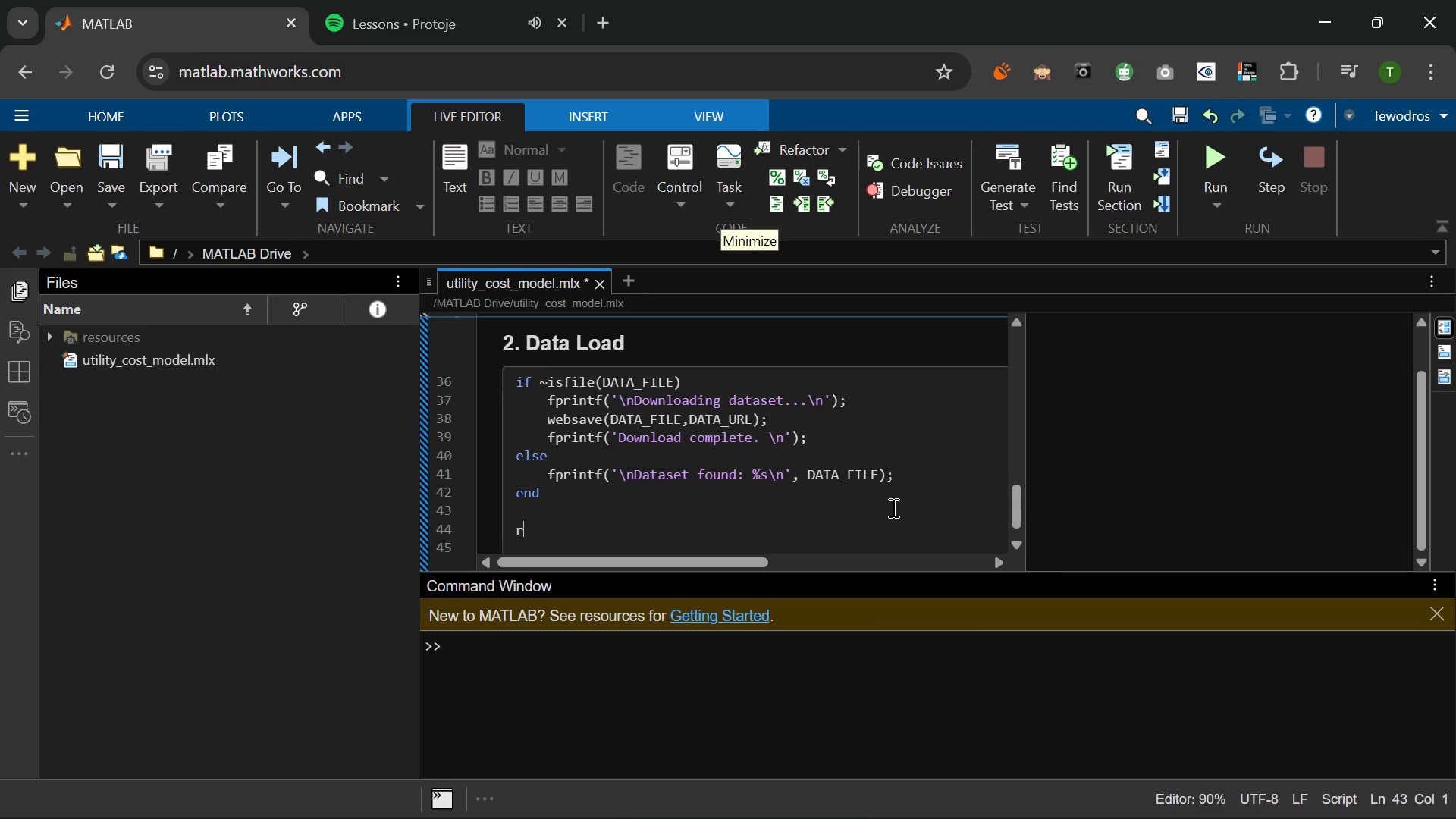 
type(raw +)
key(Backspace)
type(= readmatrix(da)
key(Backspace)
key(Backspace)
type(S)
key(Backspace)
type(DATA_FILE)
 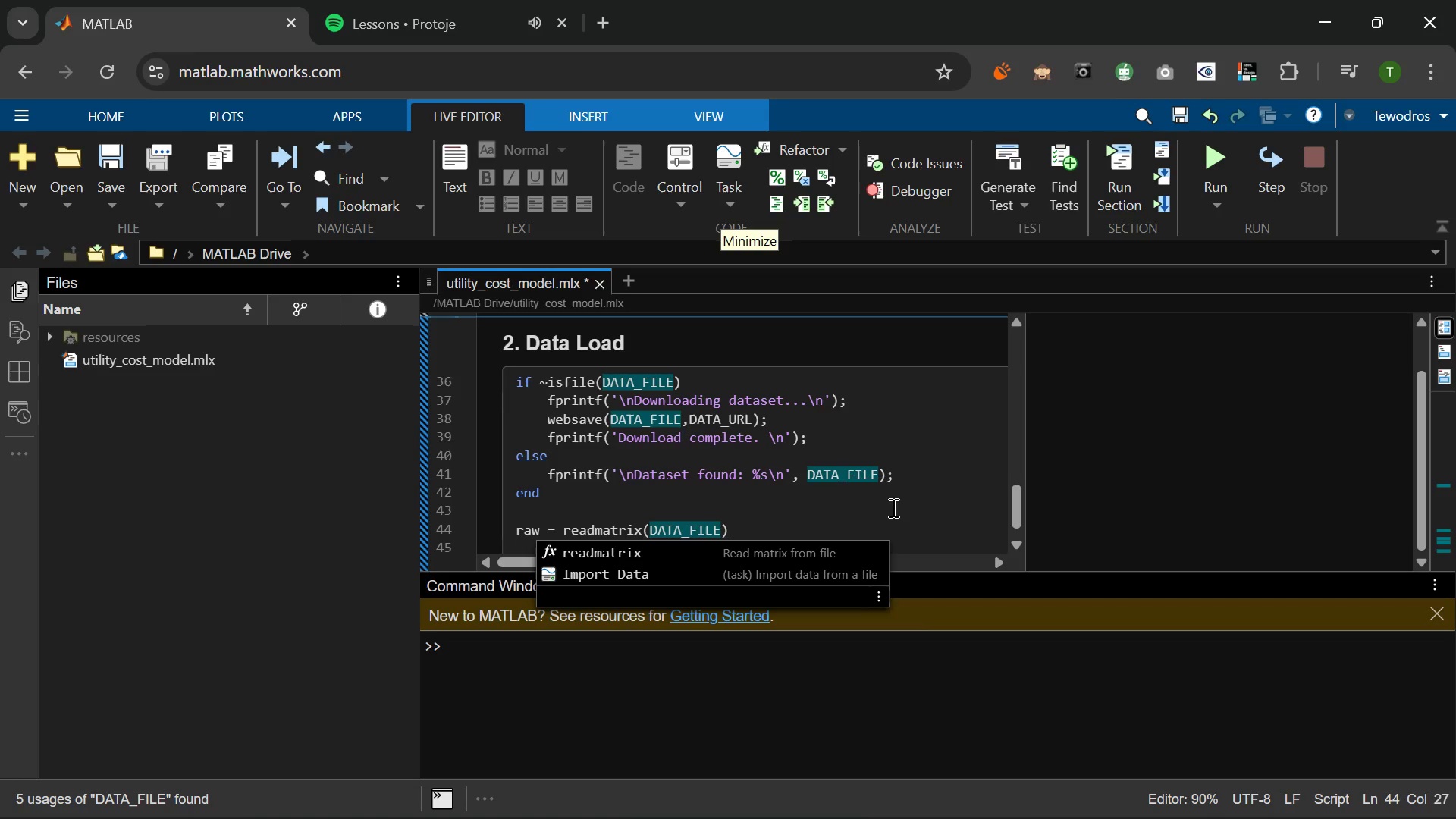 
key(Comma)
 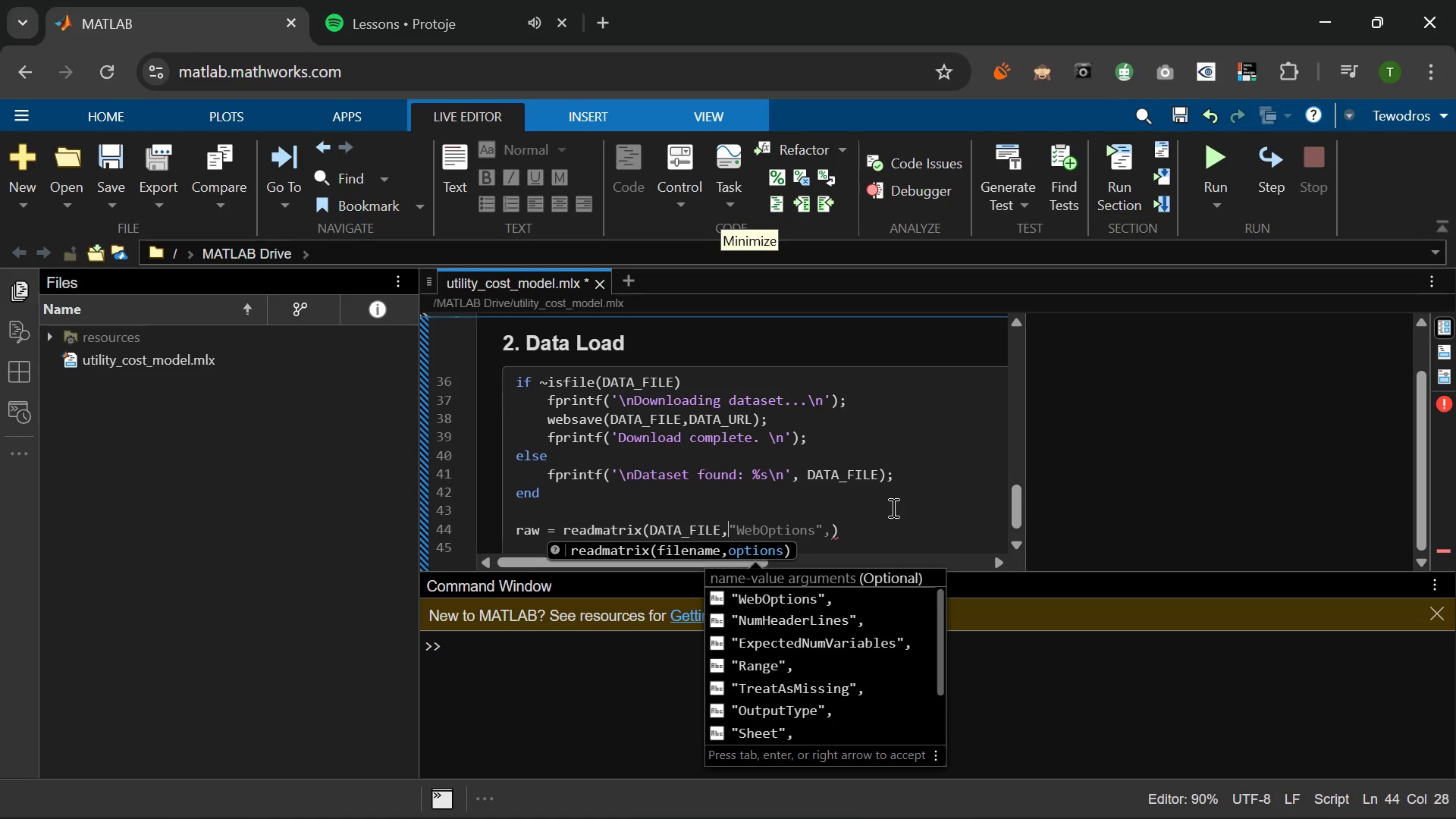 
wait(5.14)
 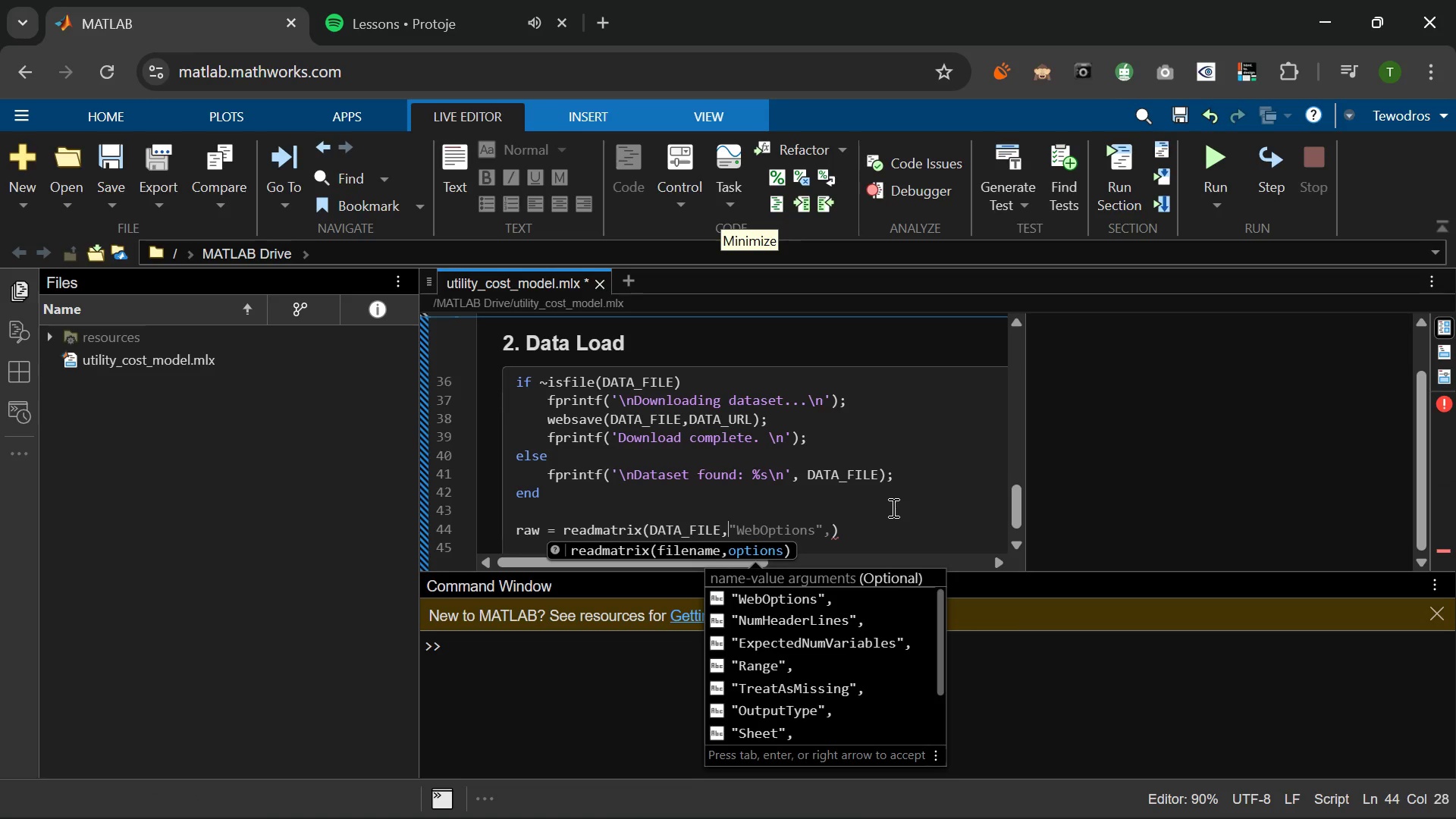 
type( 'Filet)
key(Backspace)
type(Type)
 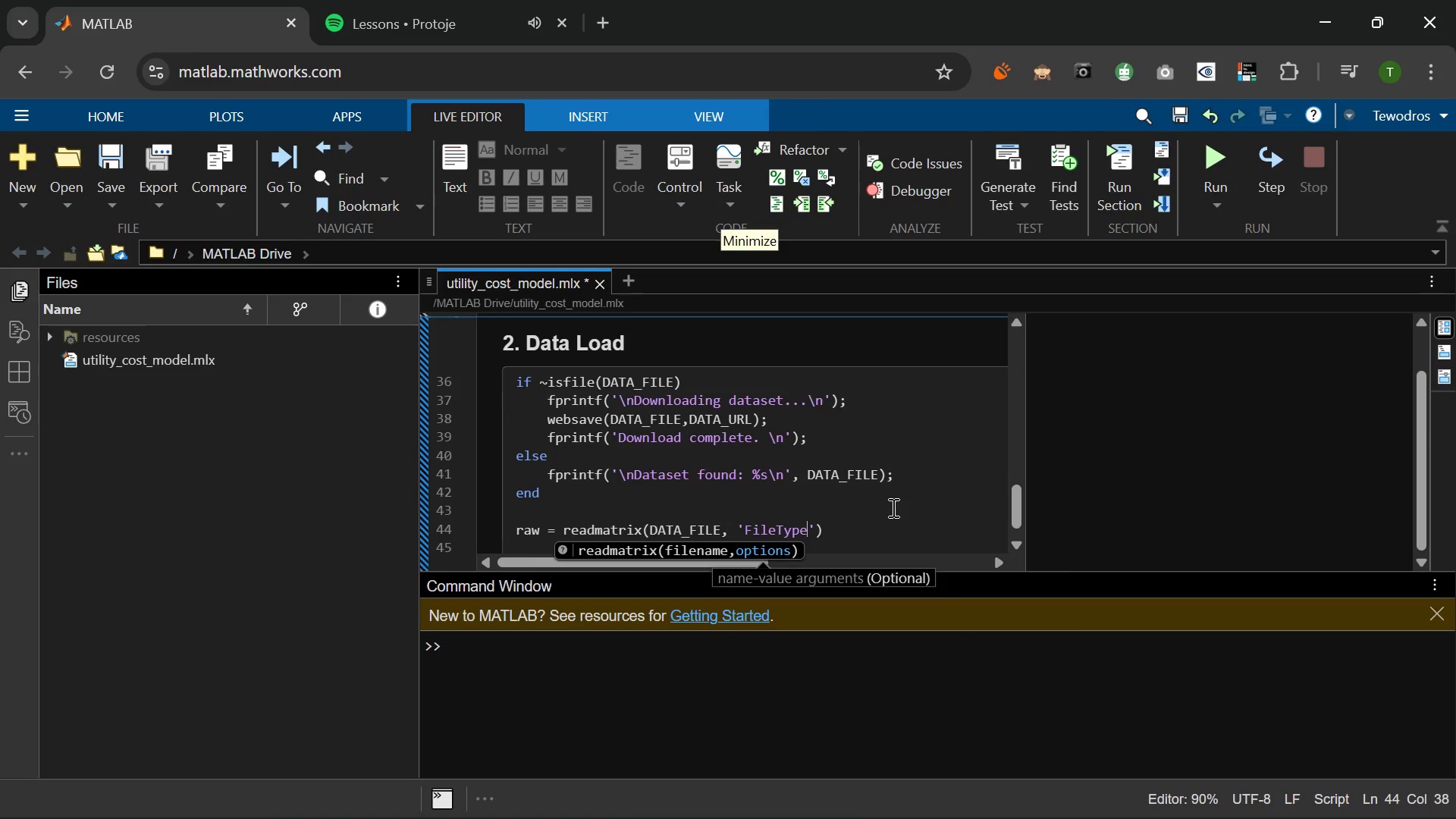 
key(ArrowRight)
 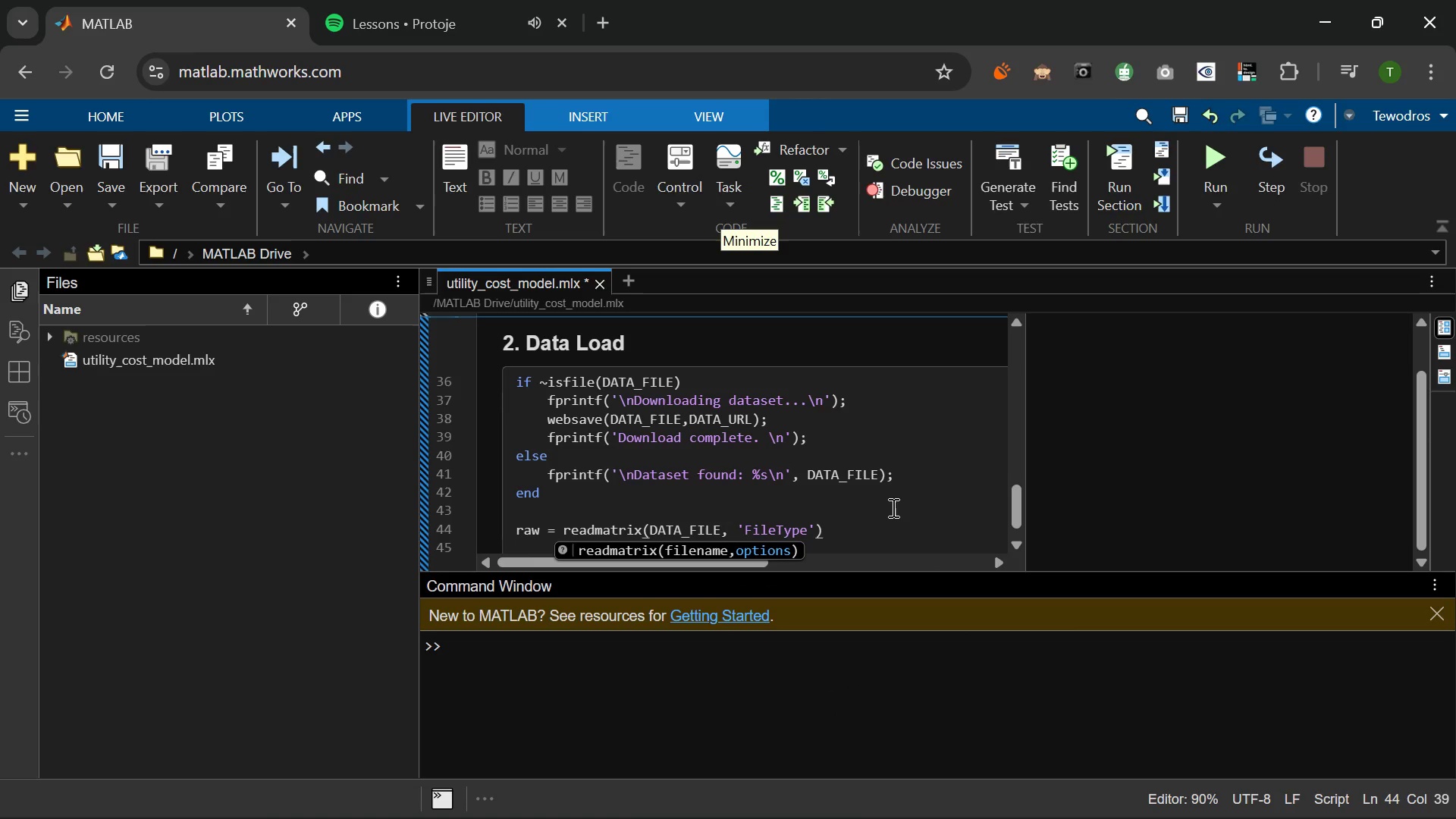 
type(, 'spe)
key(Backspace)
type(readsheet)
 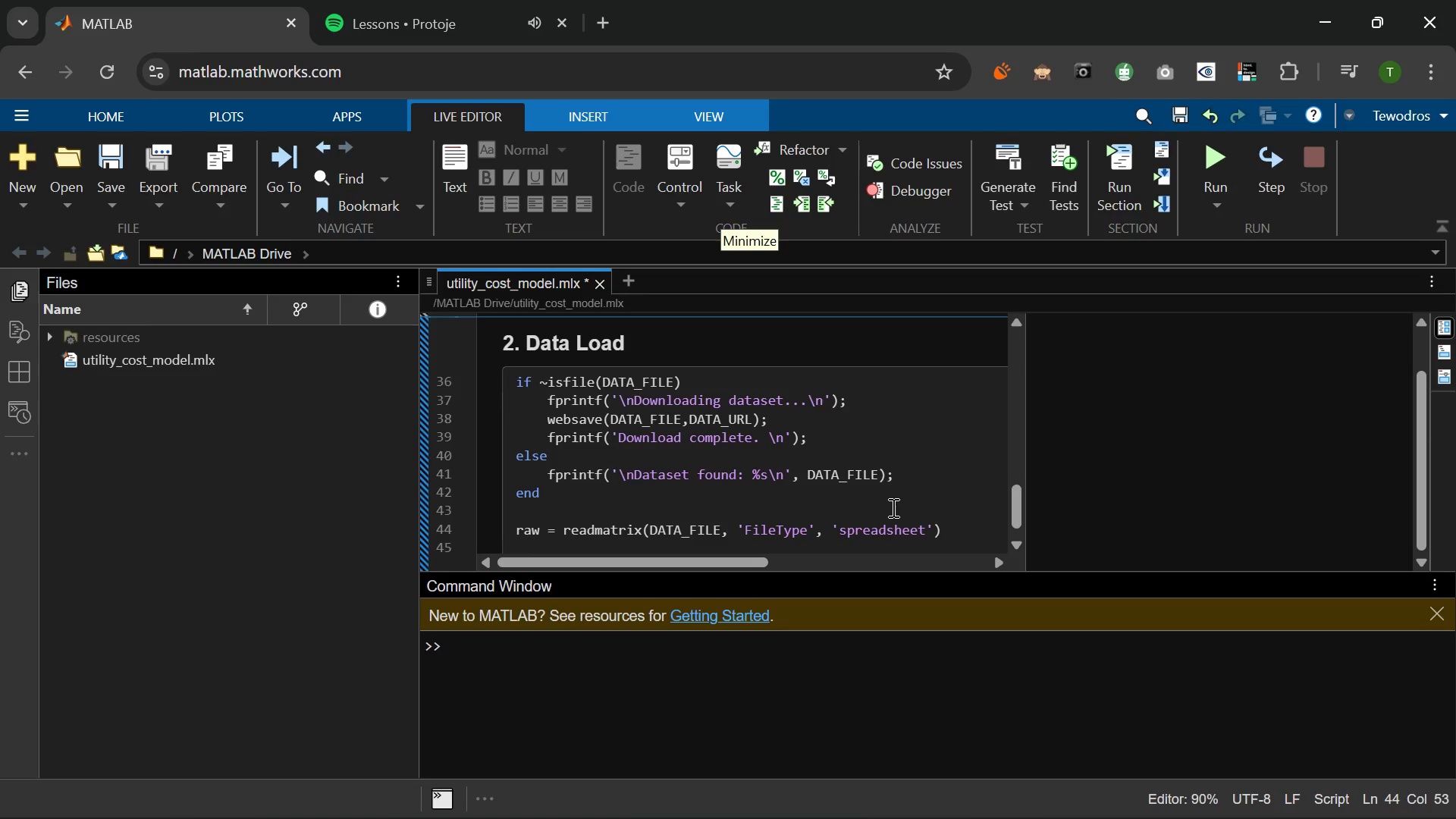 
key(ArrowRight)
 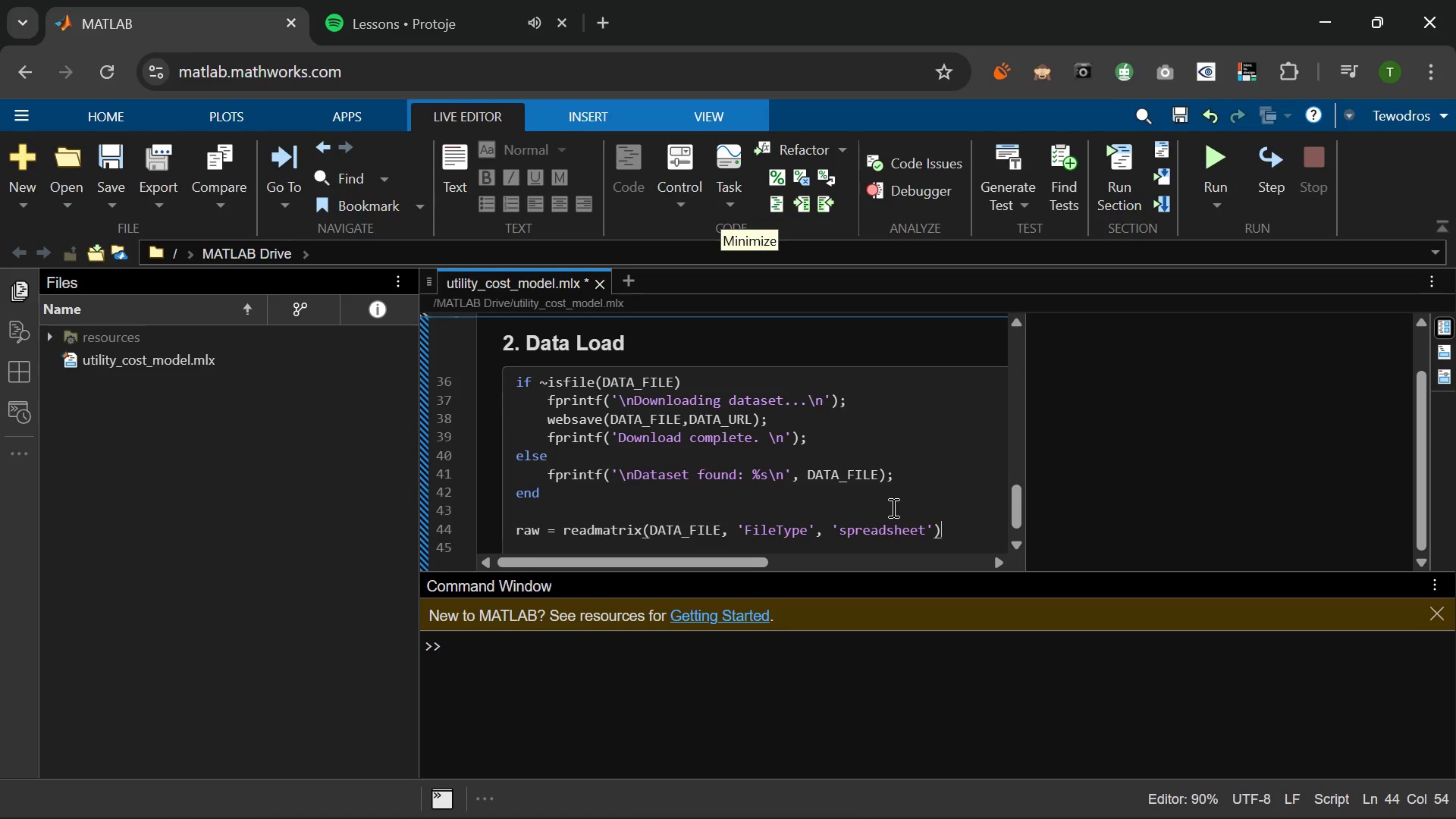 
key(ArrowRight)
 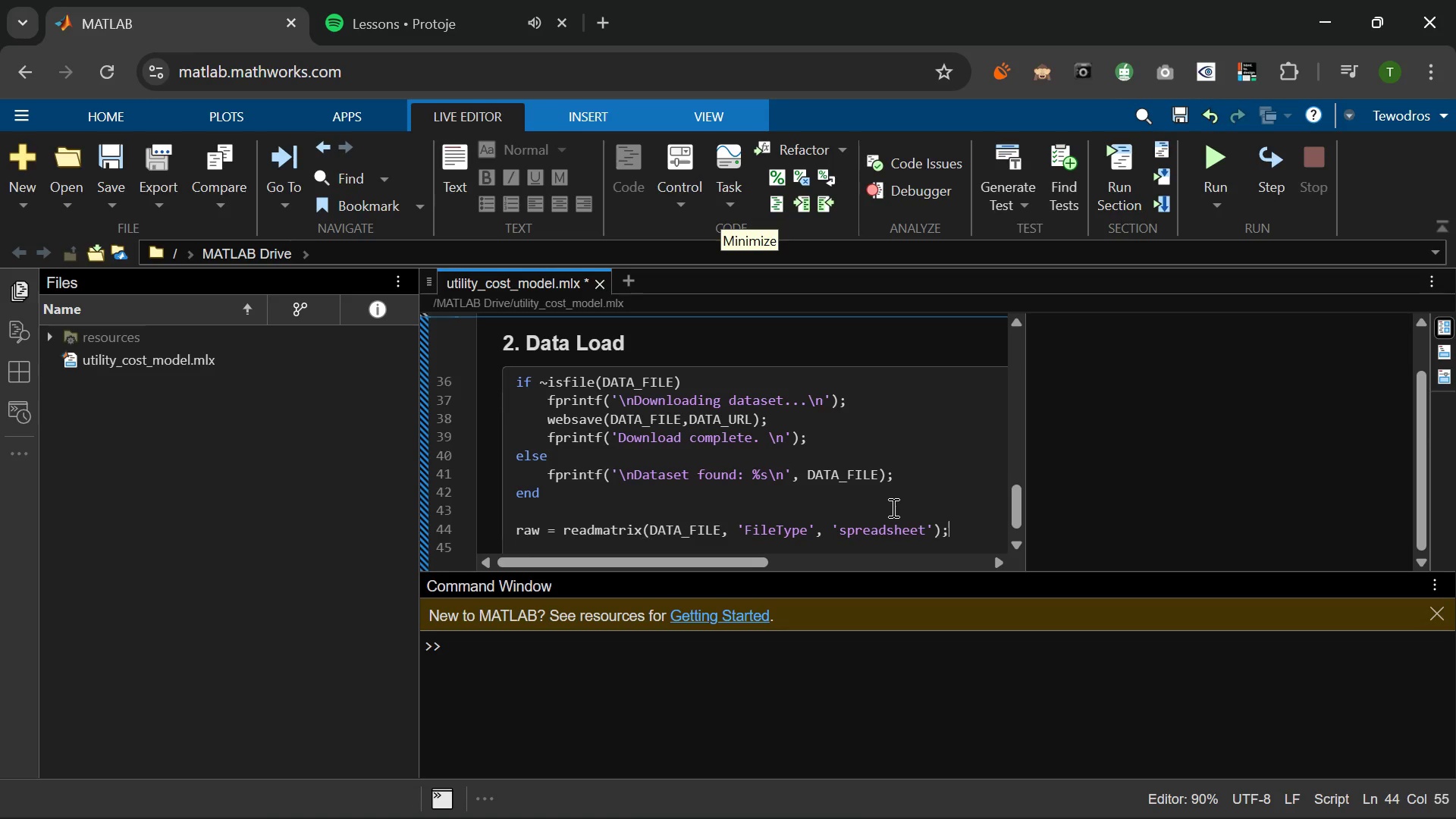 
key(Semicolon)
 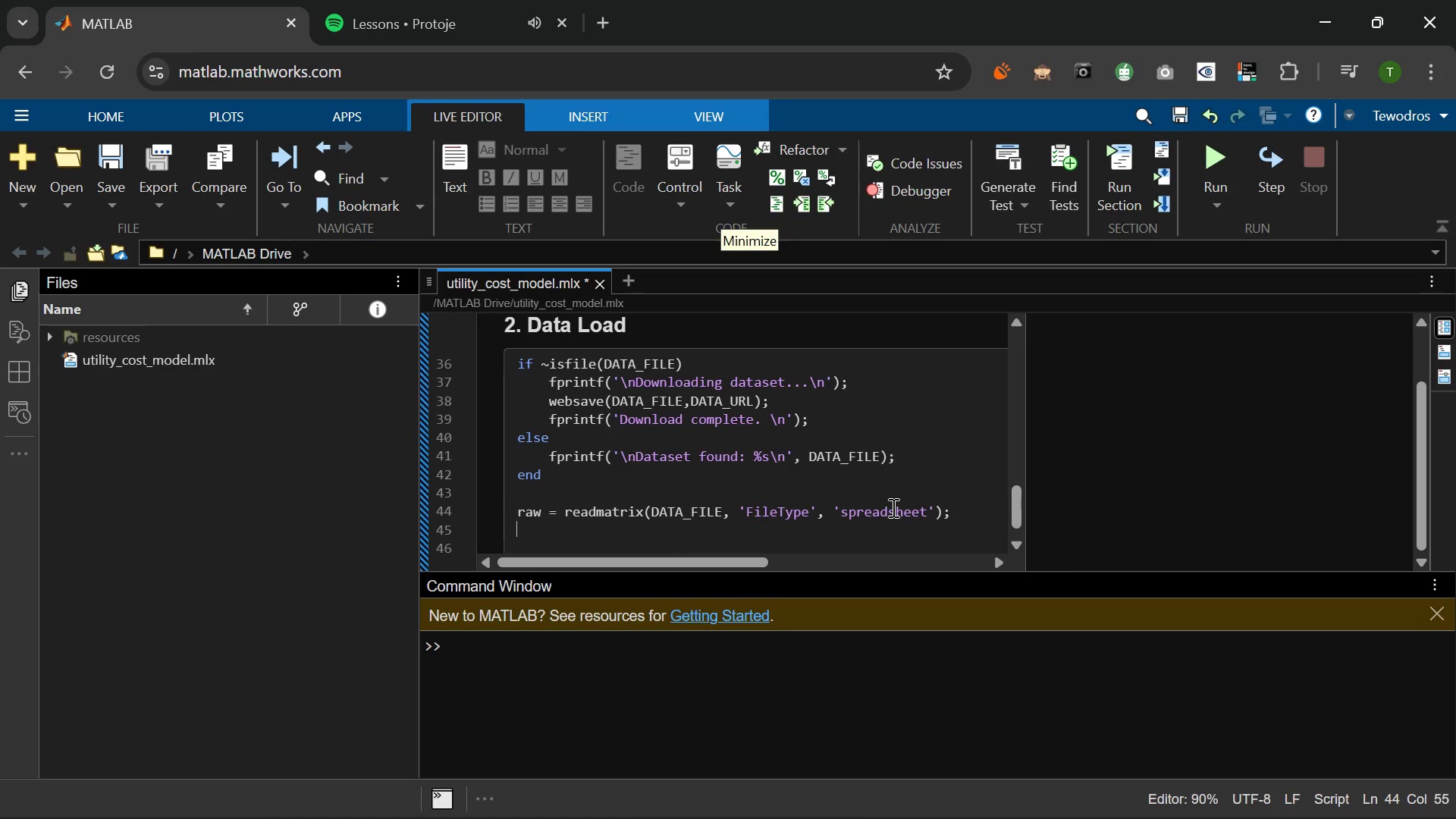 
key(Enter)
 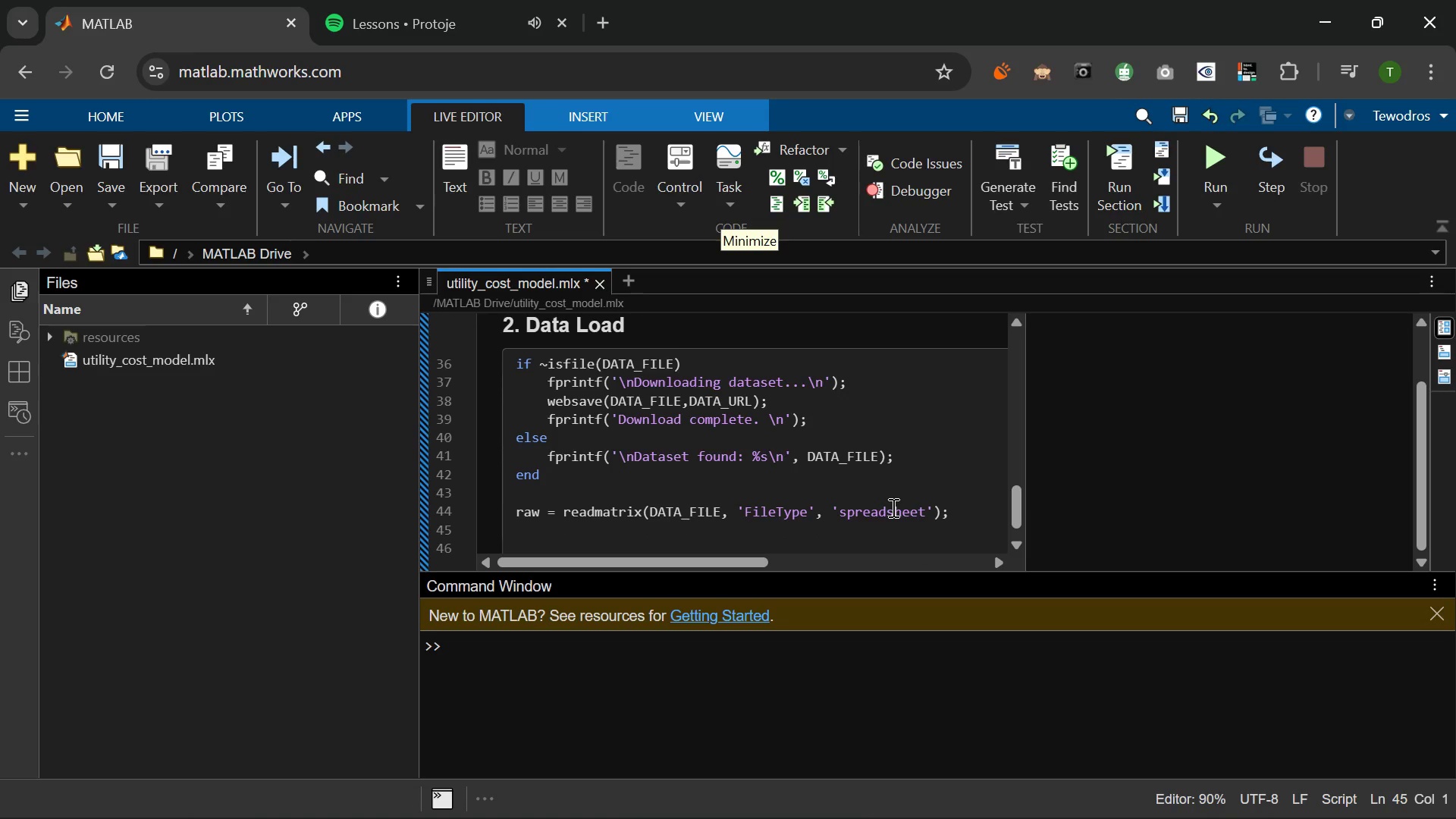 
type(raw +)
key(Backspace)
type(= raw(~)
 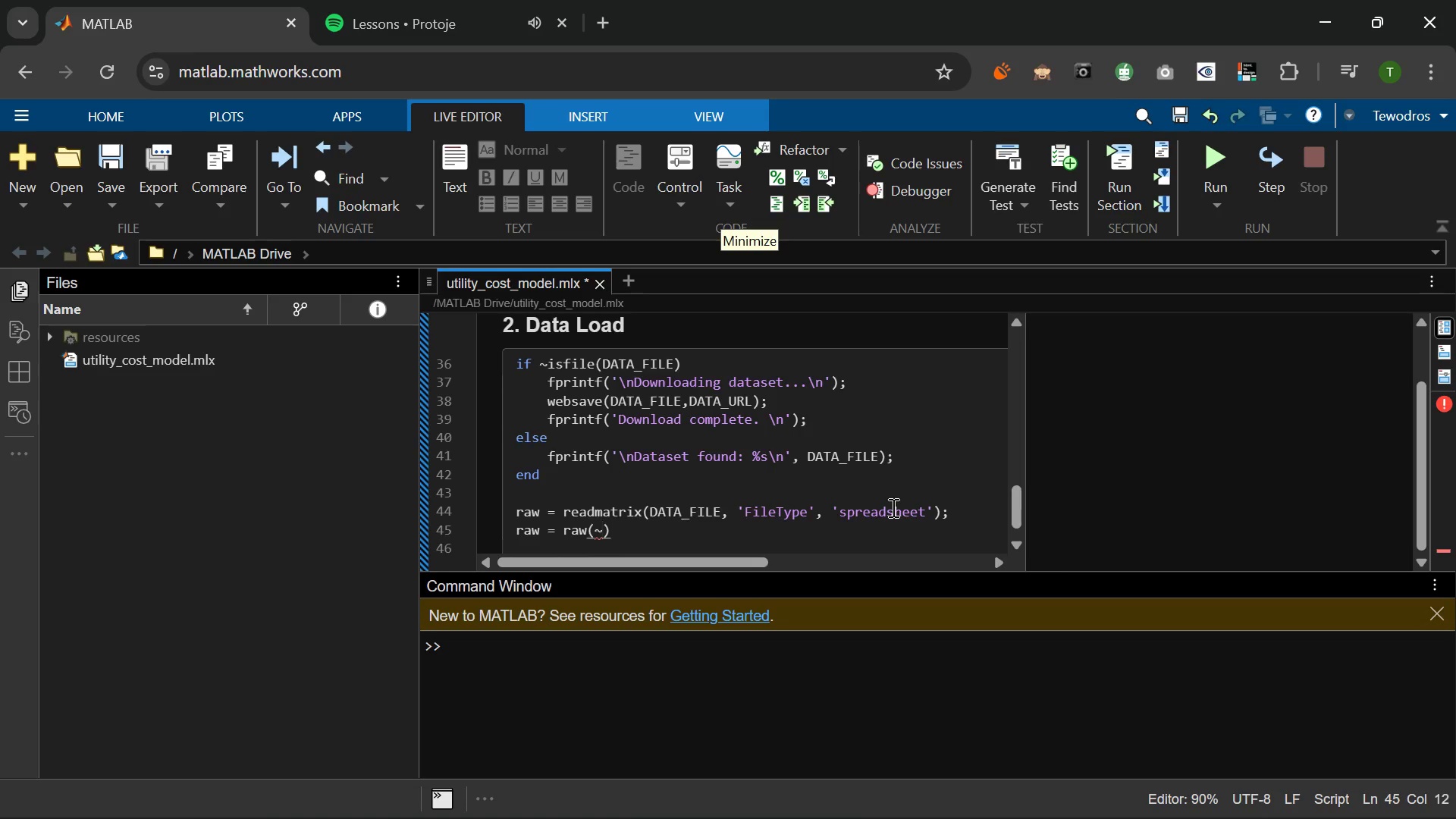 
wait(5.92)
 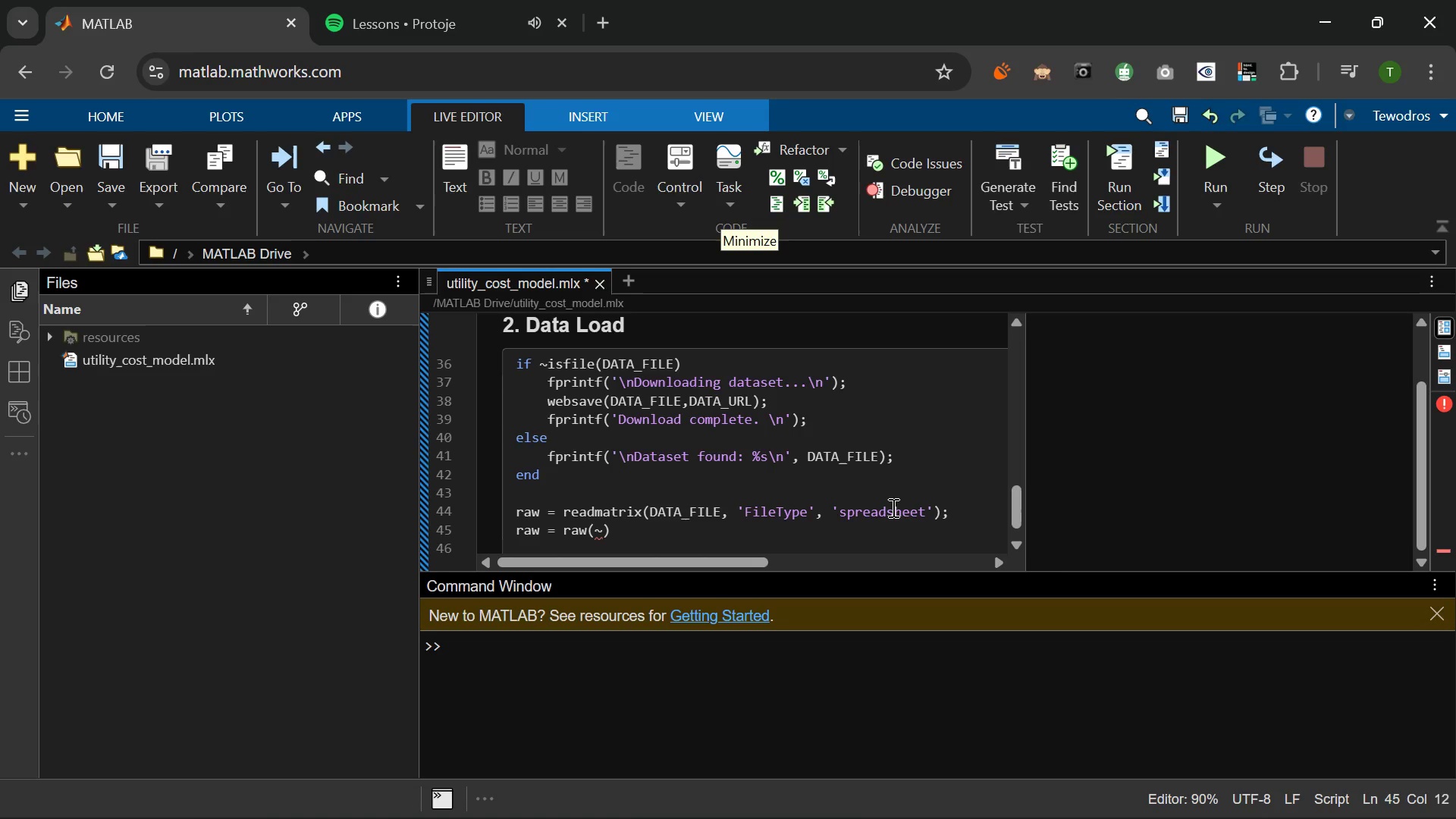 
type(any)
 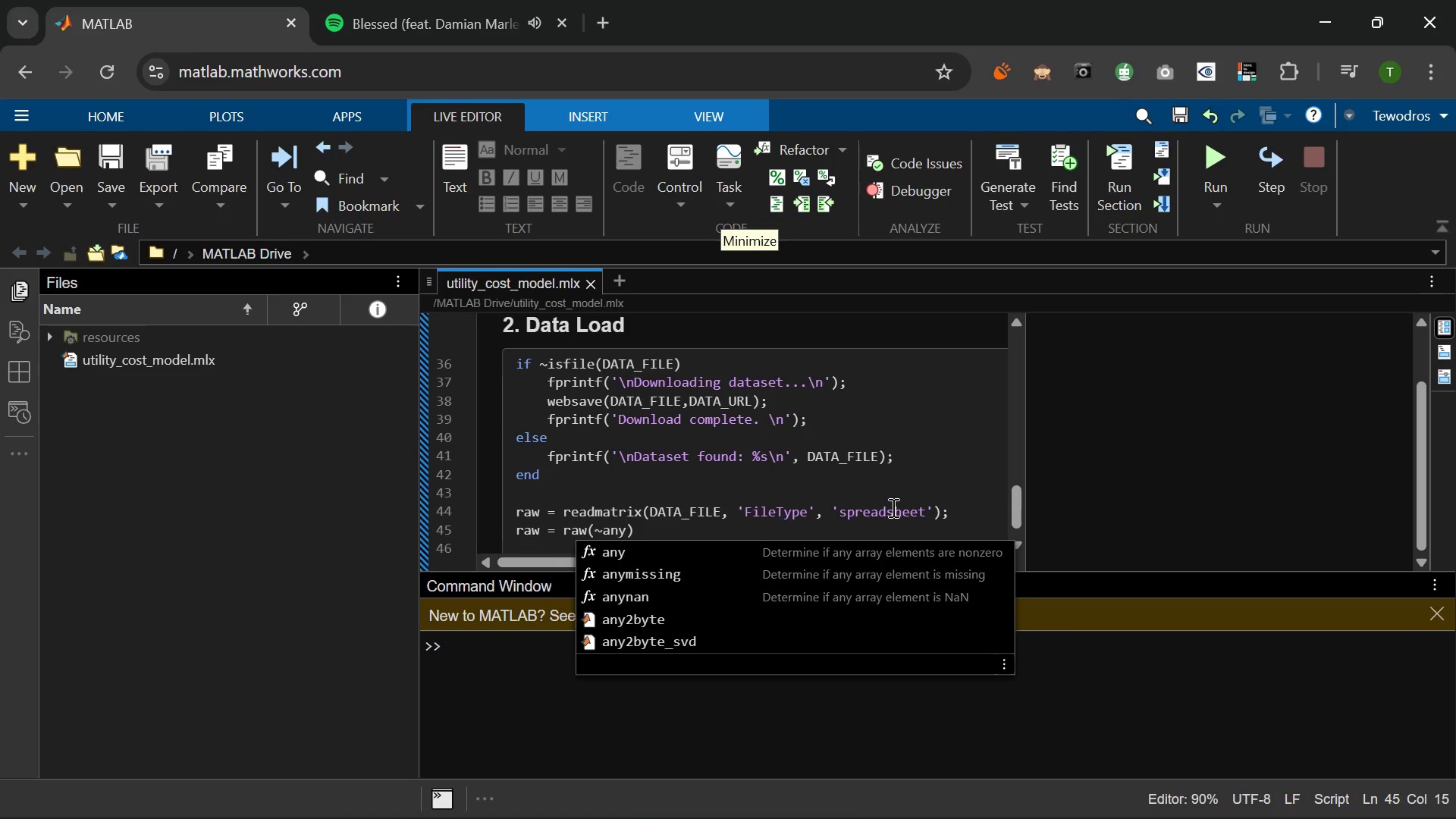 
wait(39.75)
 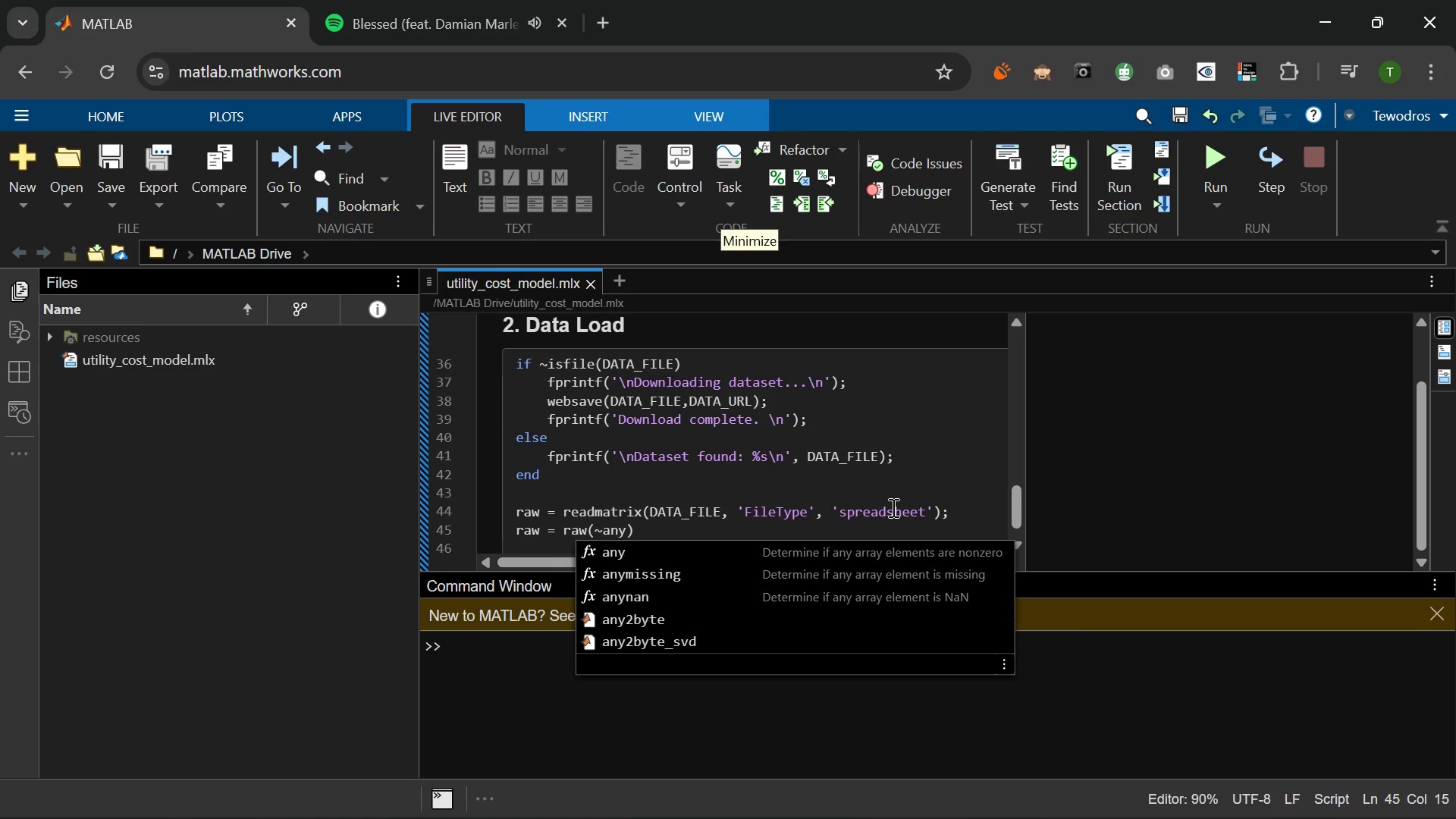 
type((isnan(ra)
key(Backspace)
type(w)
 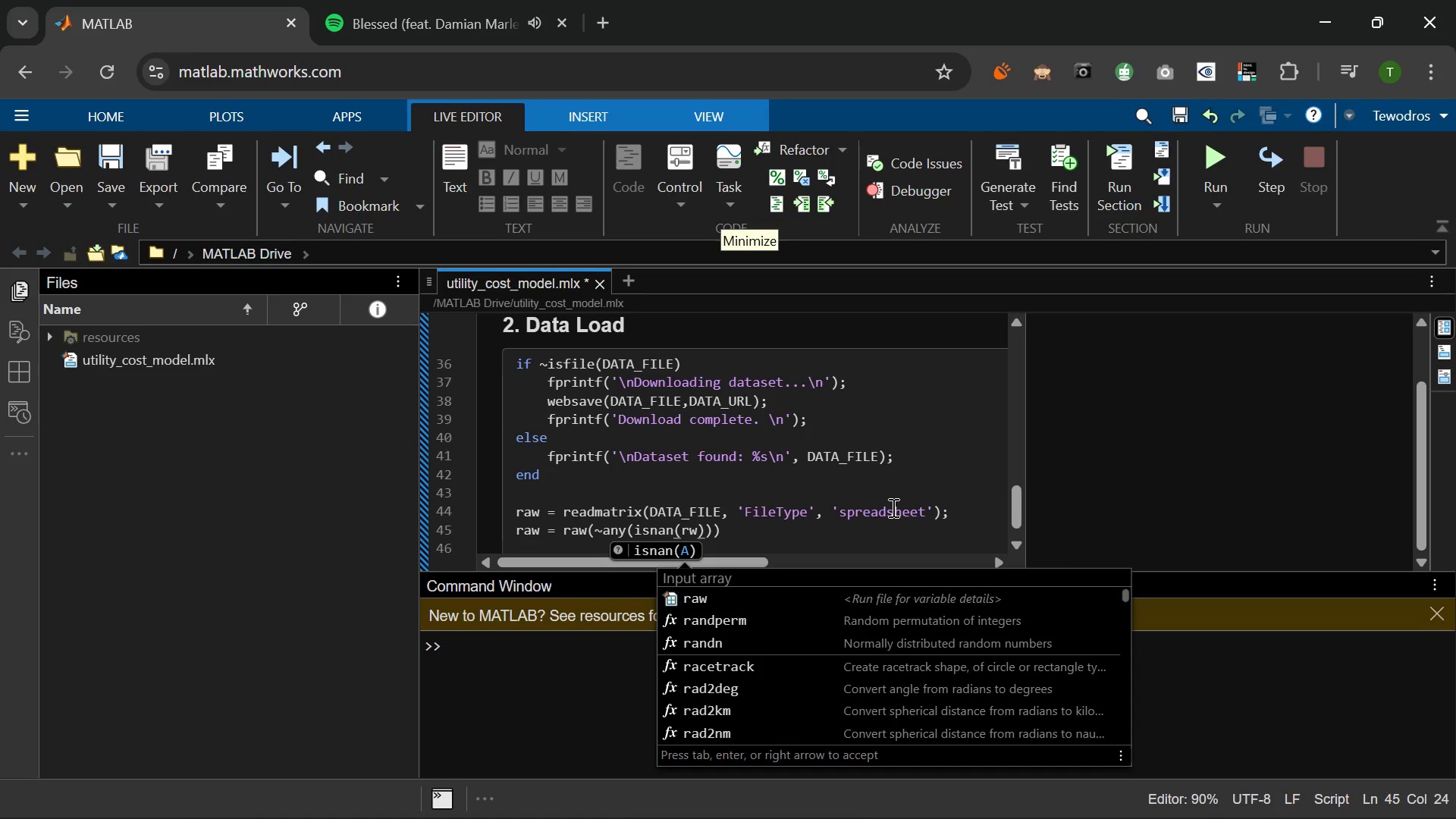 
key(ArrowRight)
 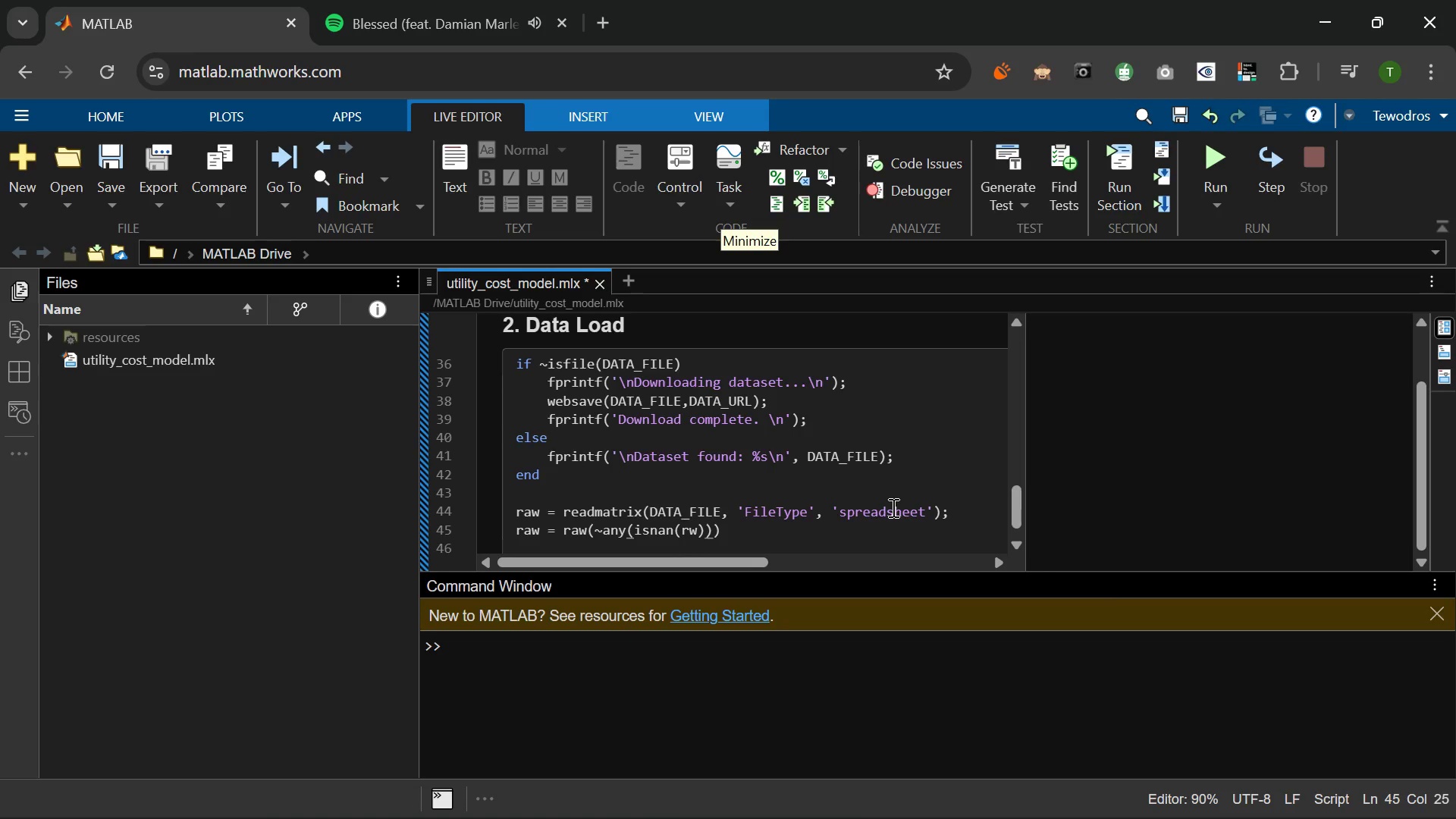 
key(Comma)
 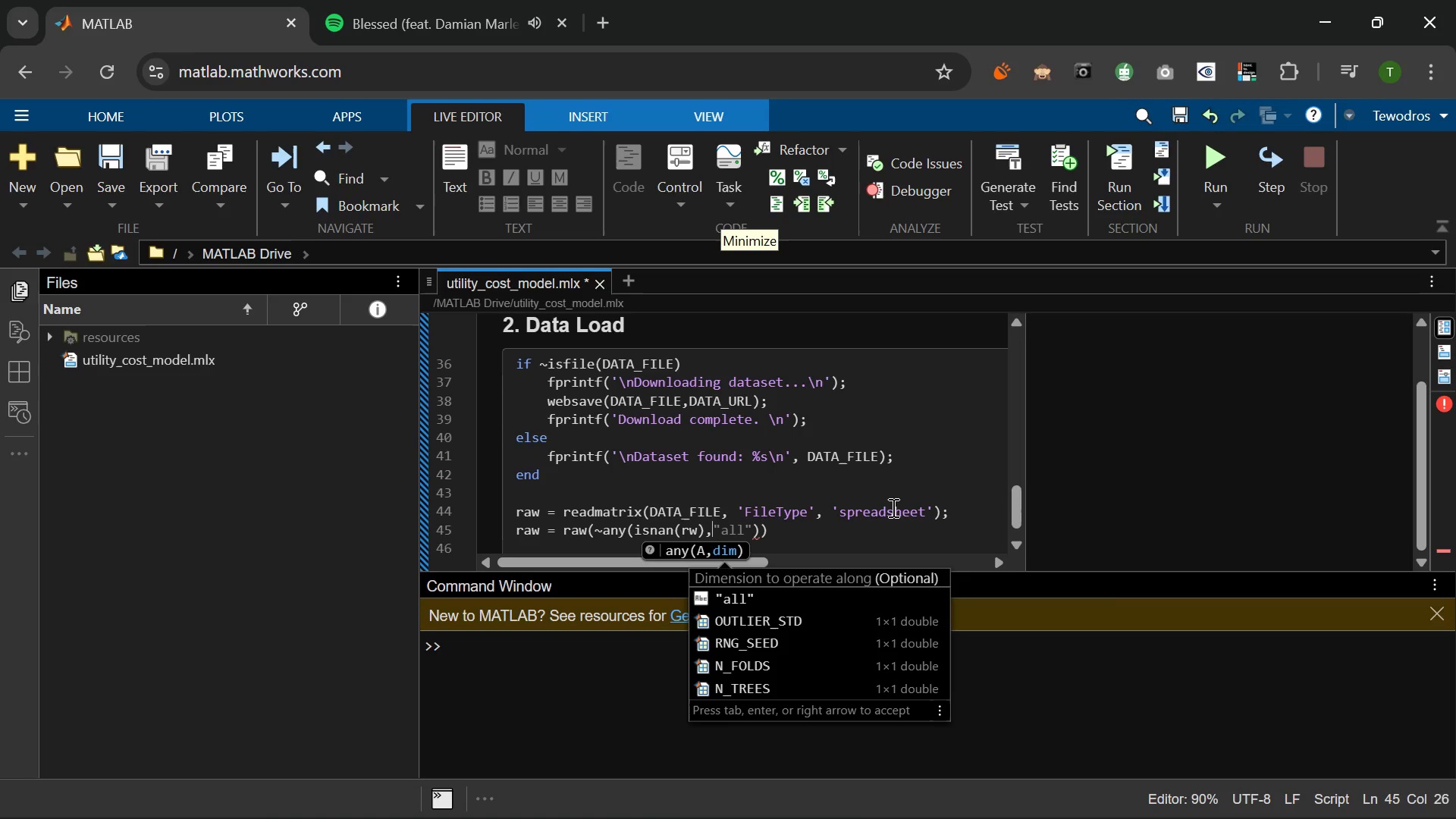 
wait(8.47)
 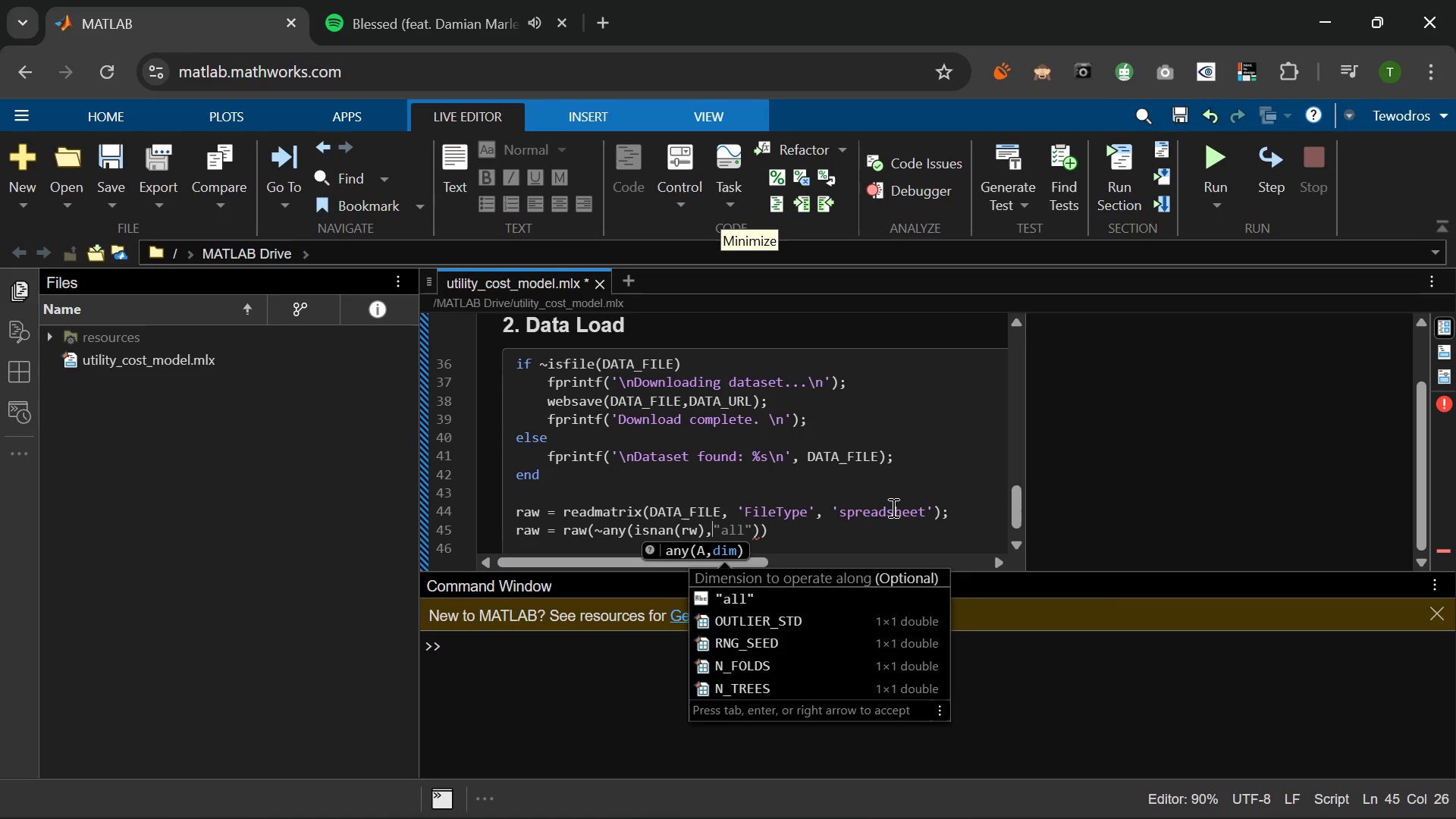 
key(ArrowLeft)
 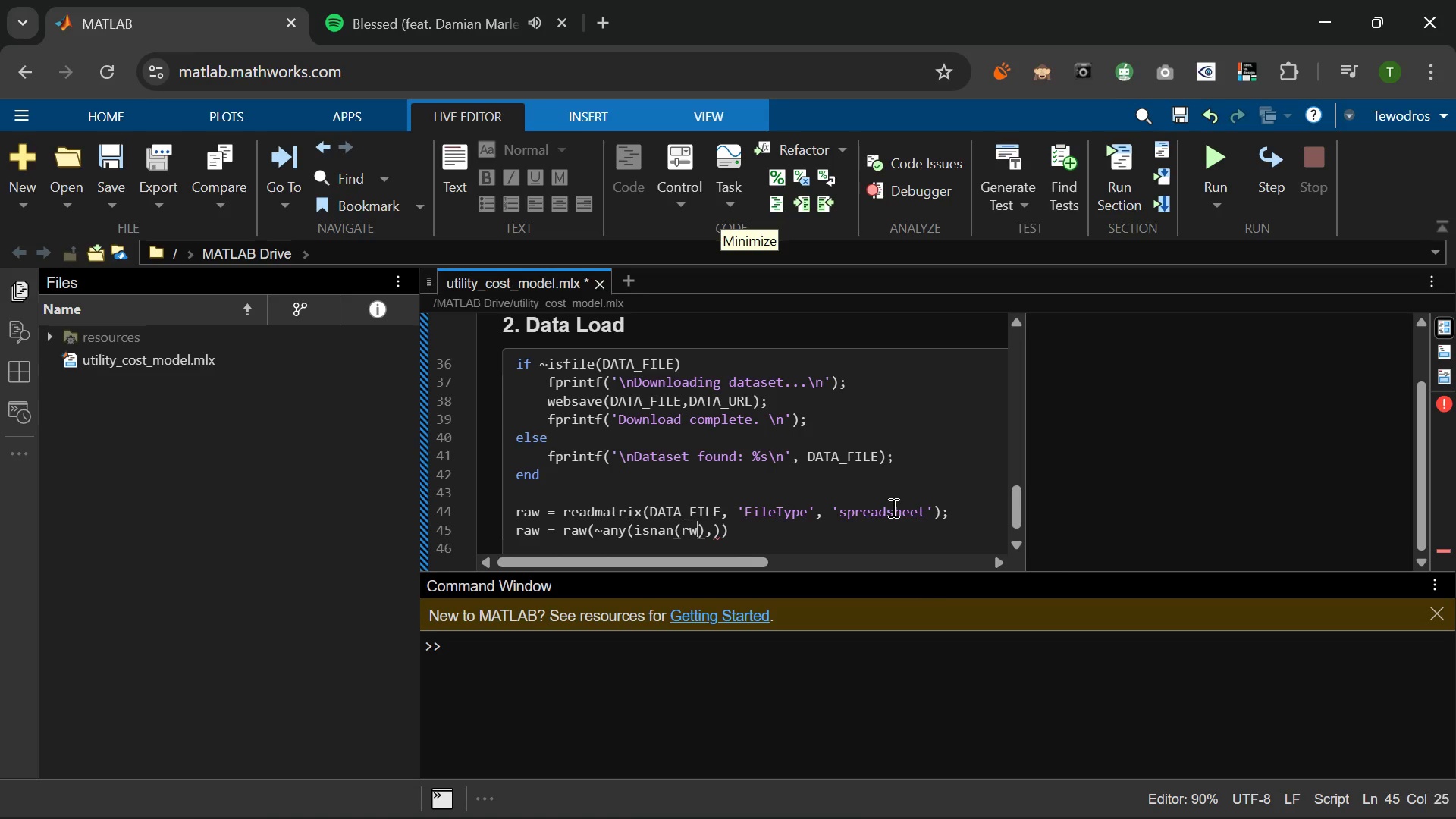 
key(ArrowLeft)
 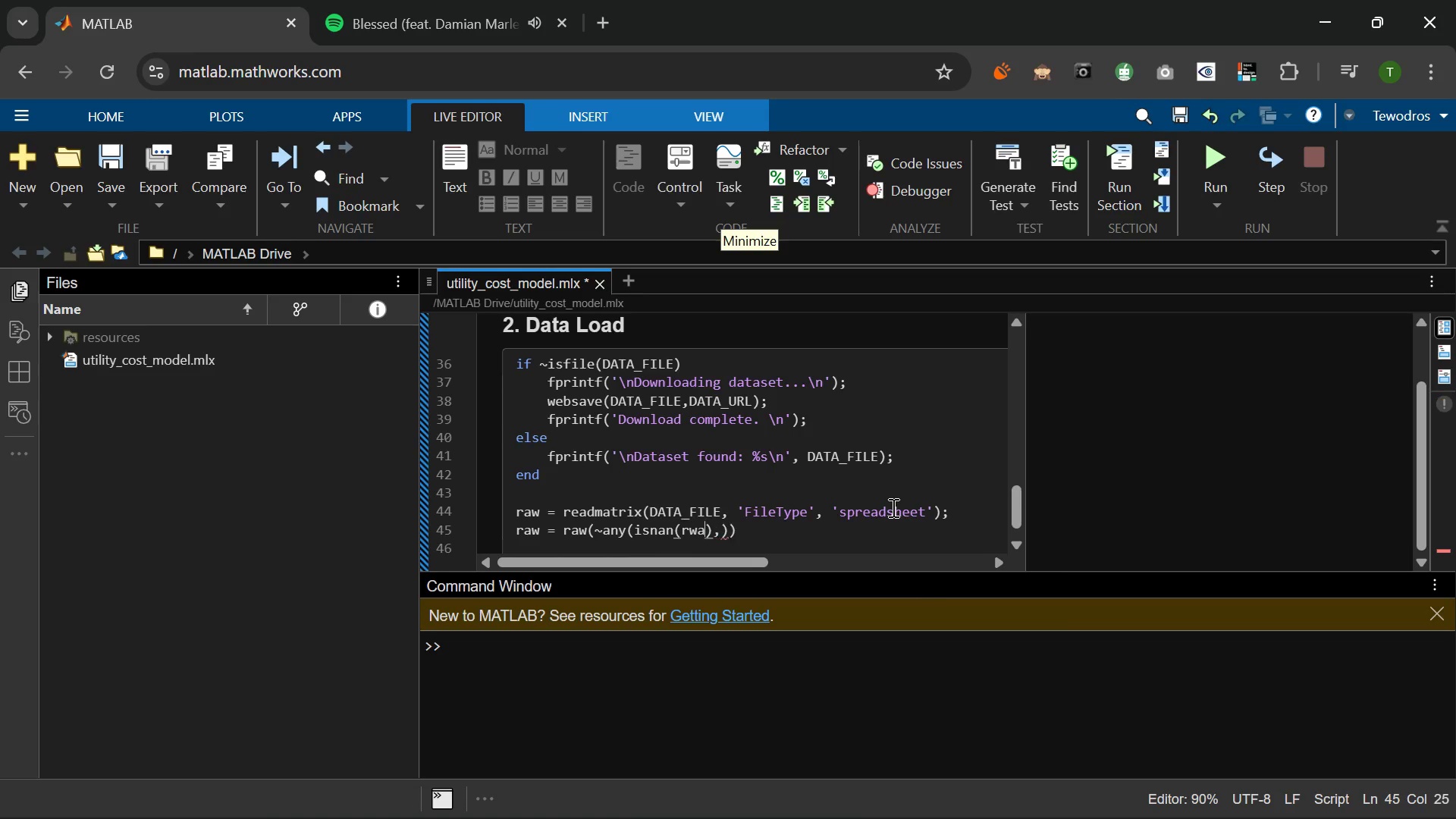 
key(A)
 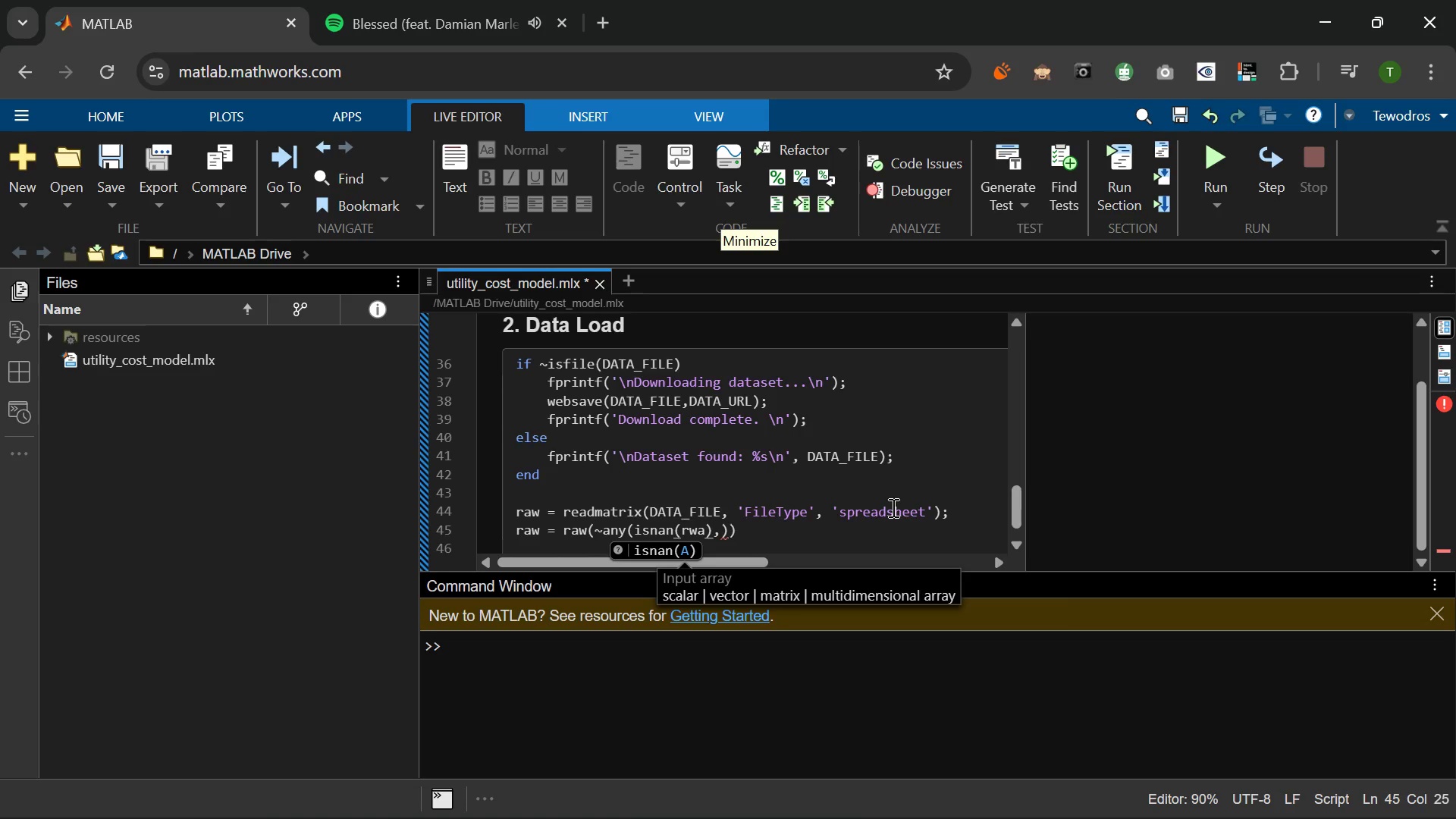 
key(Backspace)
 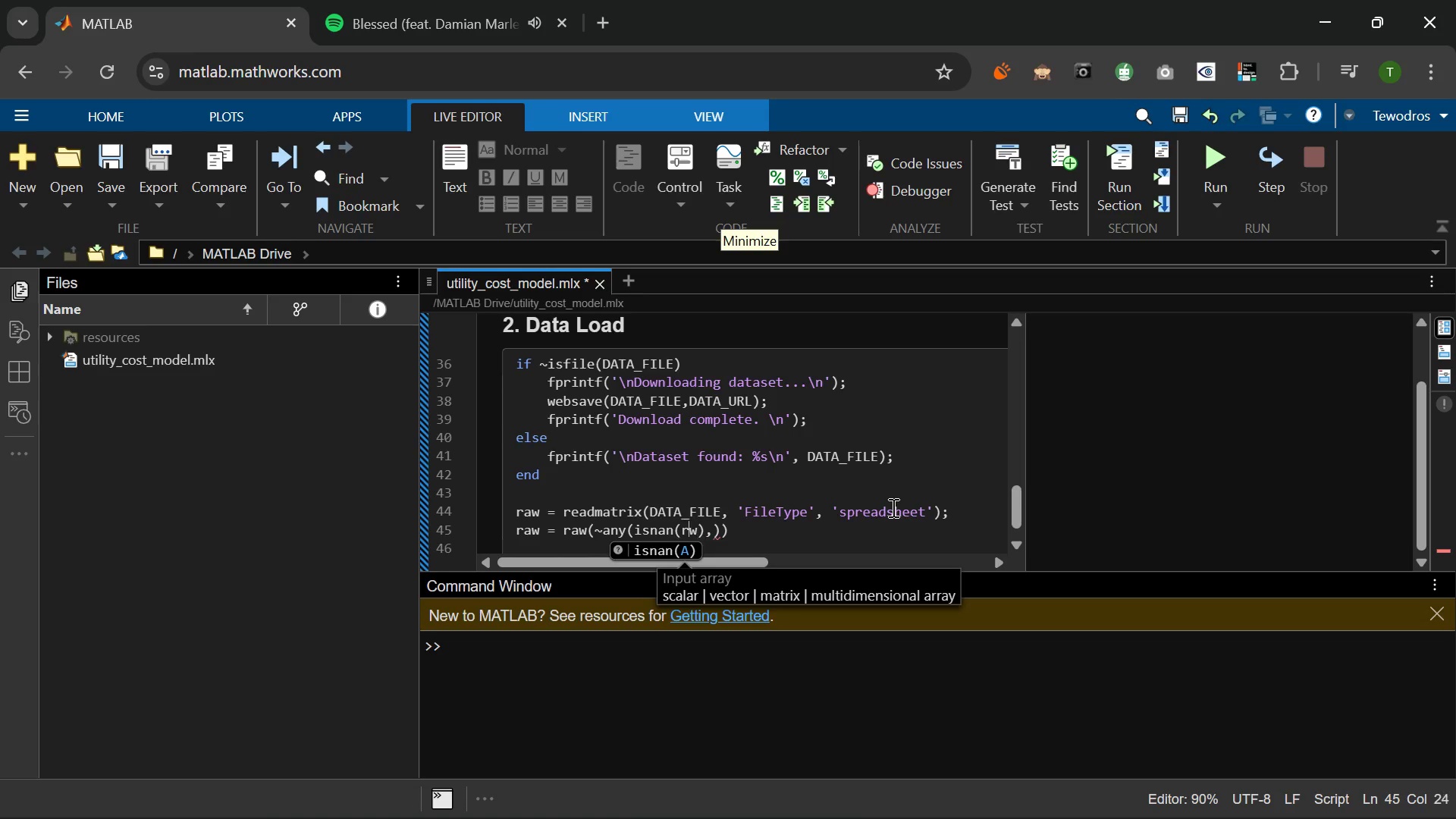 
key(ArrowLeft)
 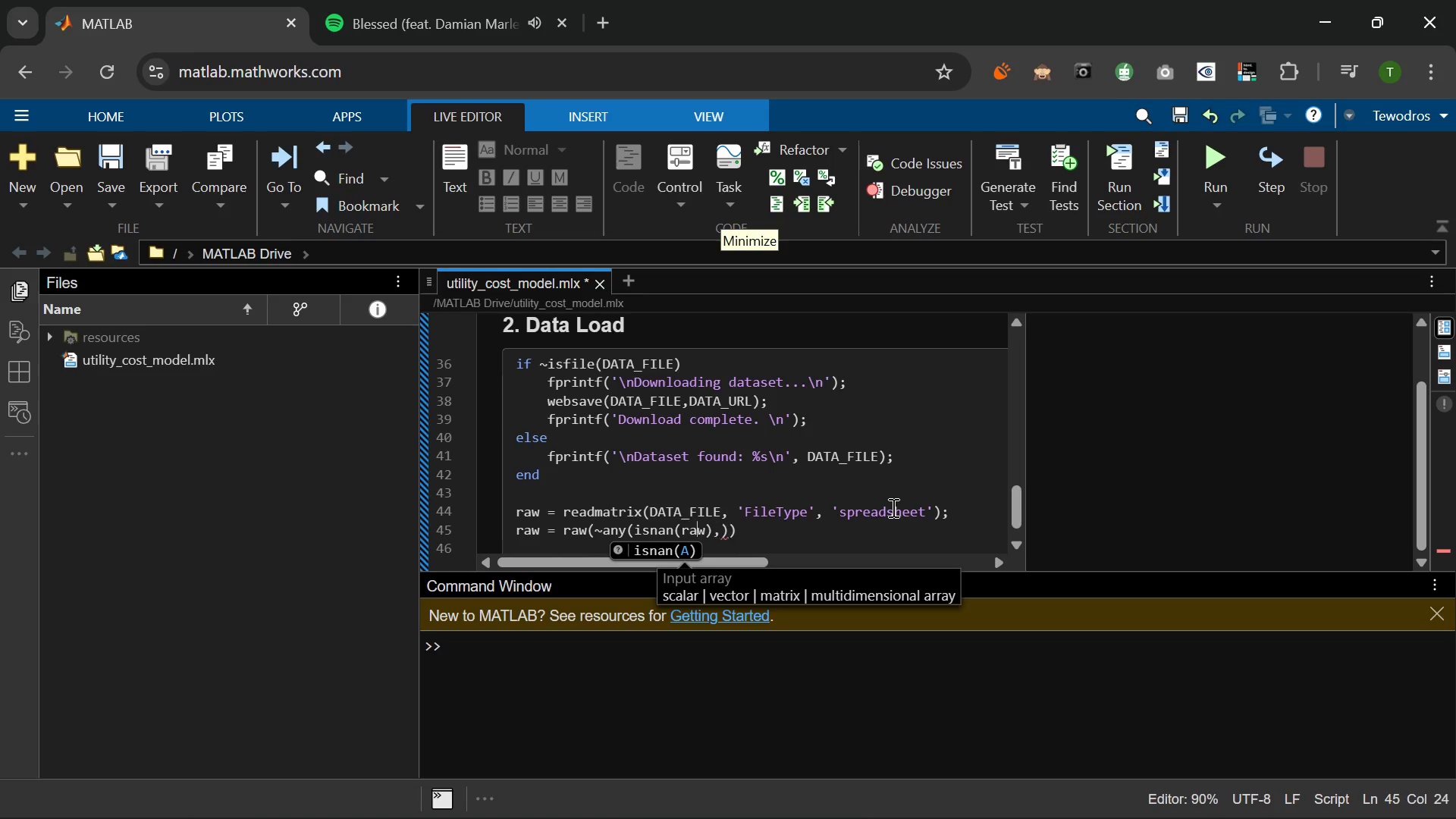 
key(A)
 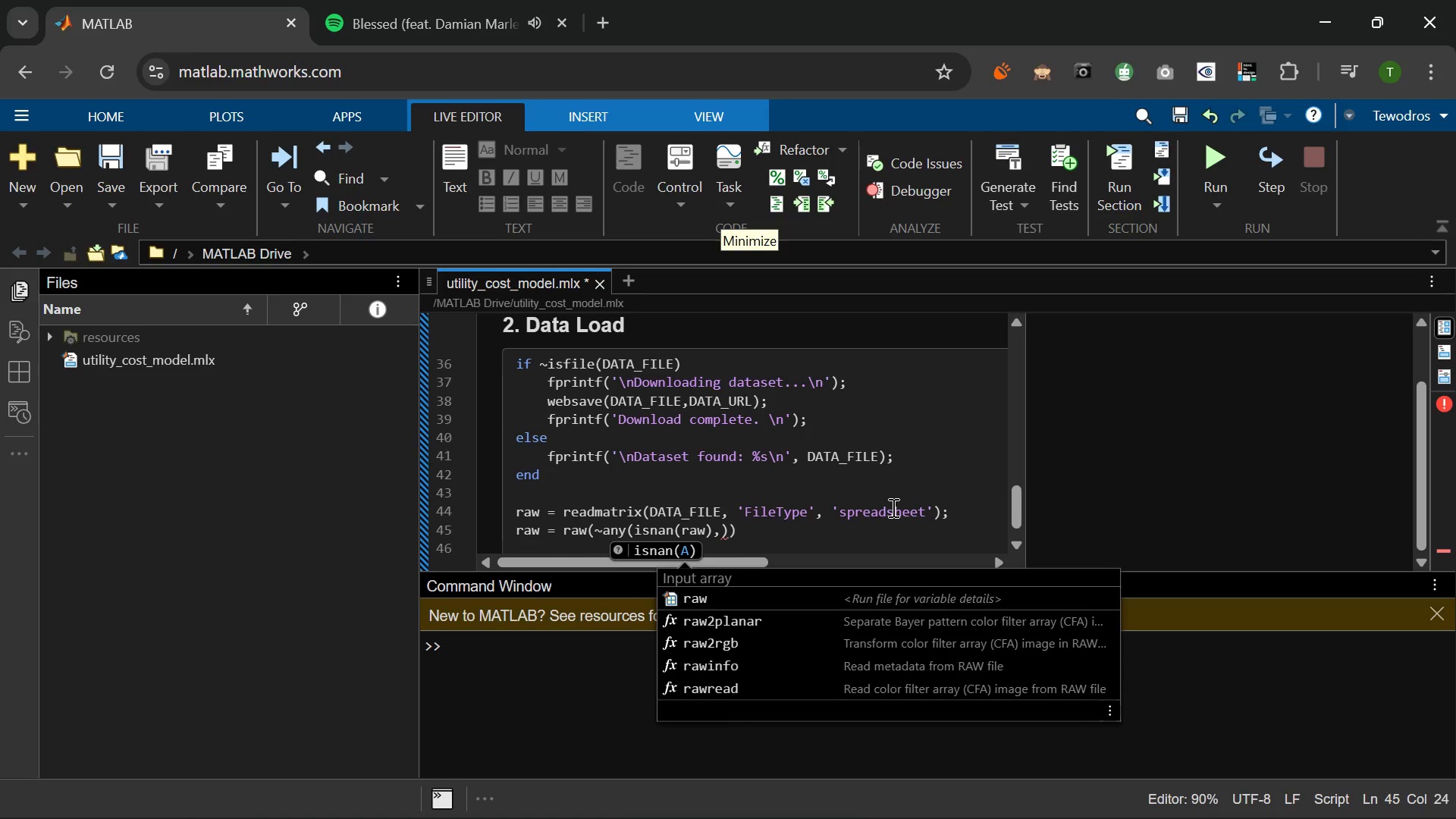 
key(ArrowRight)
 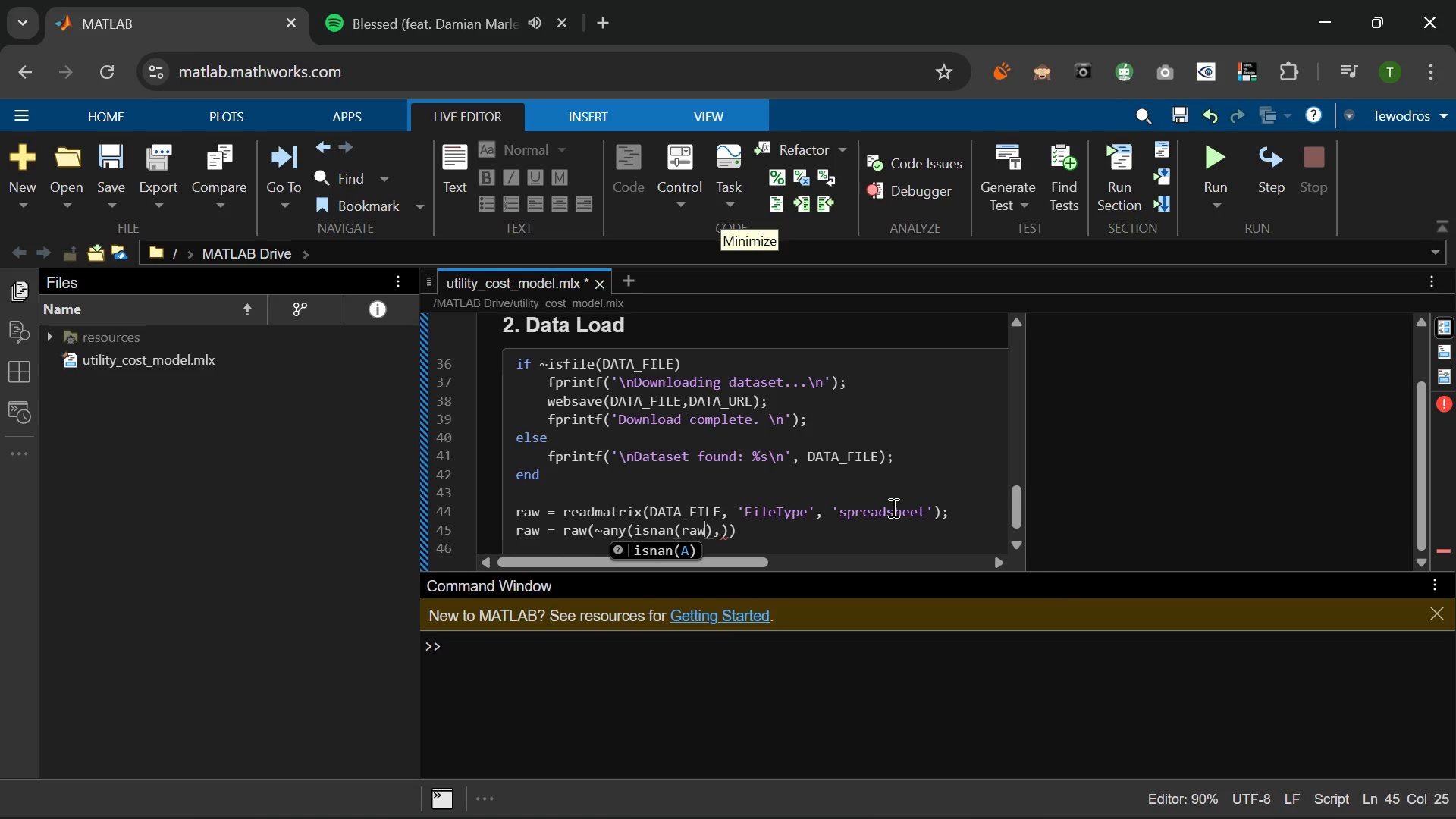 
key(ArrowRight)
 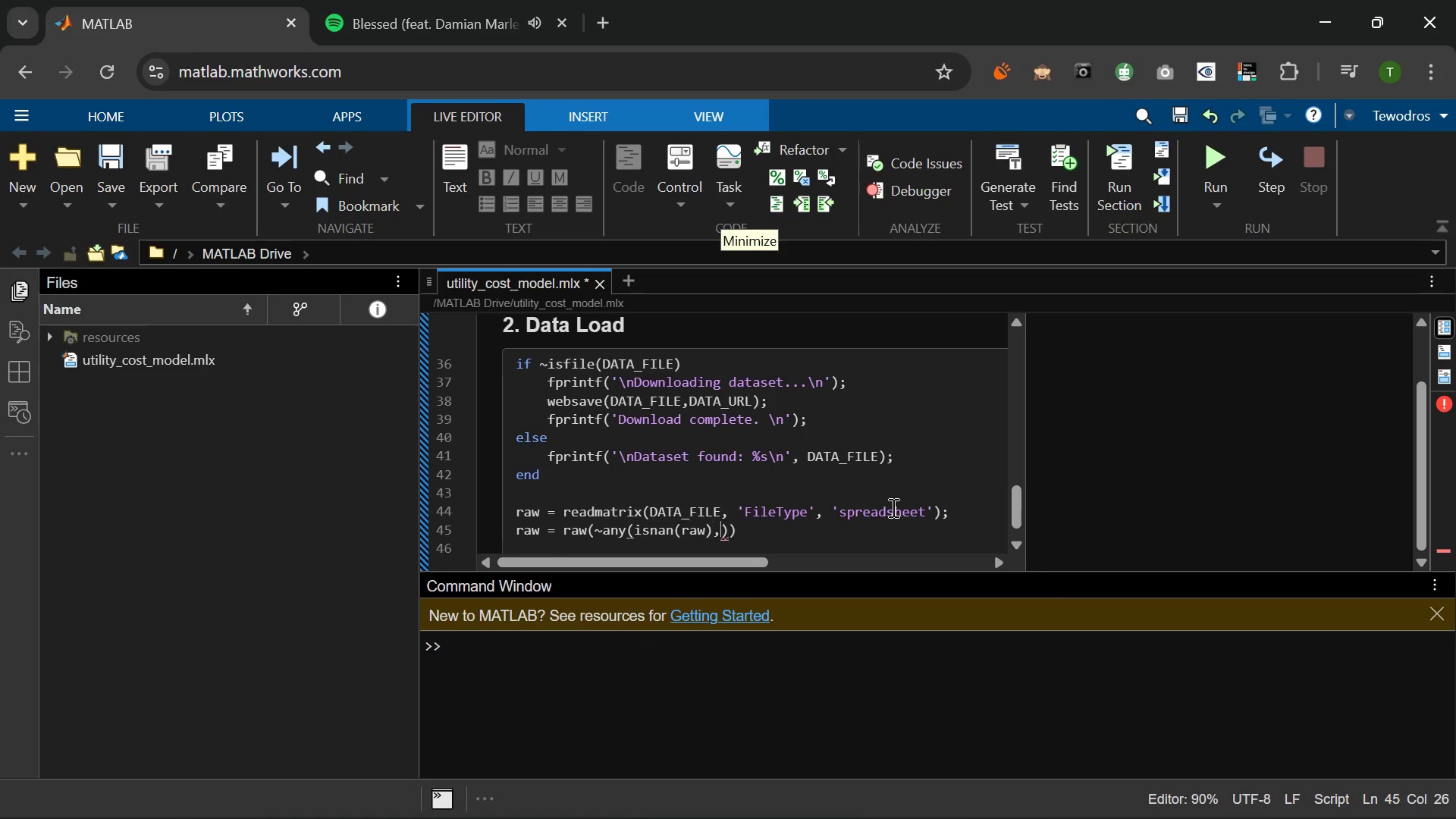 
key(ArrowRight)
 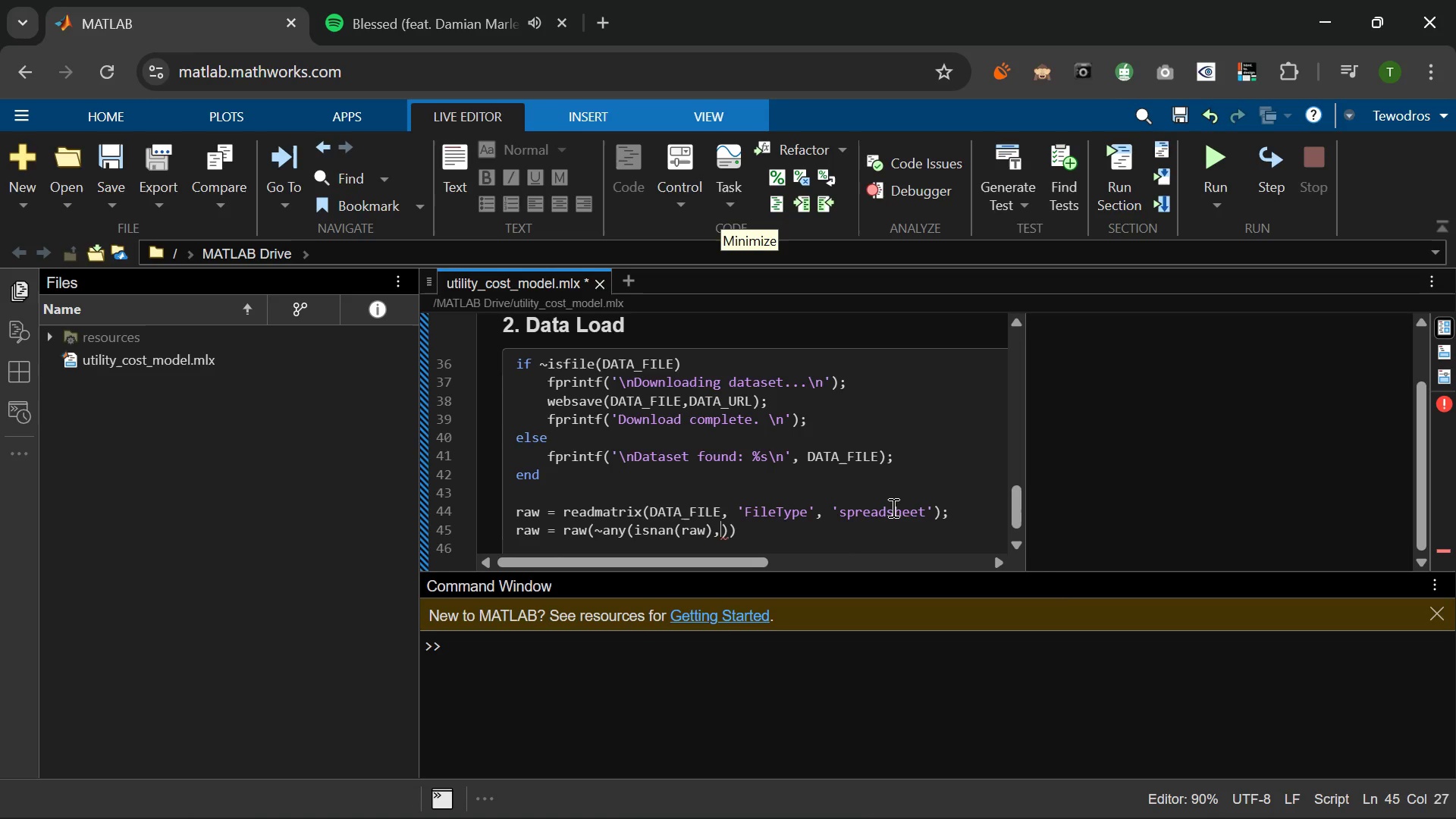 
key(2)
 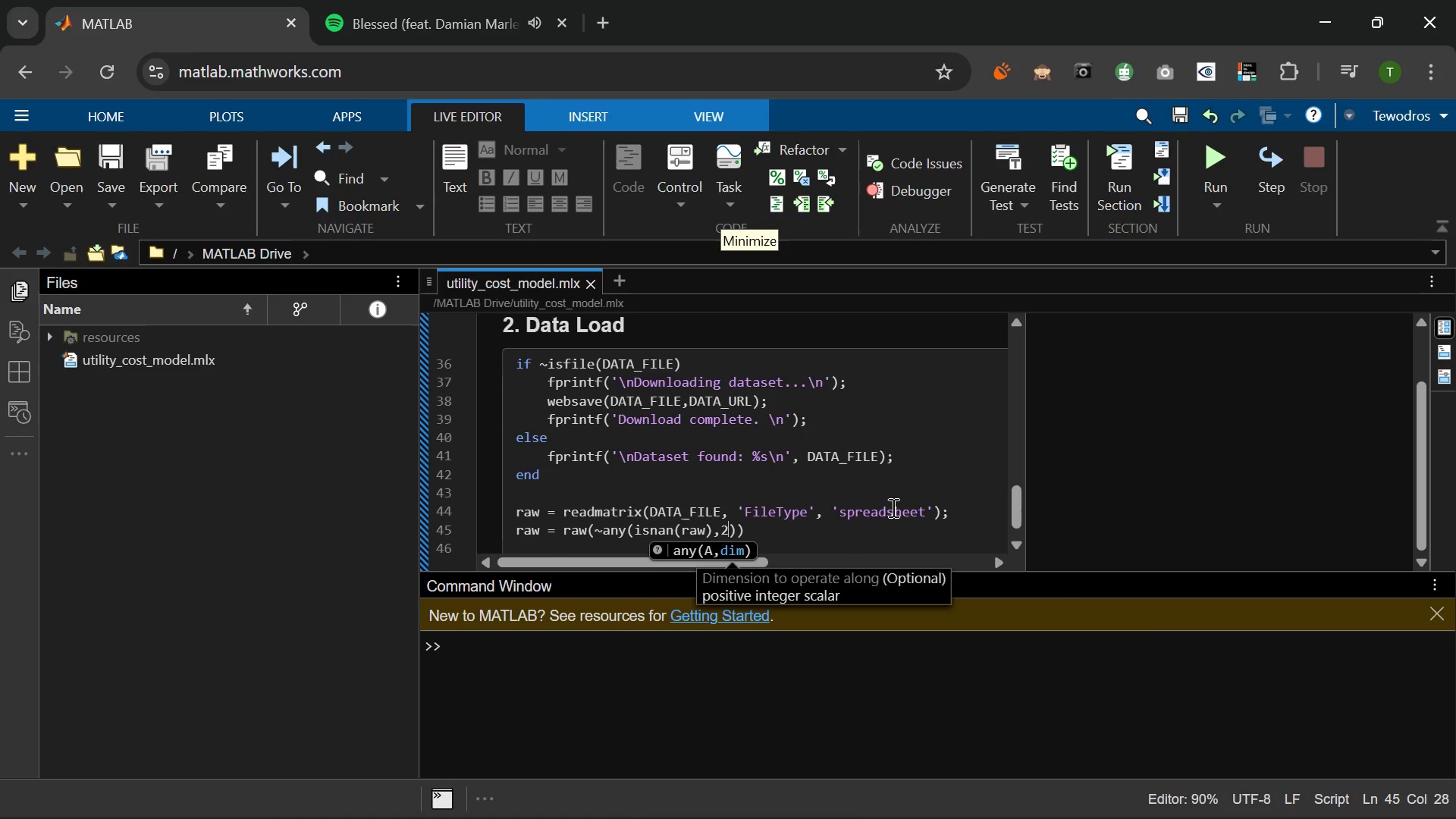 
key(ArrowRight)
 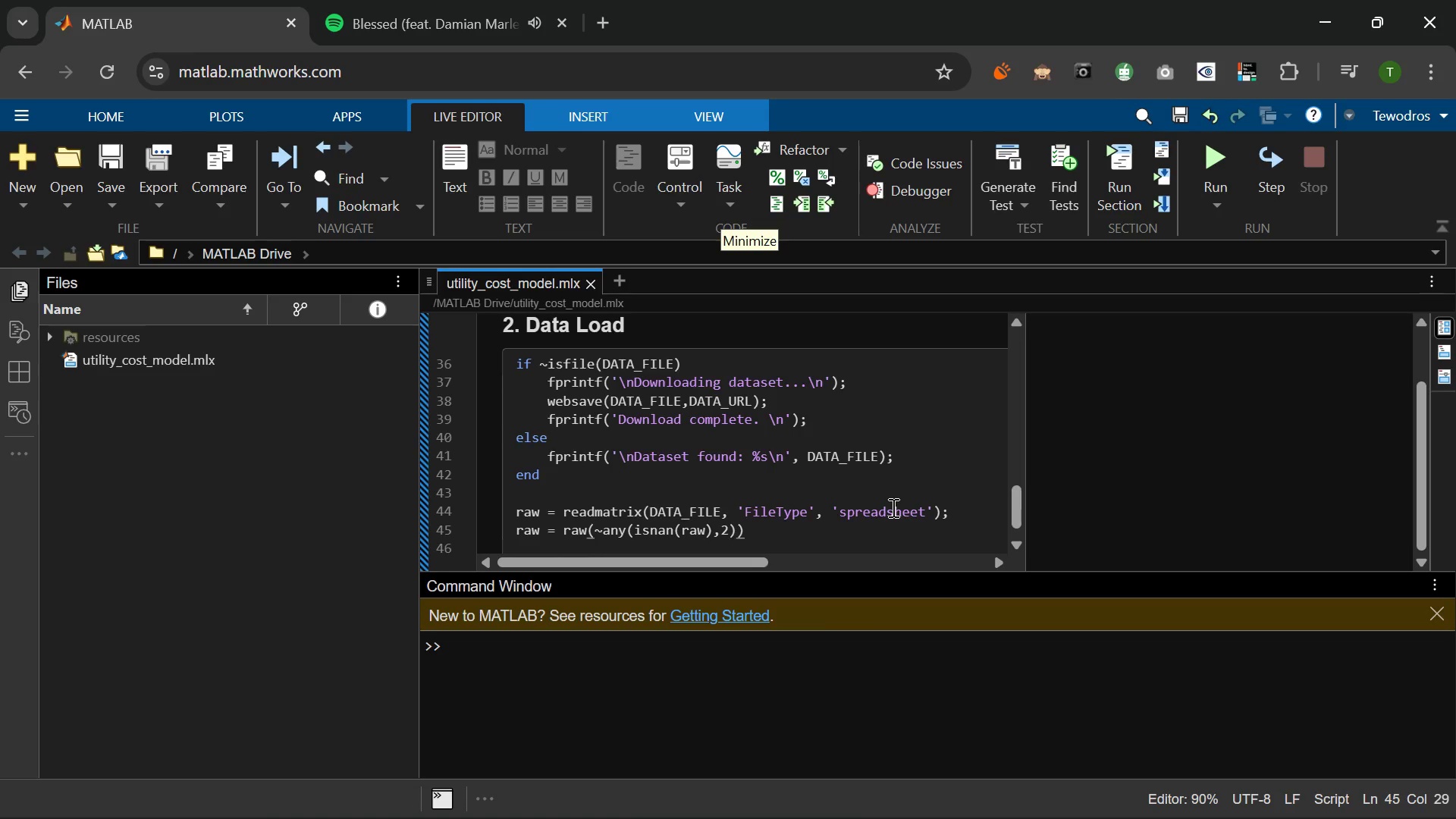 
key(Comma)
 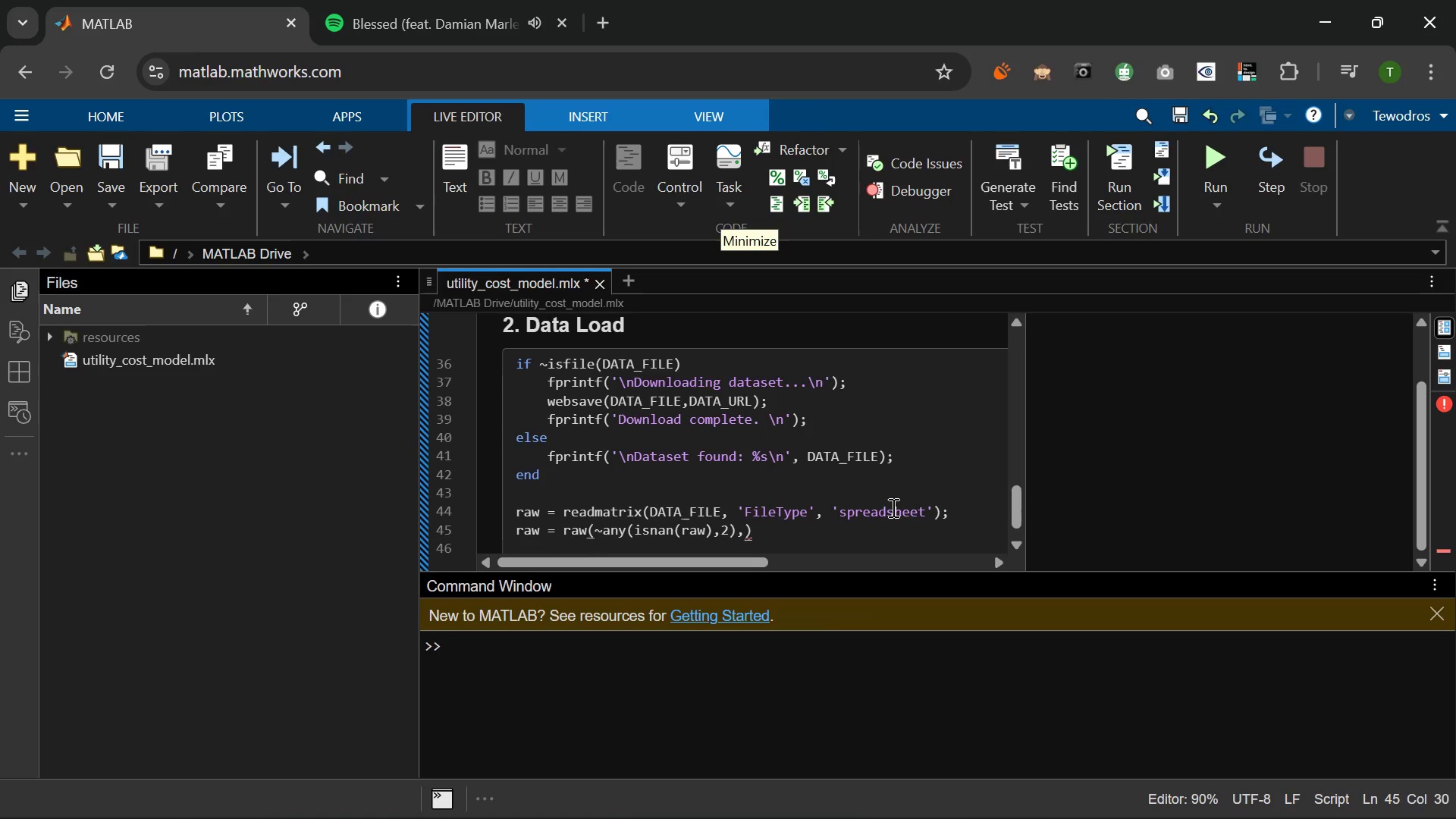 
key(Space)
 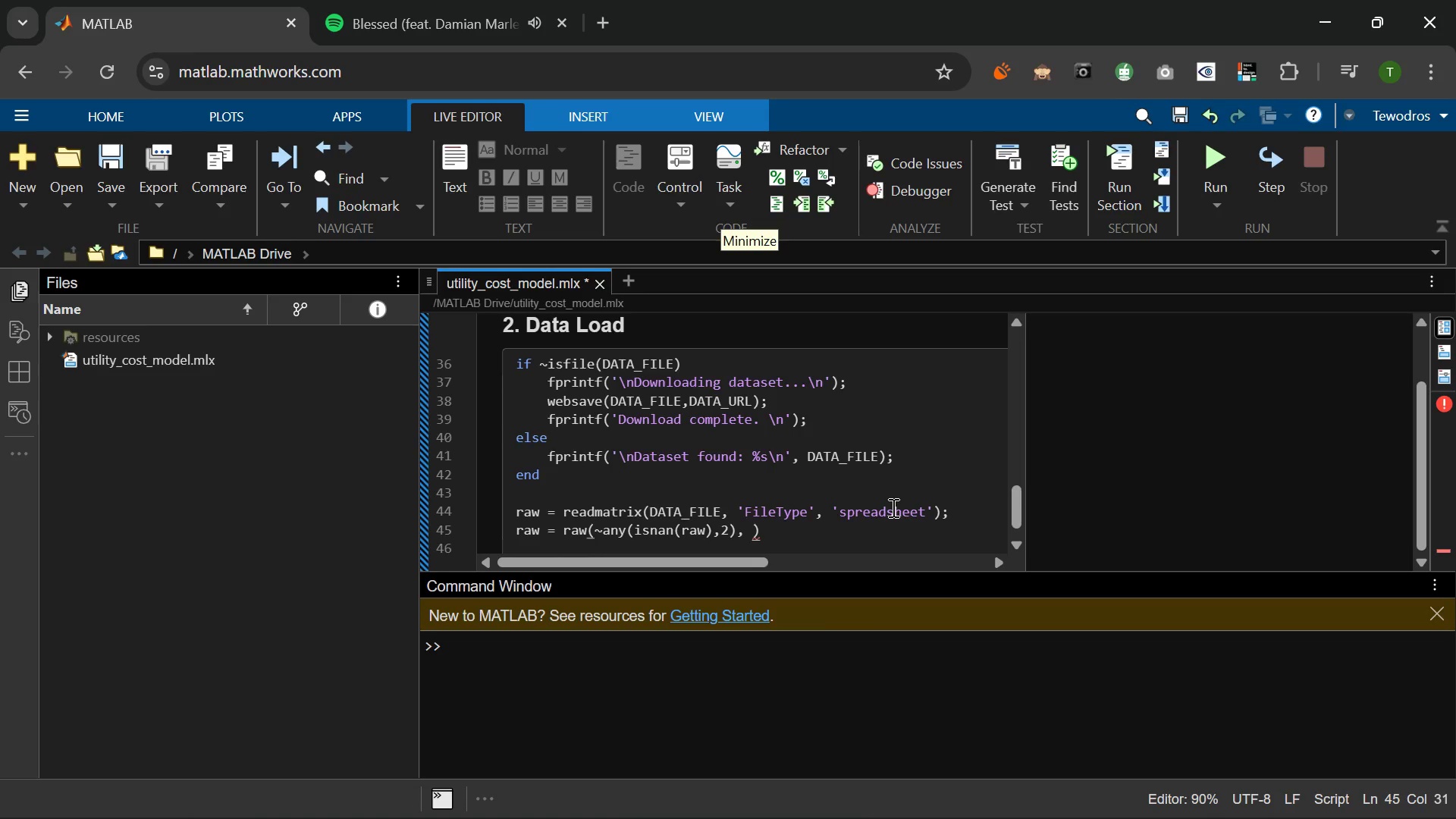 
key(Shift+Semicolon)
 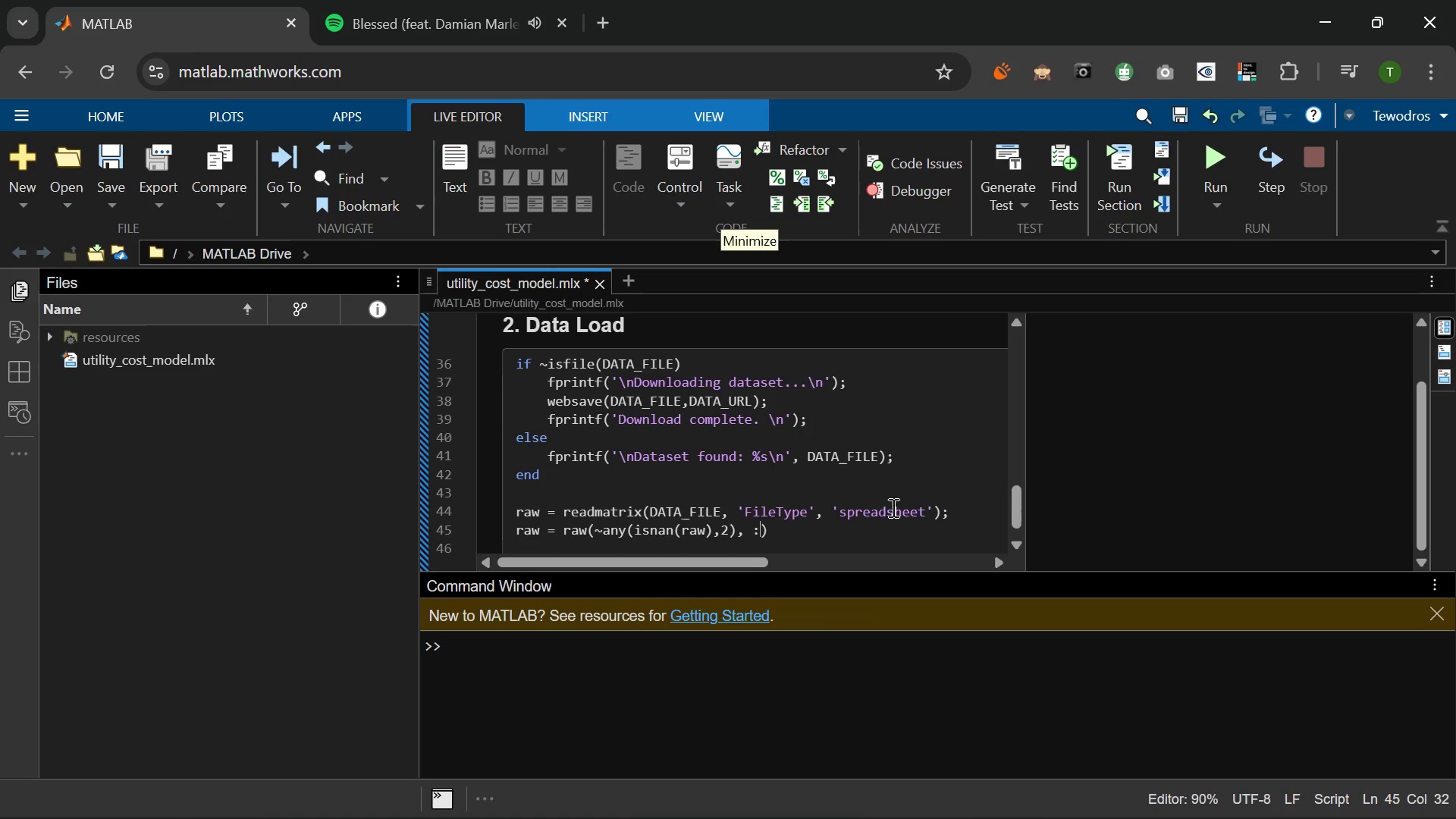 
key(ArrowRight)
 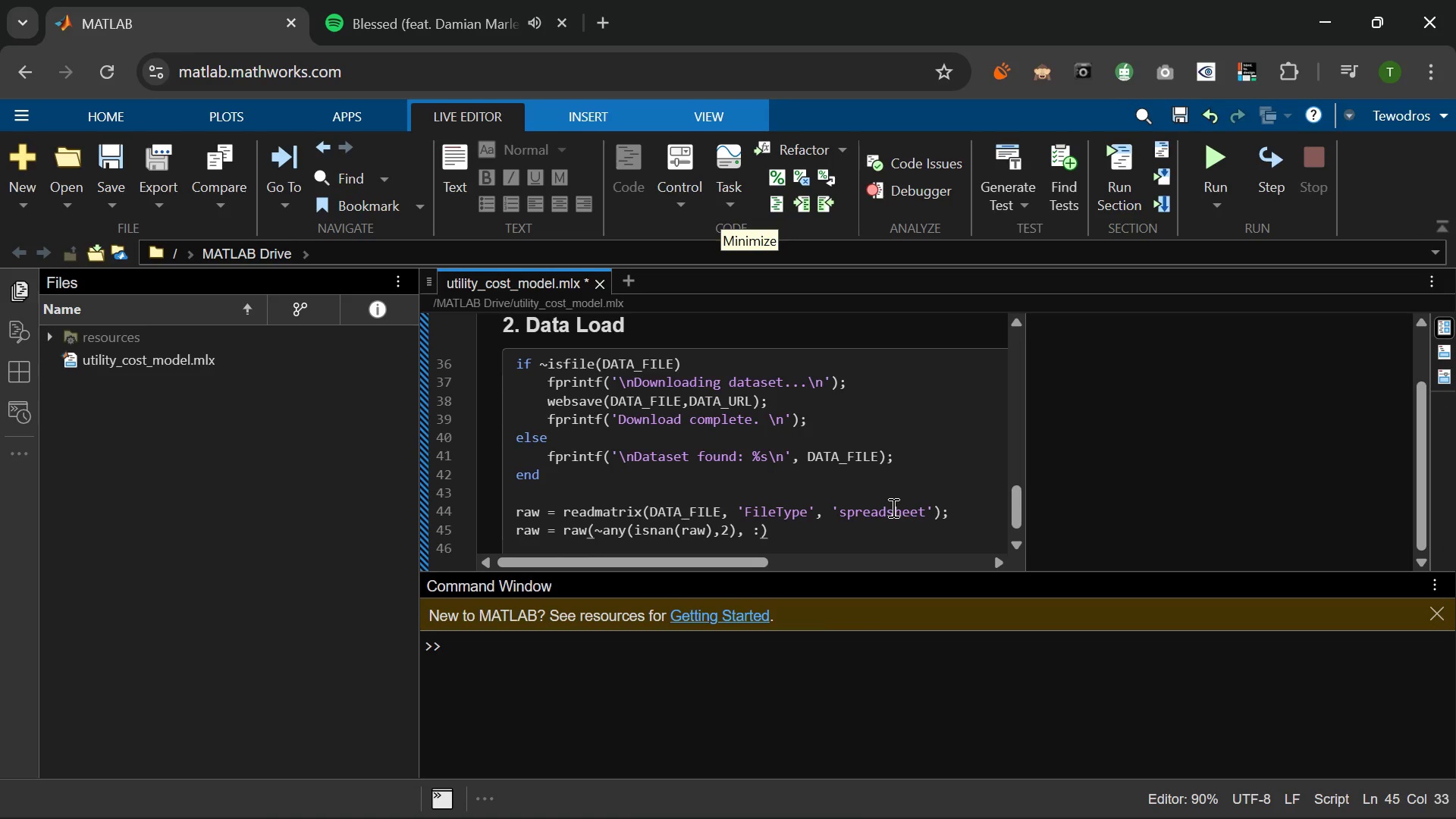 
key(Semicolon)
 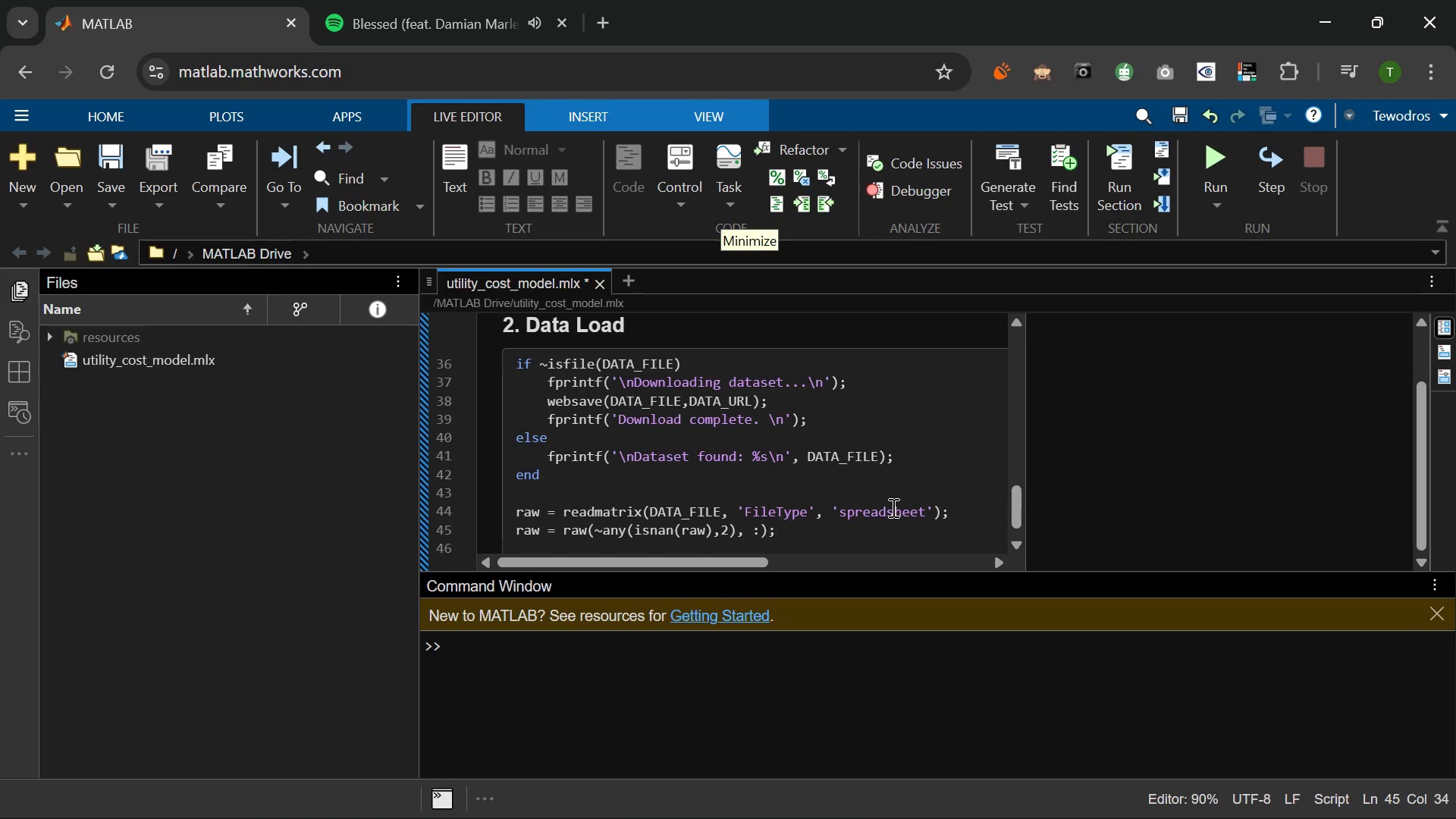 
wait(10.22)
 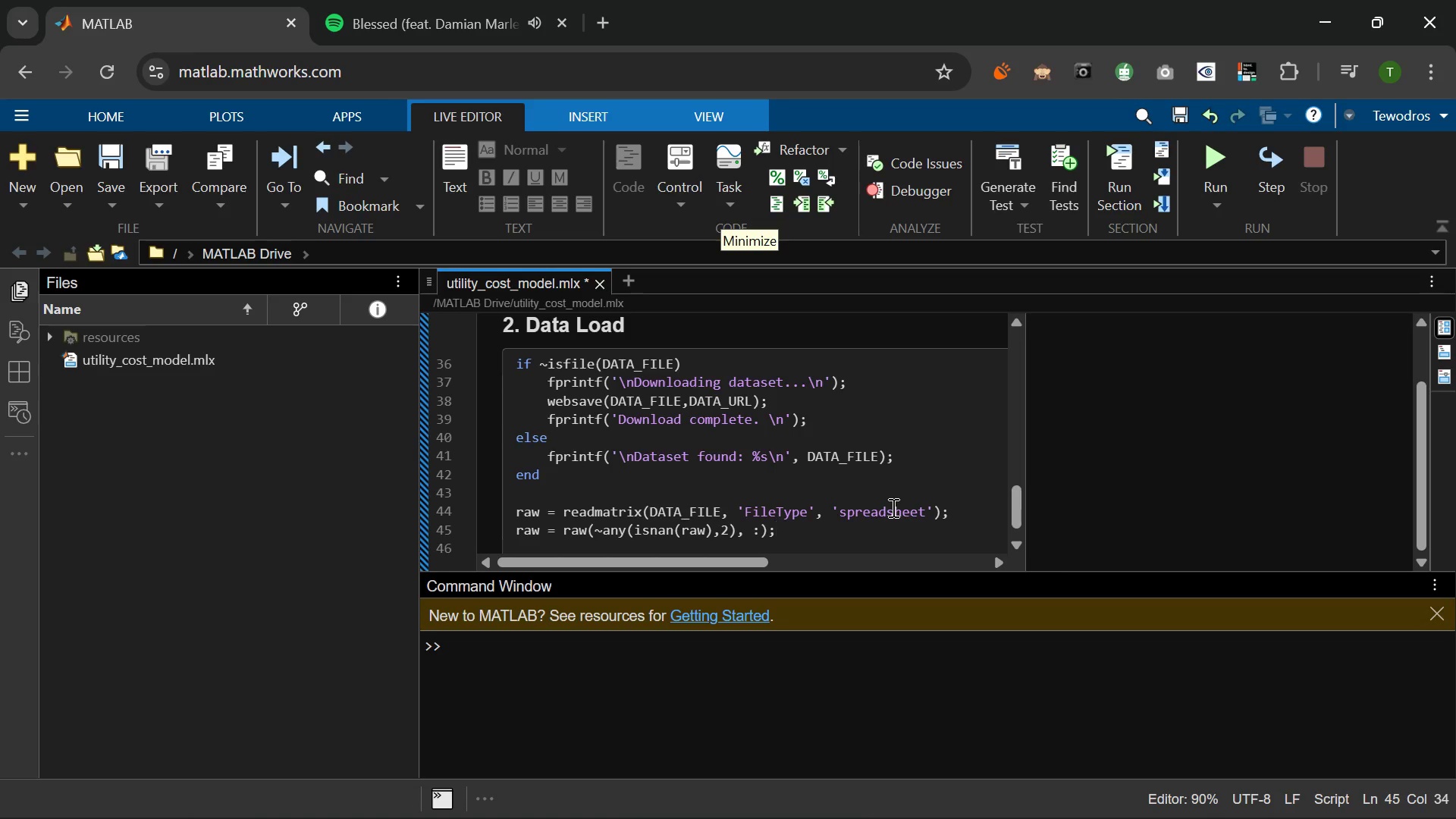 
type(  % drop empy)
key(Backspace)
type(ty rown)
key(Backspace)
type(s)
 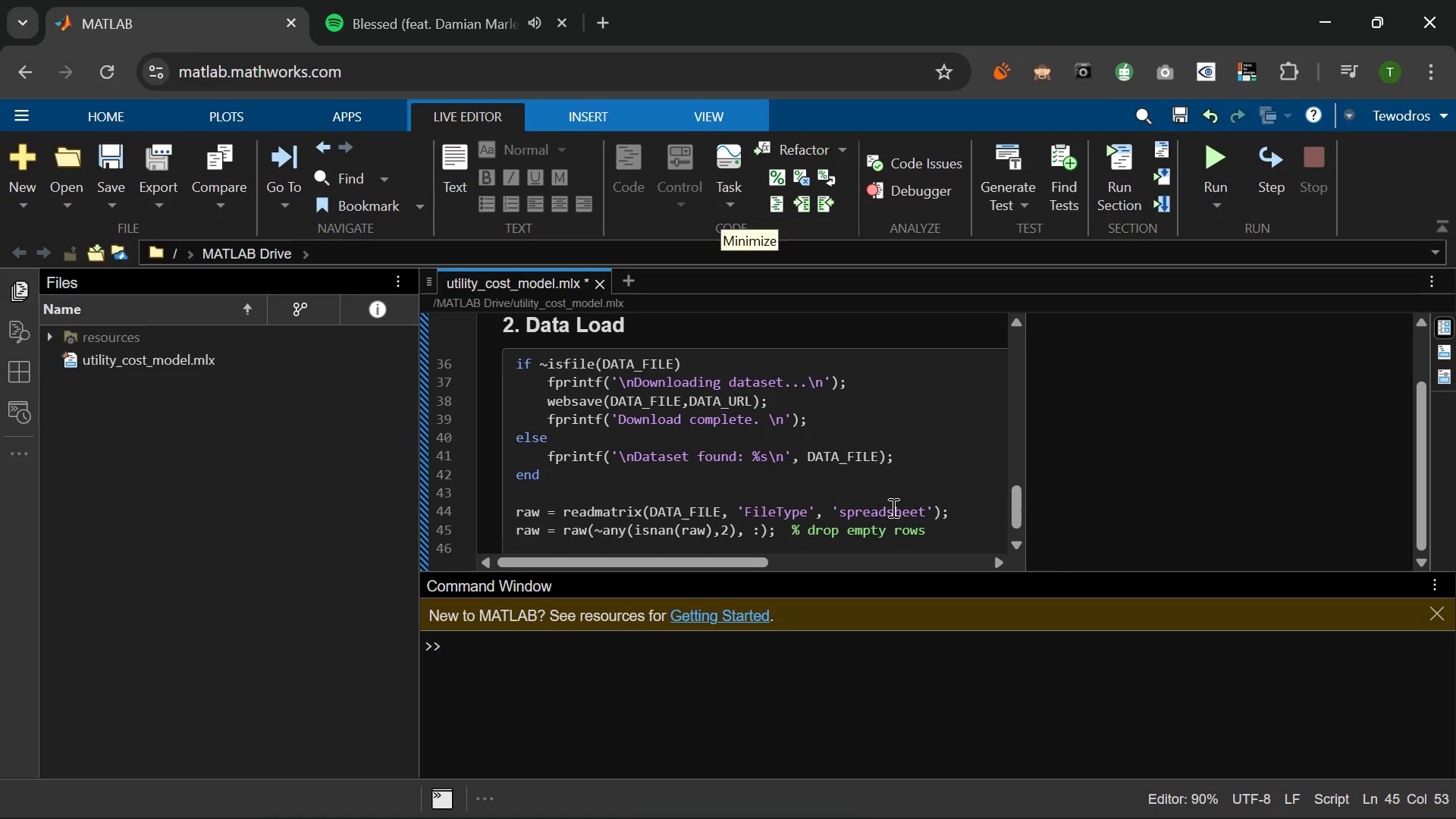 
key(Enter)
 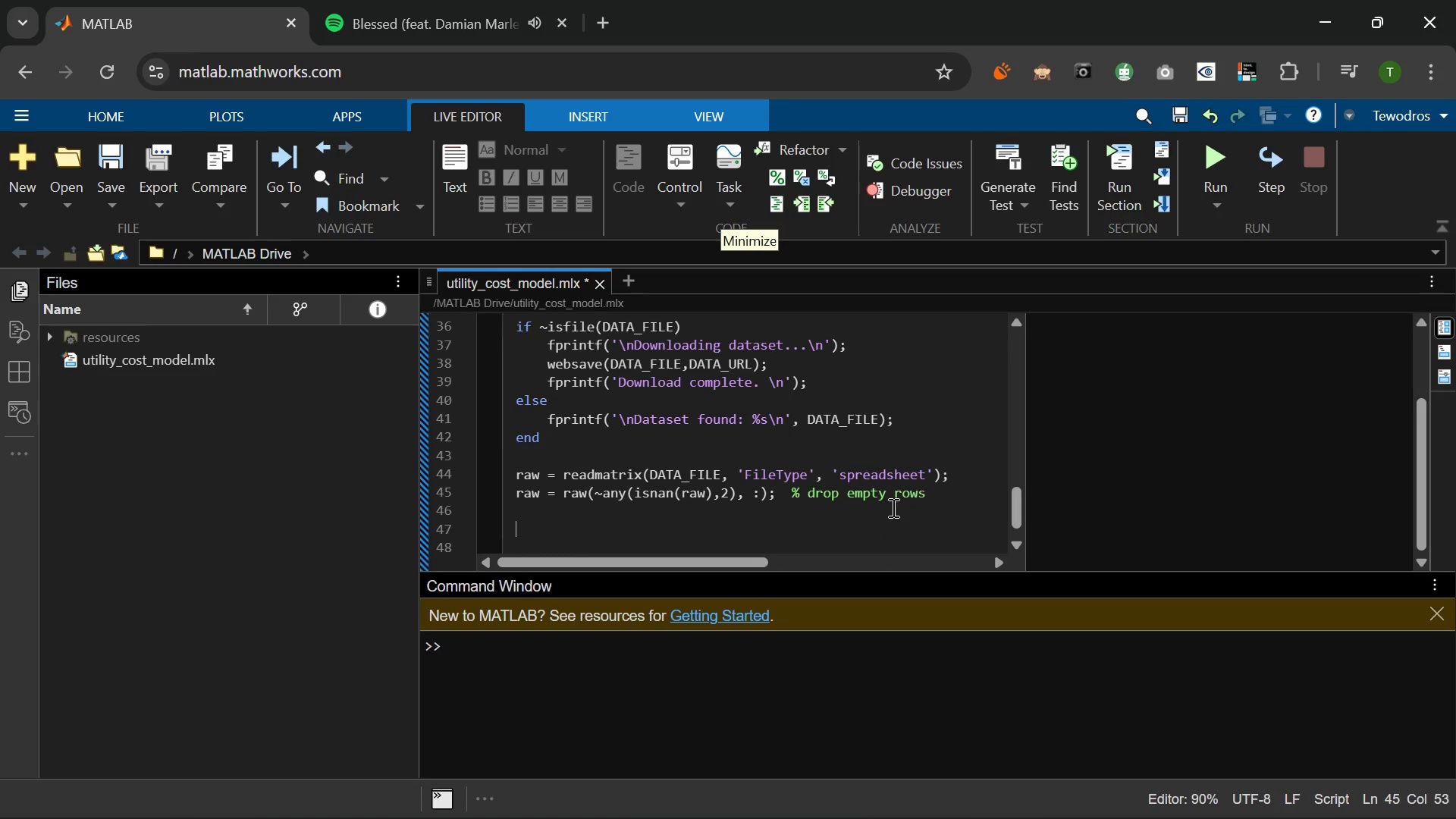 
key(Enter)
 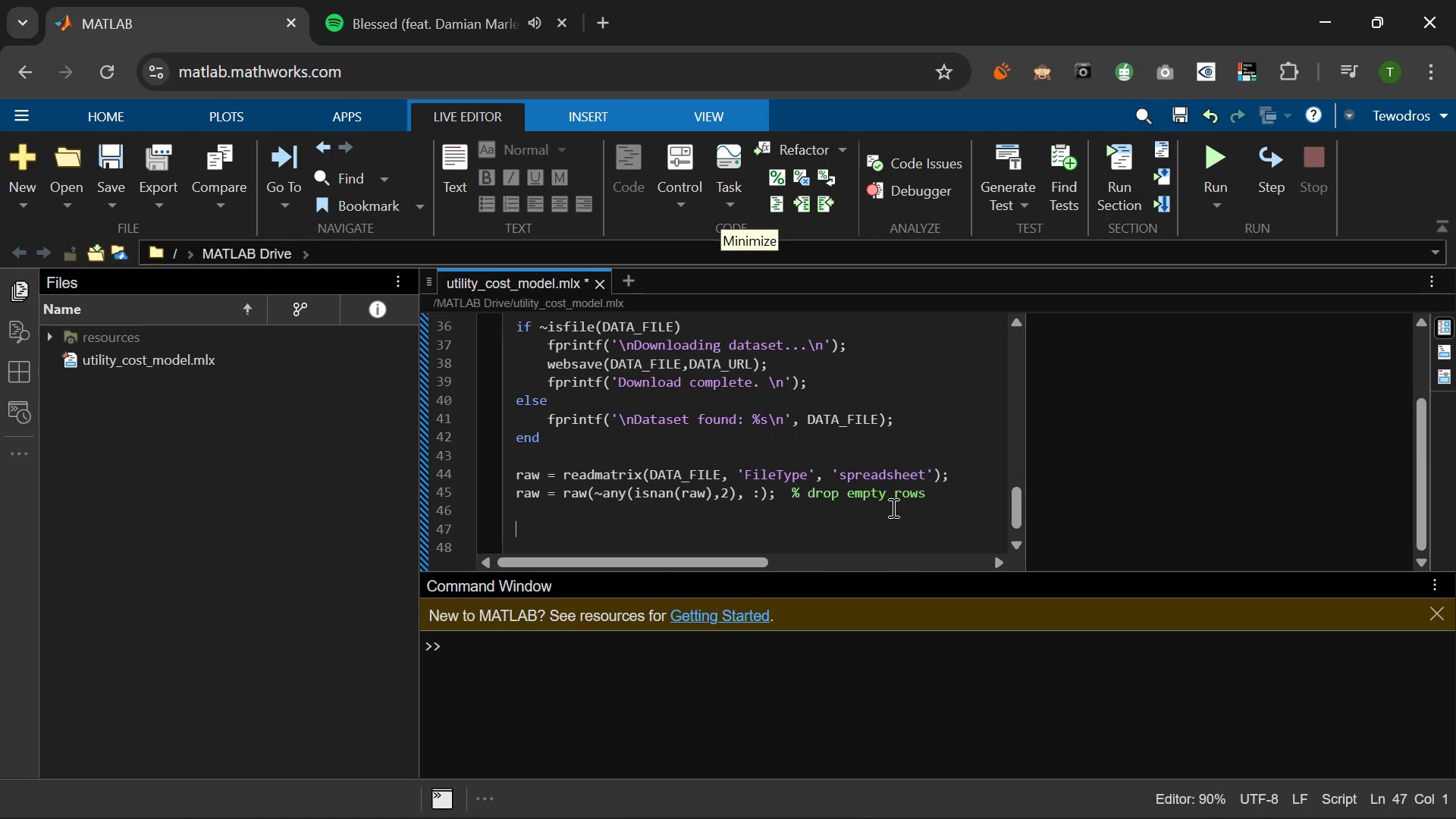 
type(X -)
key(Backspace)
type(= raw(:, 1:8)
 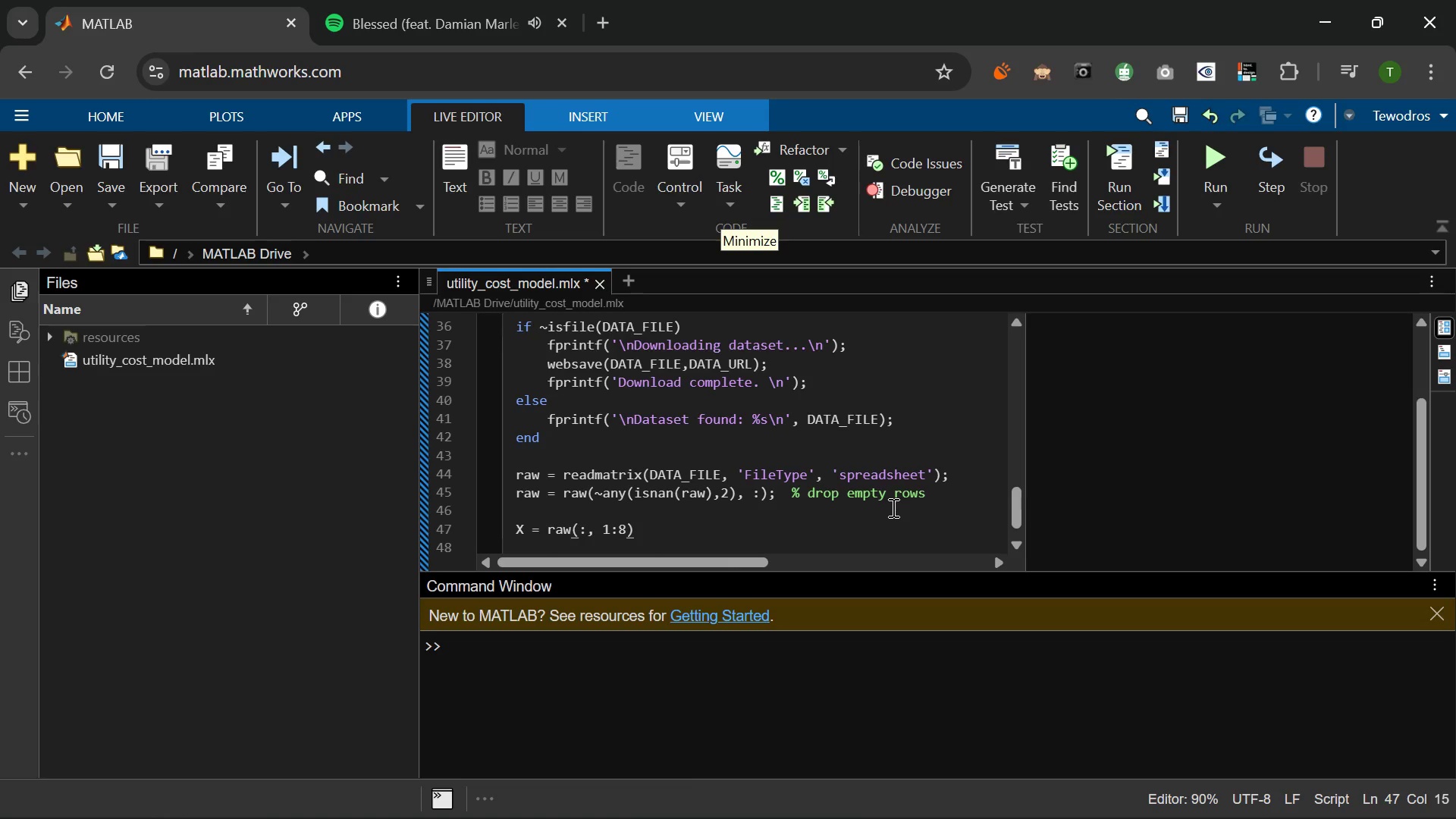 
key(ArrowRight)
 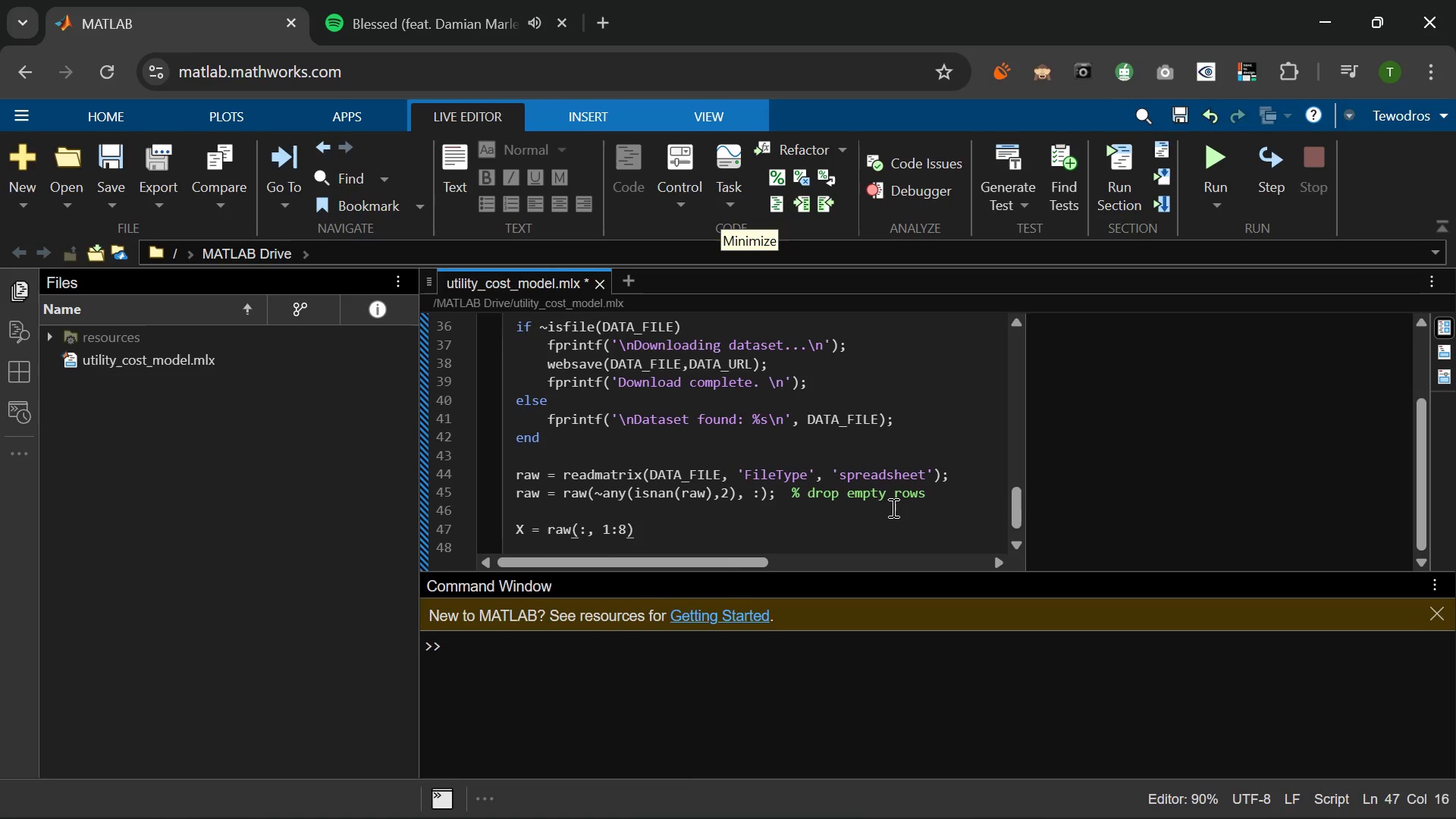 
key(Semicolon)
 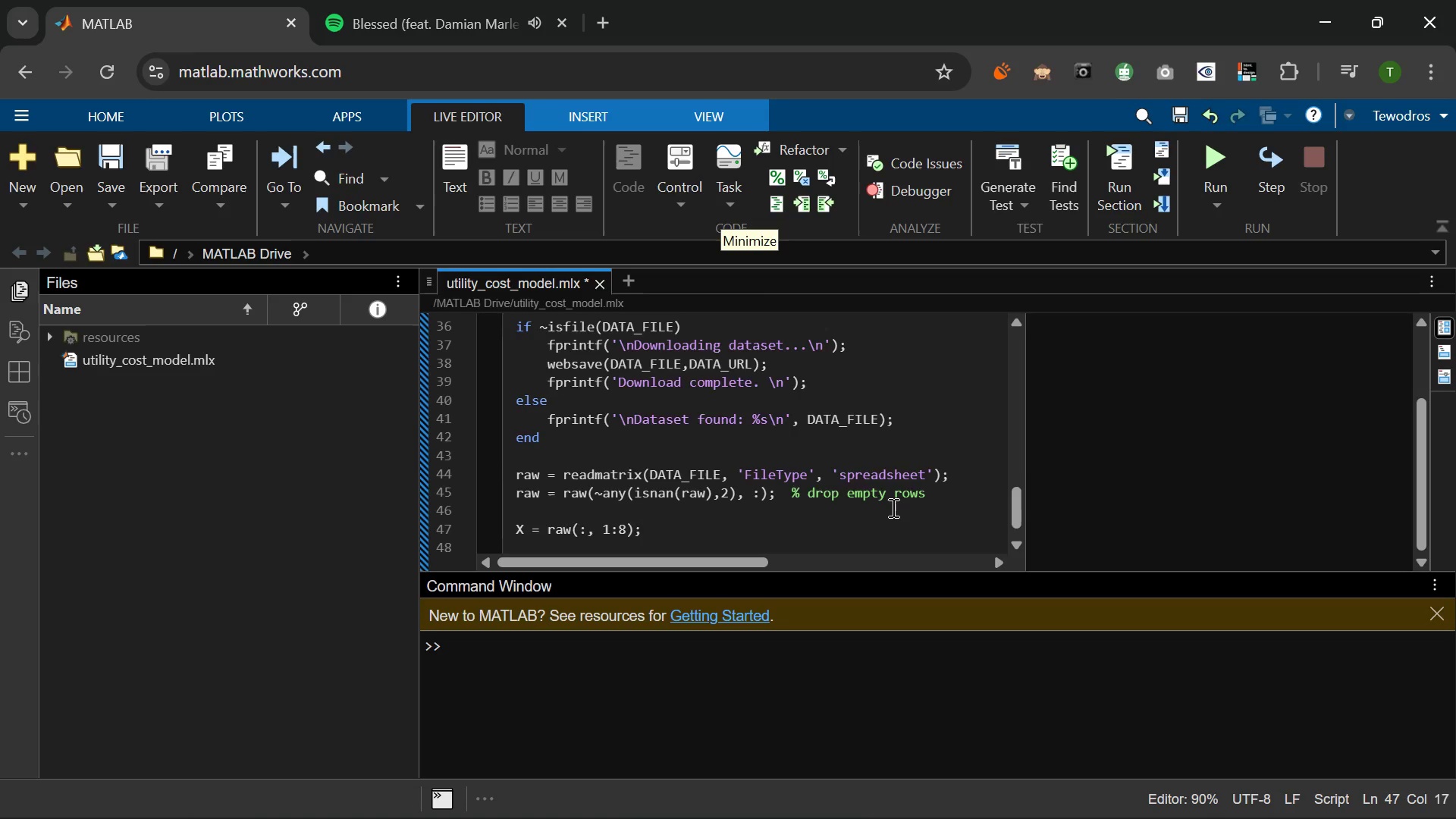 
key(Enter)
 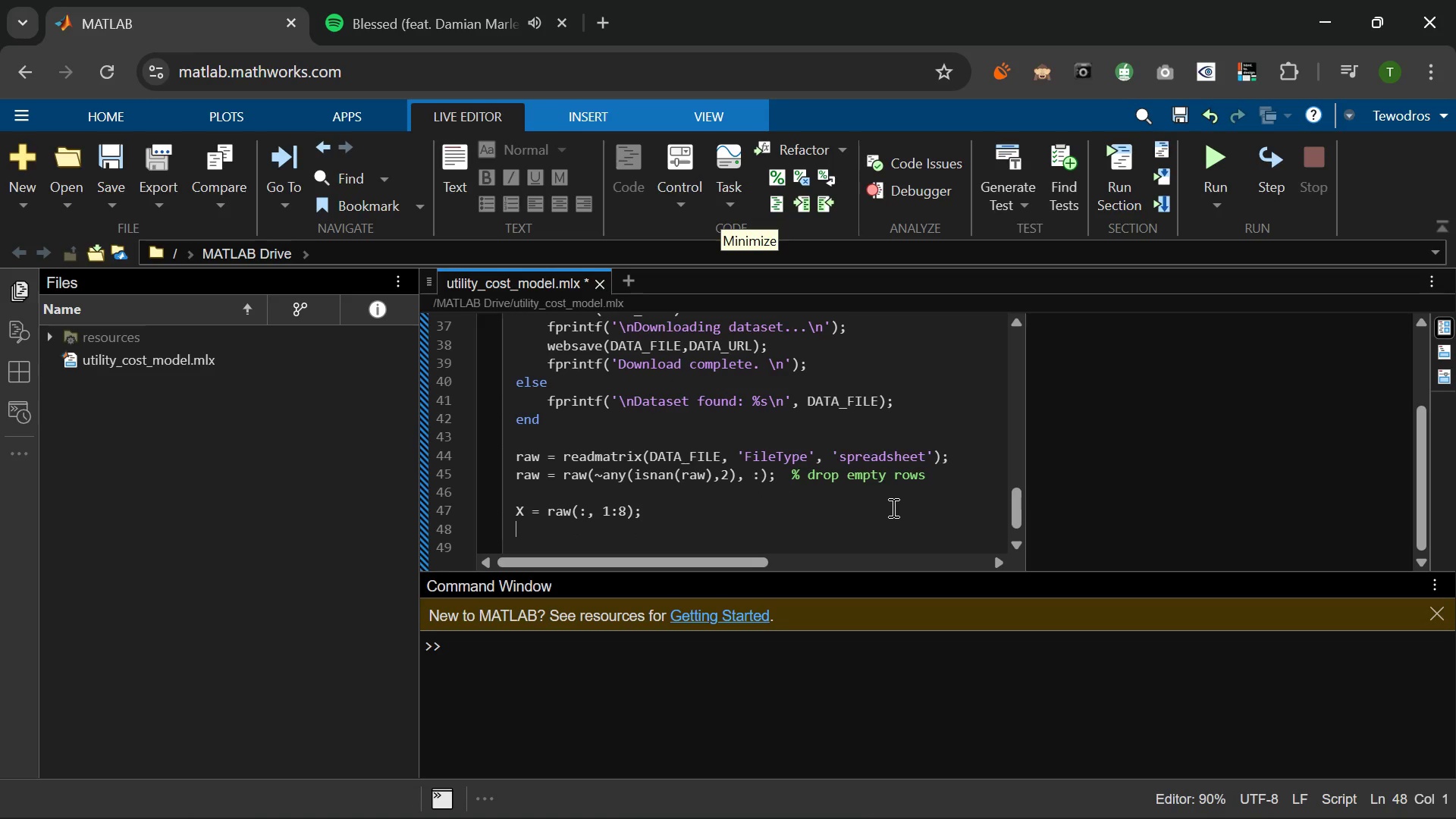 
type(Y = raw(:, 9)
 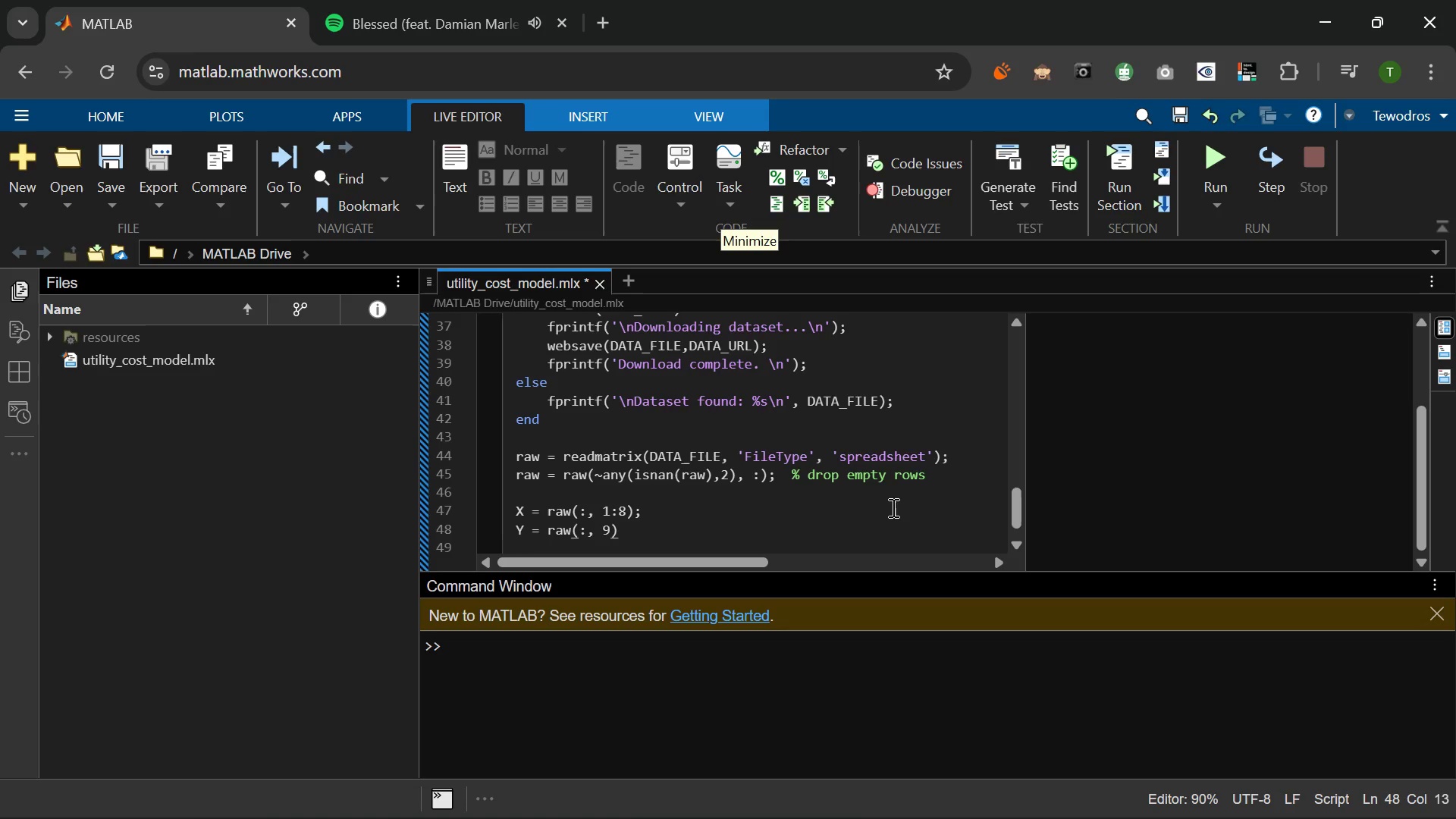 
key(ArrowRight)
 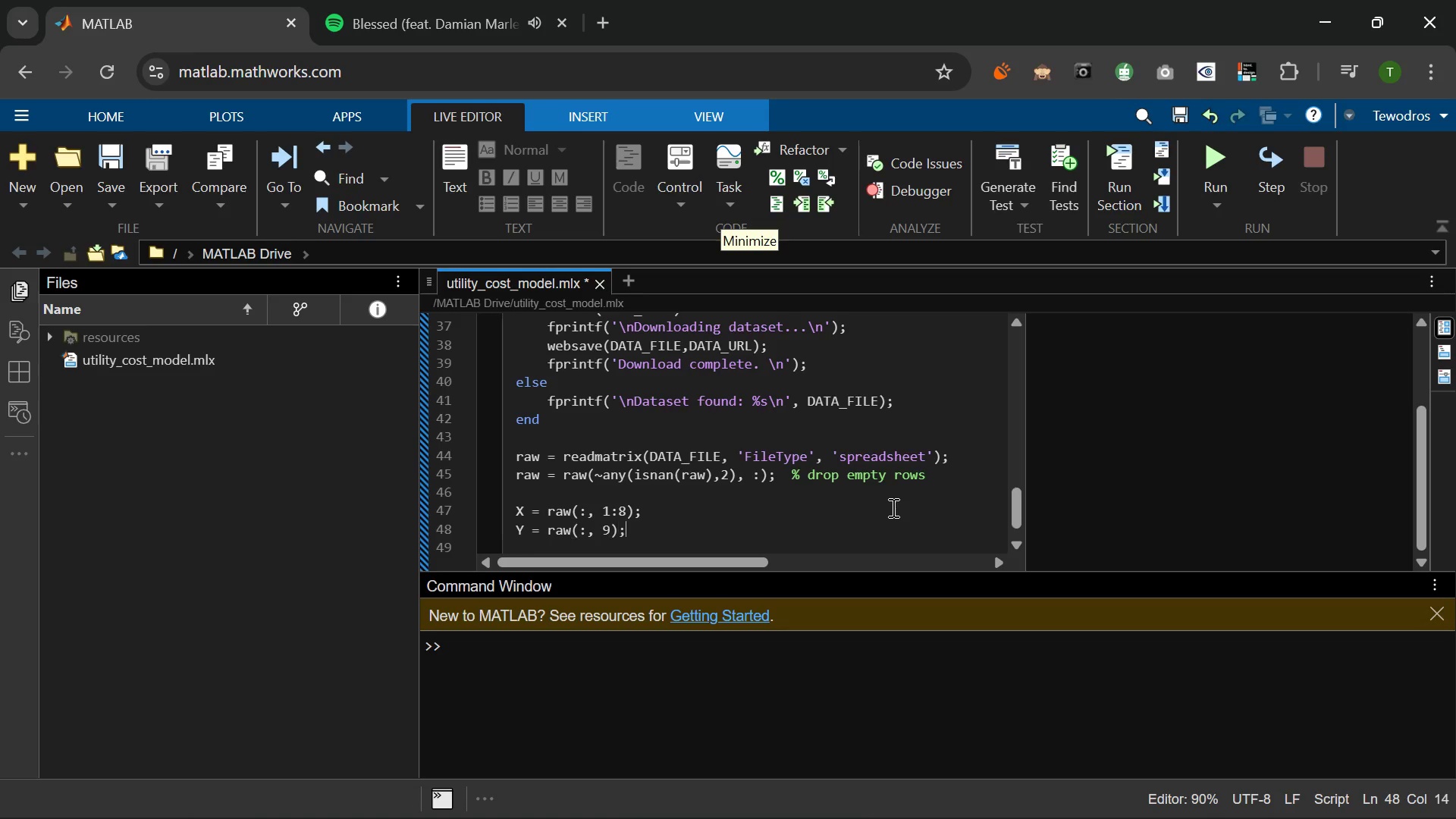 
type(;   % Y1 - Heating Le)
key(Backspace)
type(oad)
 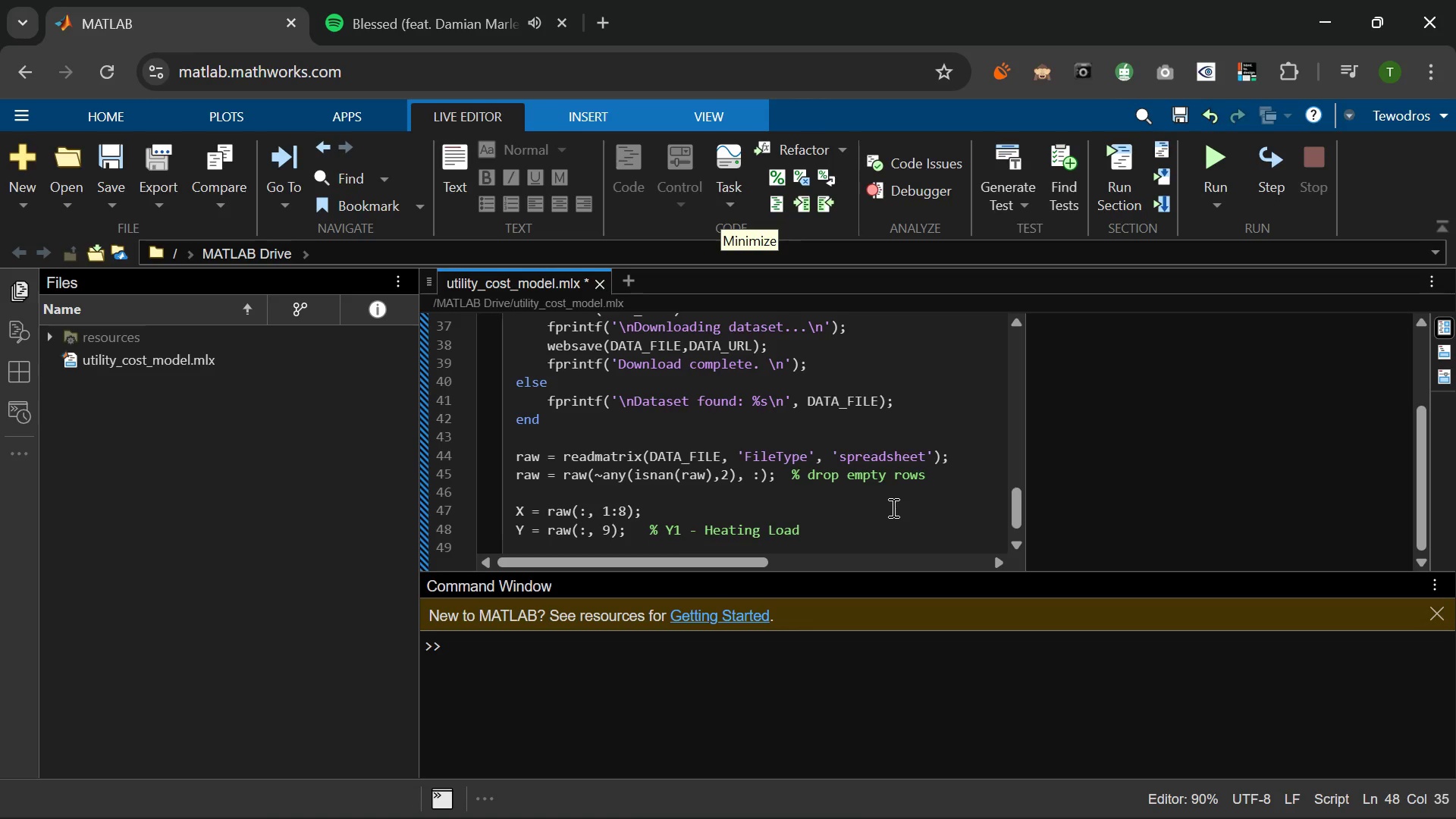 
key(Enter)
 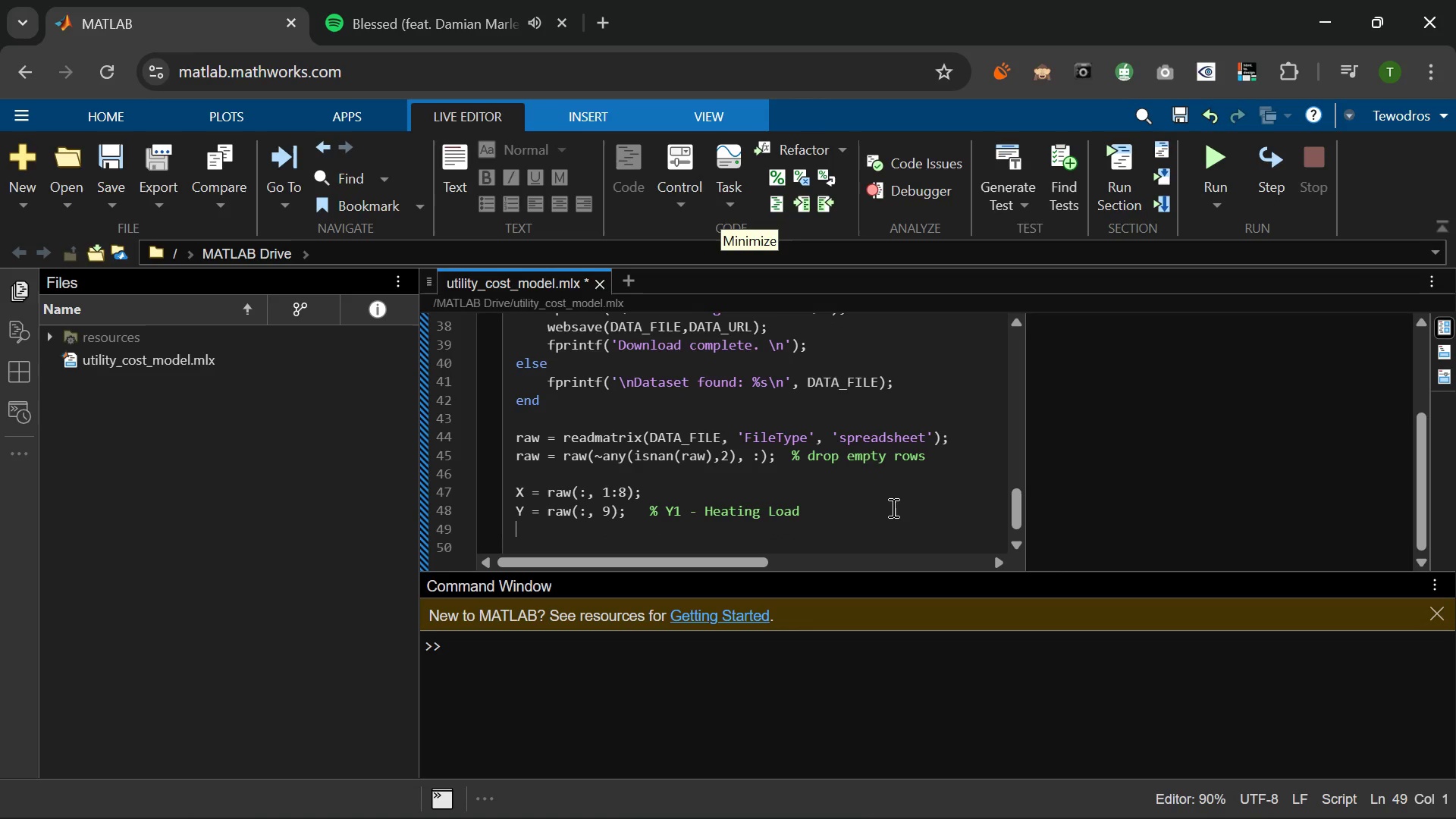 
key(Enter)
 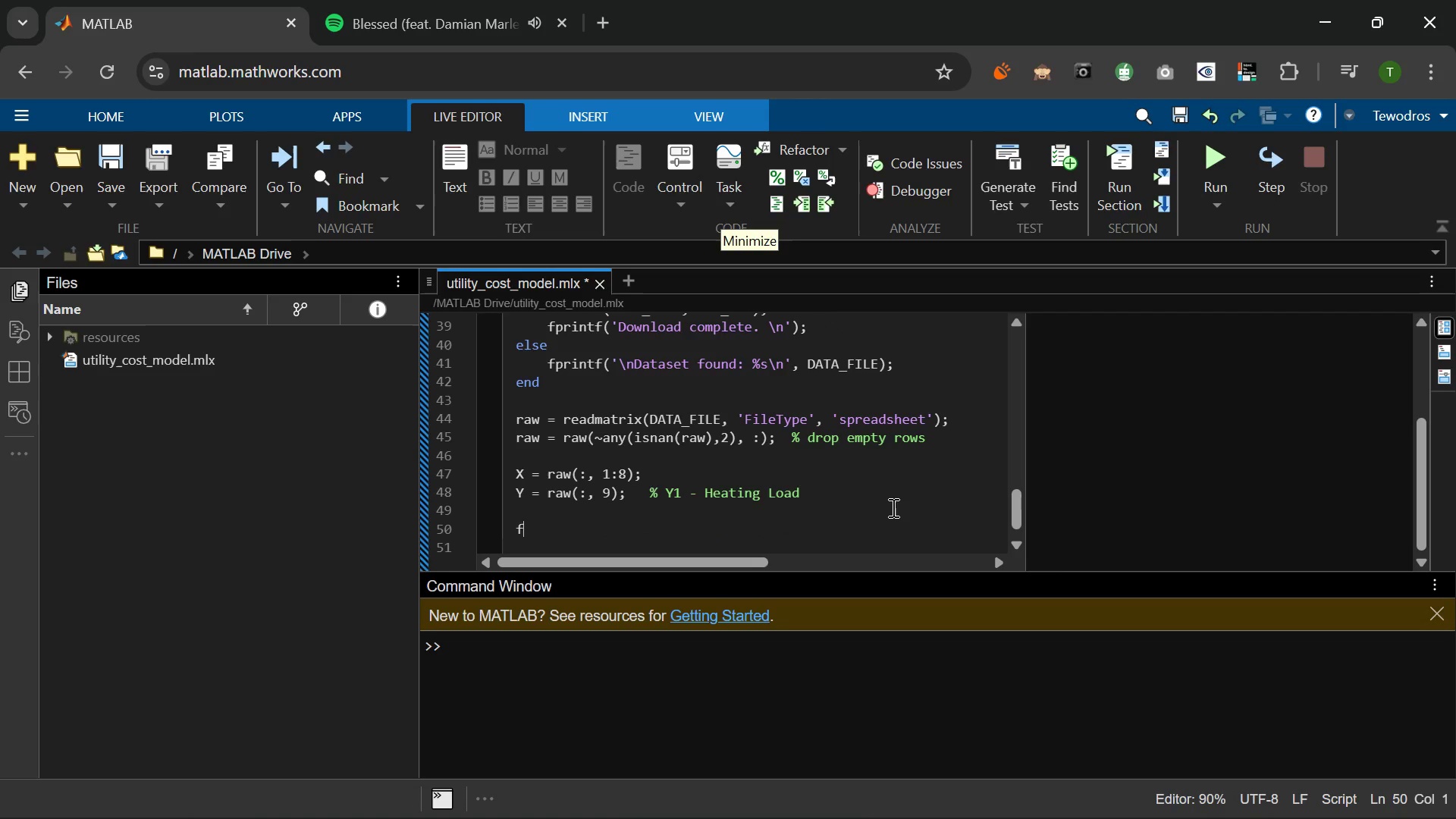 
type(fprintf()
 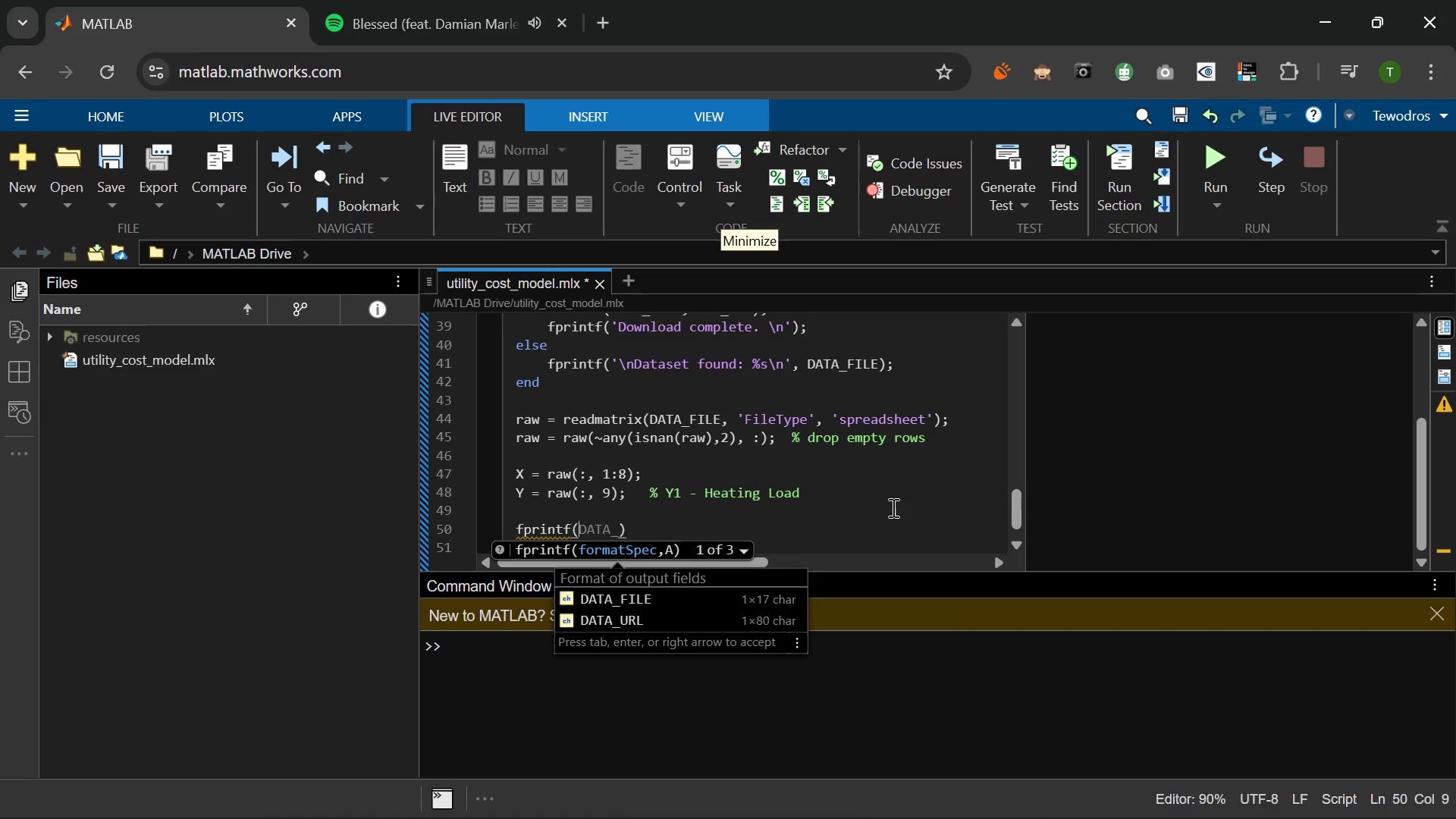 
wait(8.83)
 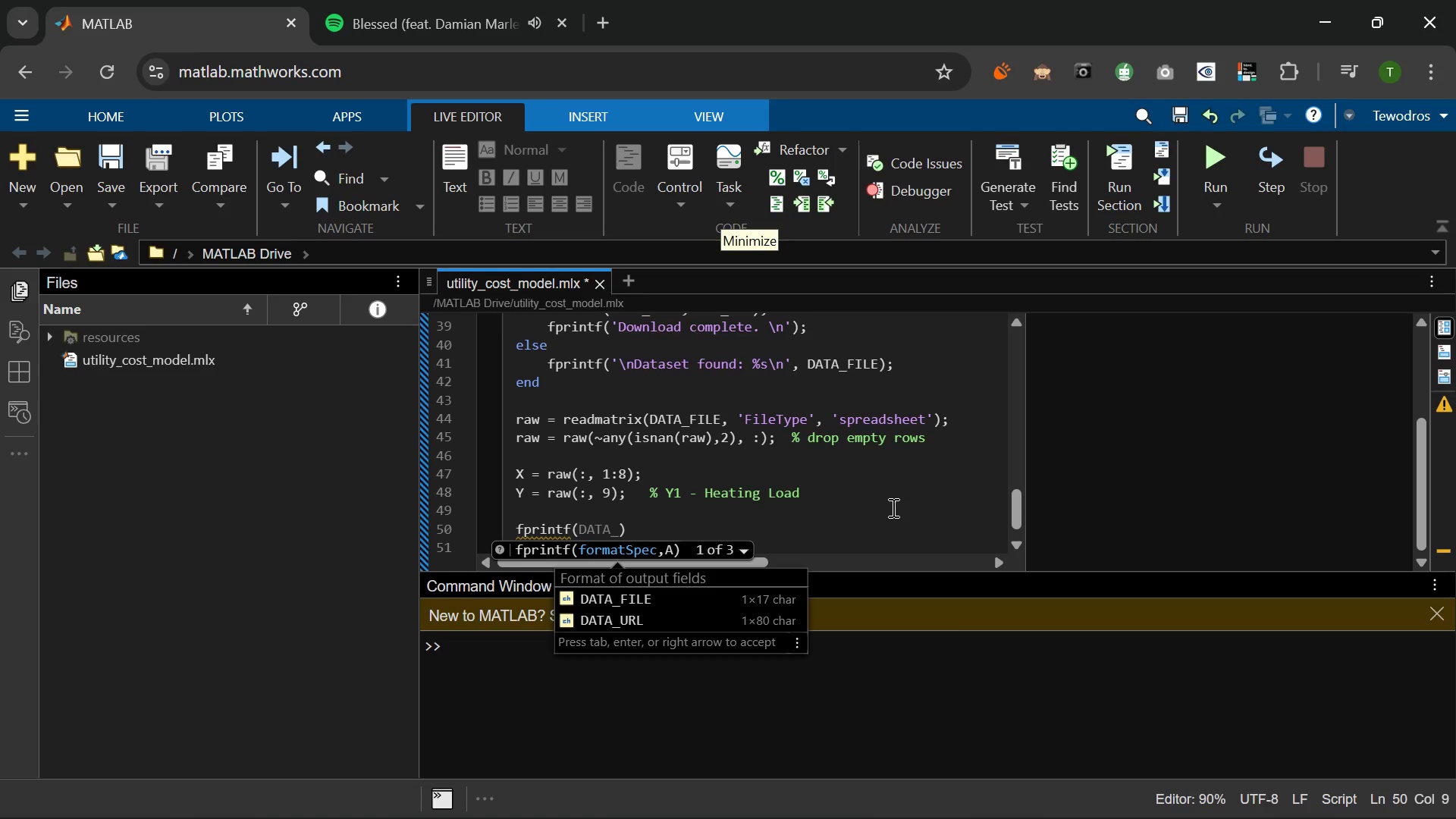 
type('Loaded:)
 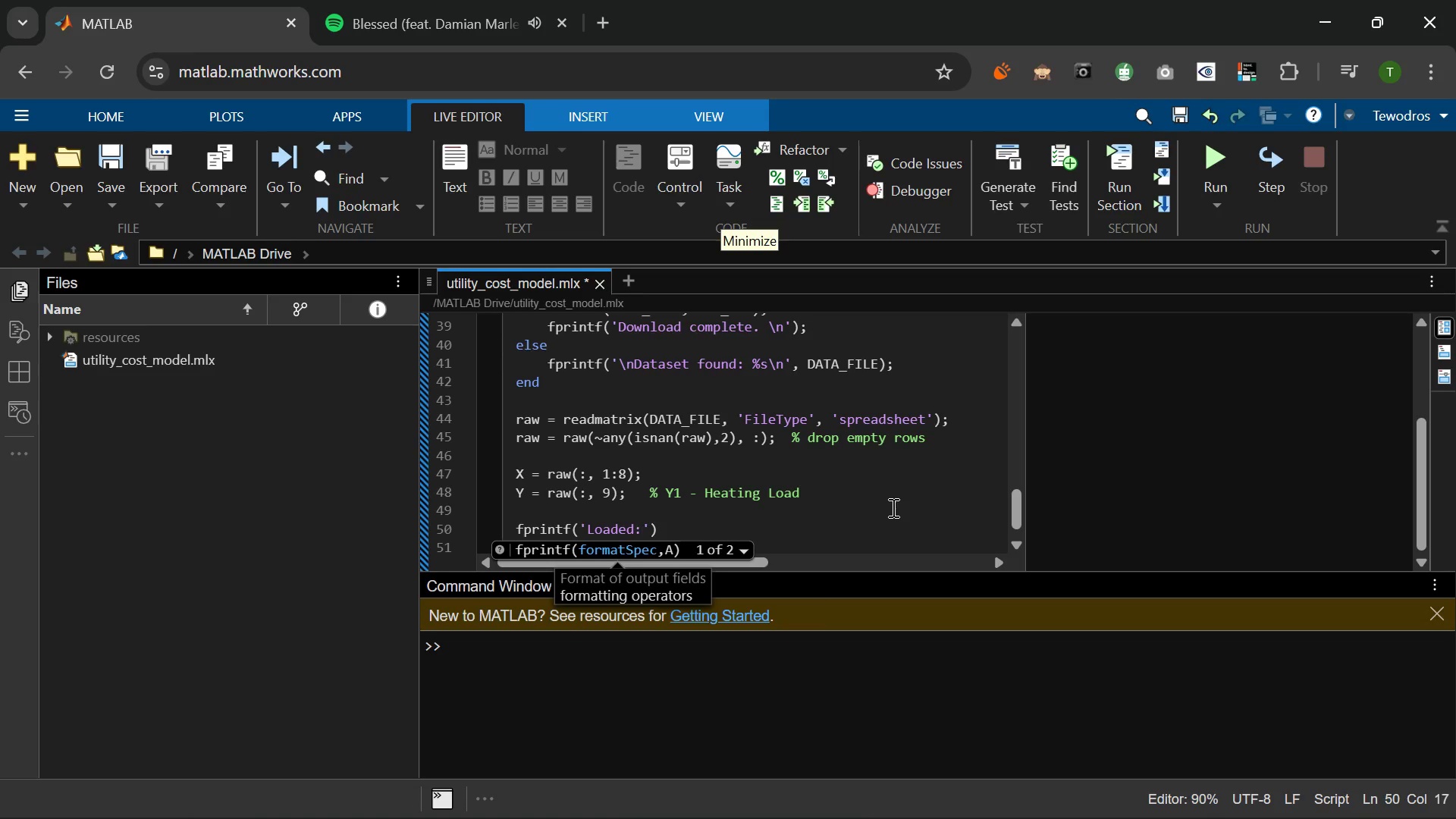 
key(ArrowRight)
 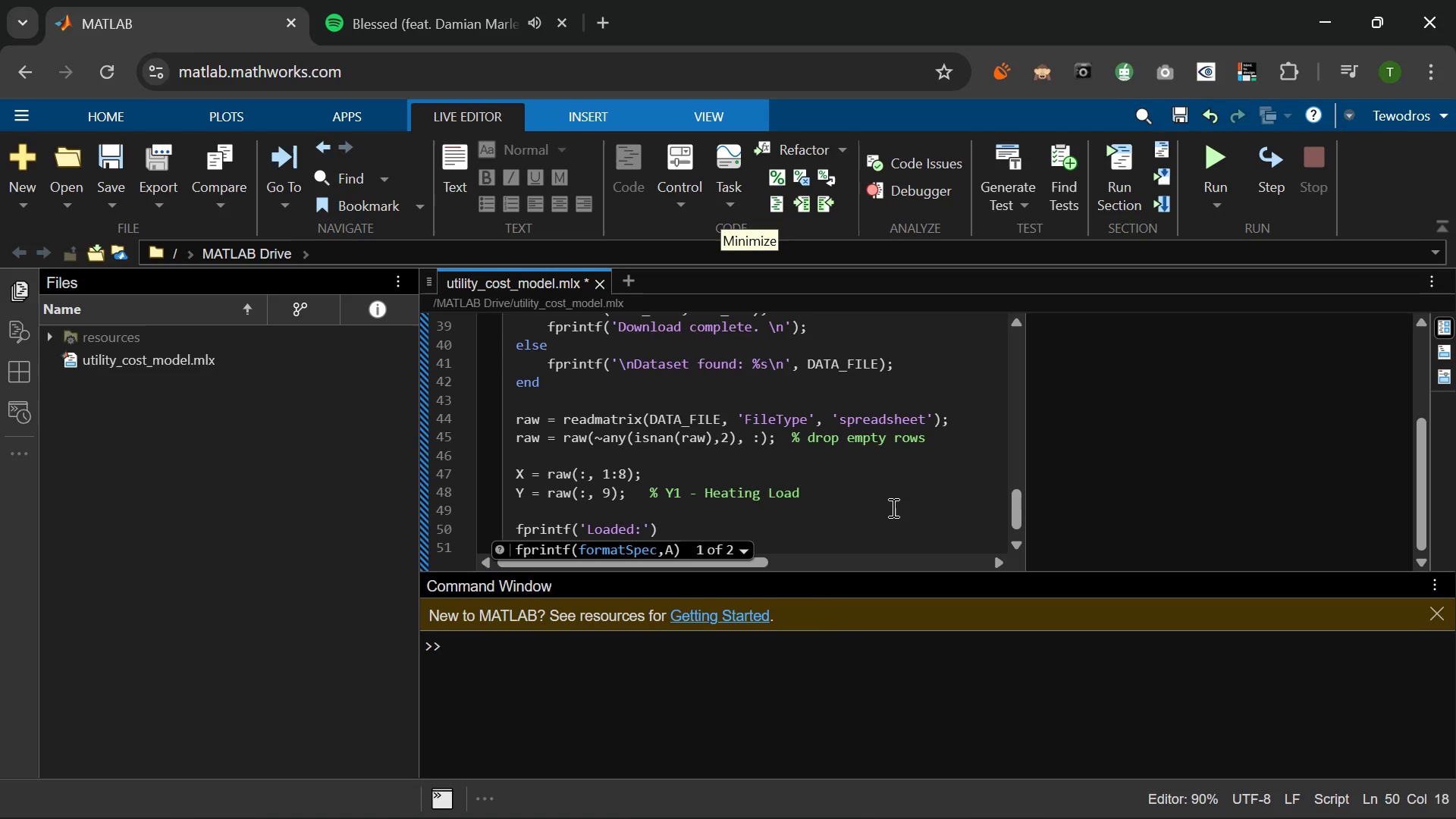 
type( %d smaple)
key(Backspace)
key(Backspace)
key(Backspace)
key(Backspace)
type(a)
key(Backspace)
key(Backspace)
type(amples x %d features/n)
 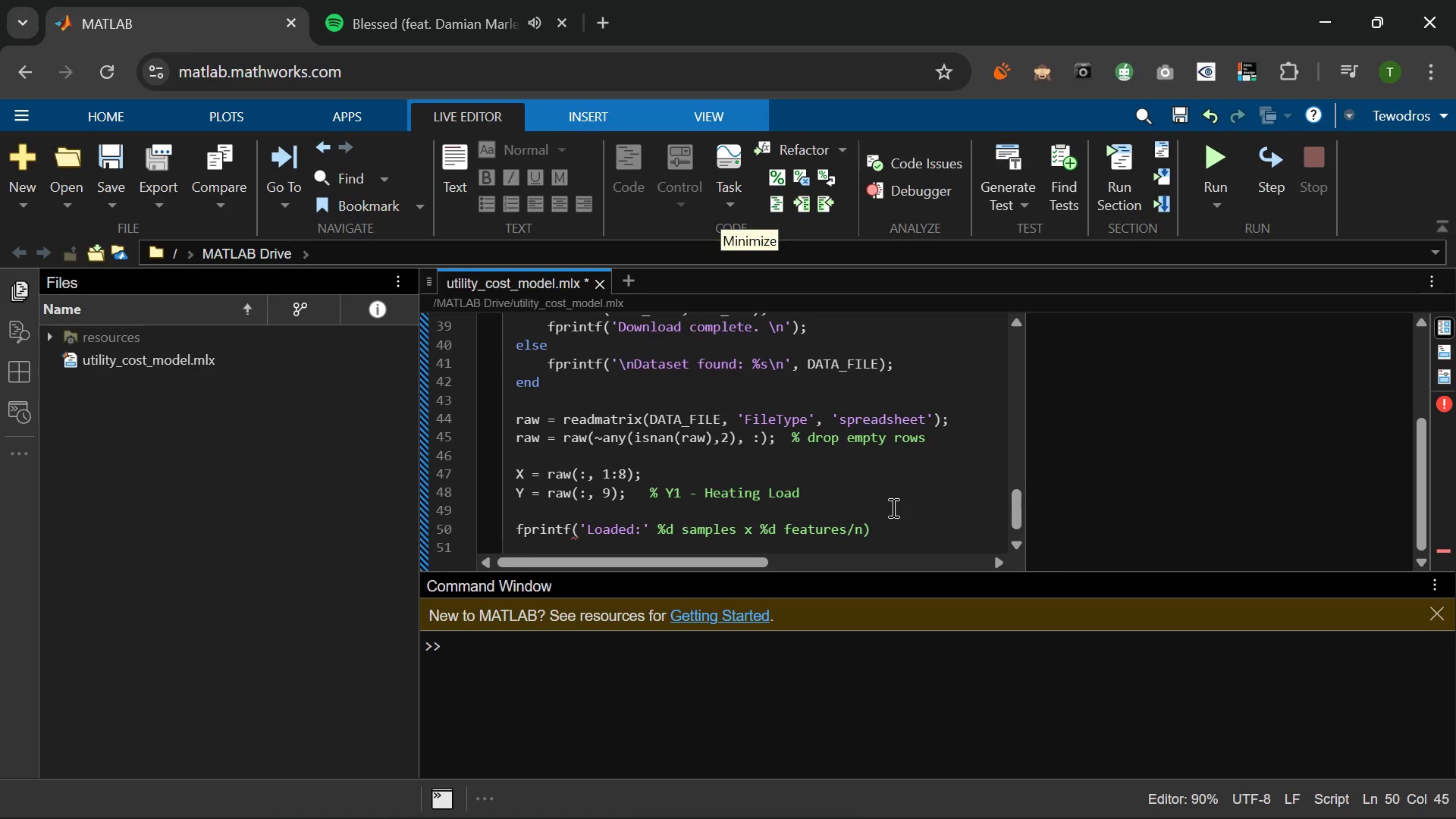 
key(ArrowRight)
 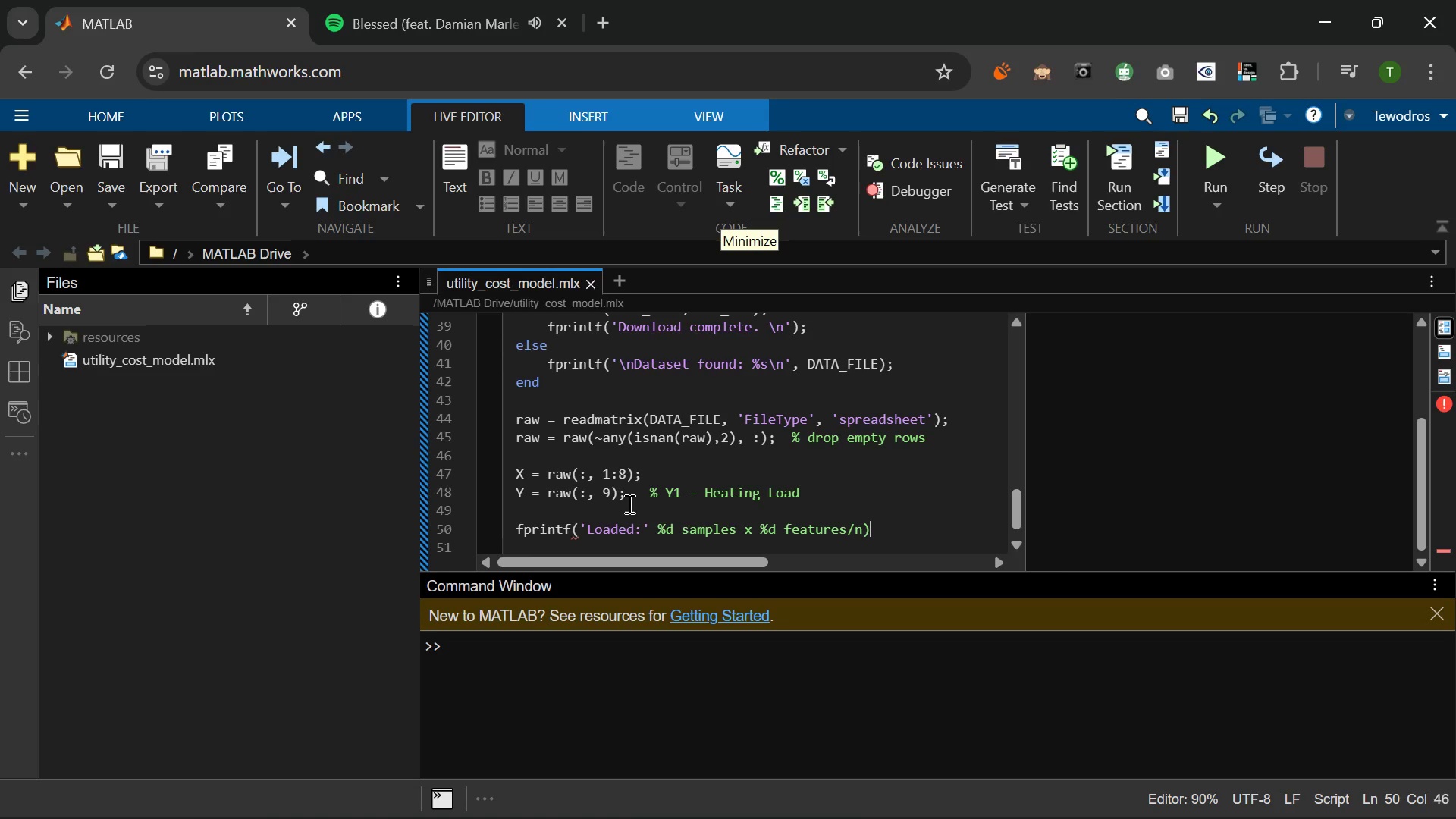 
wait(5.45)
 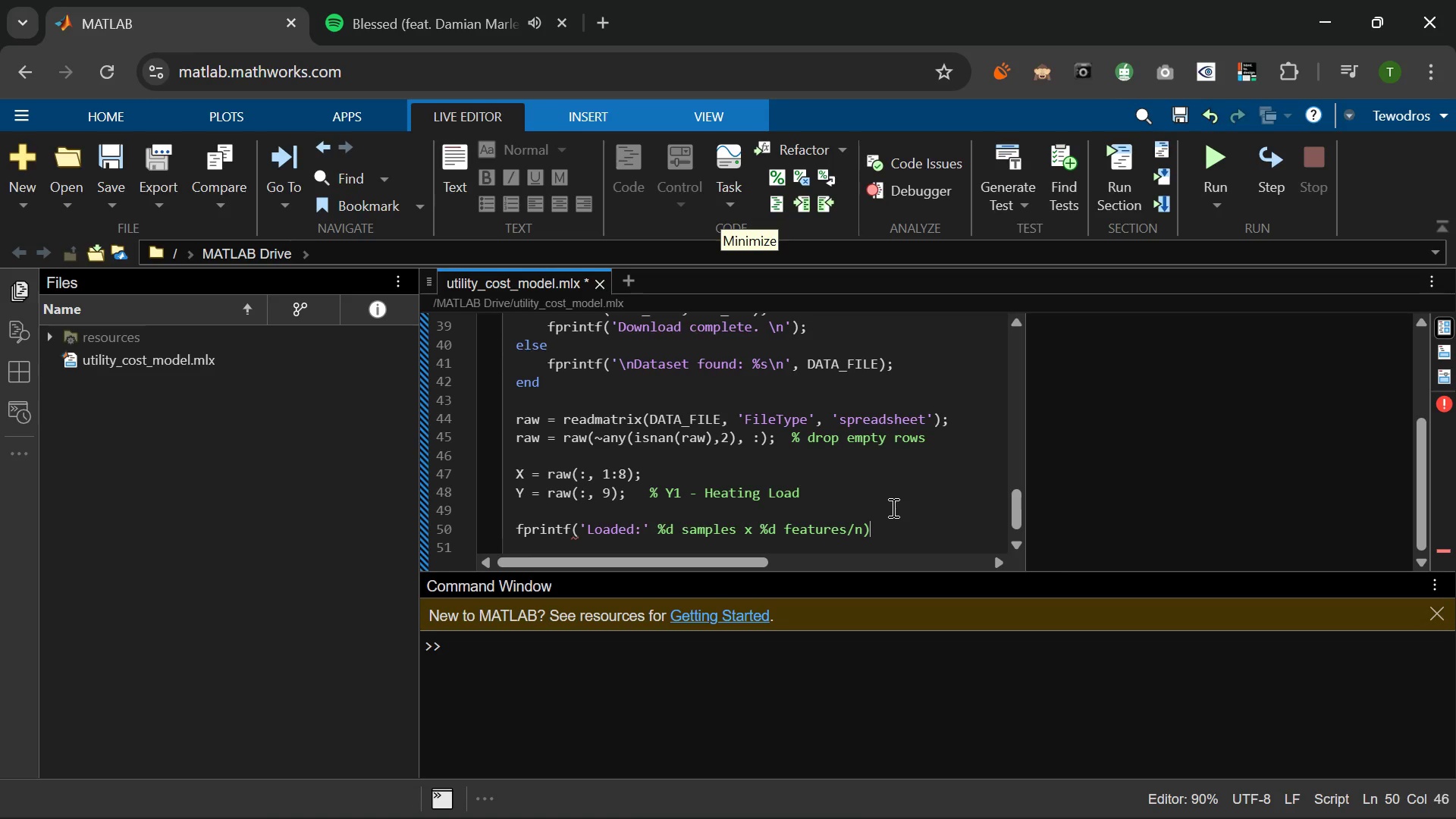 
left_click([652, 527])
 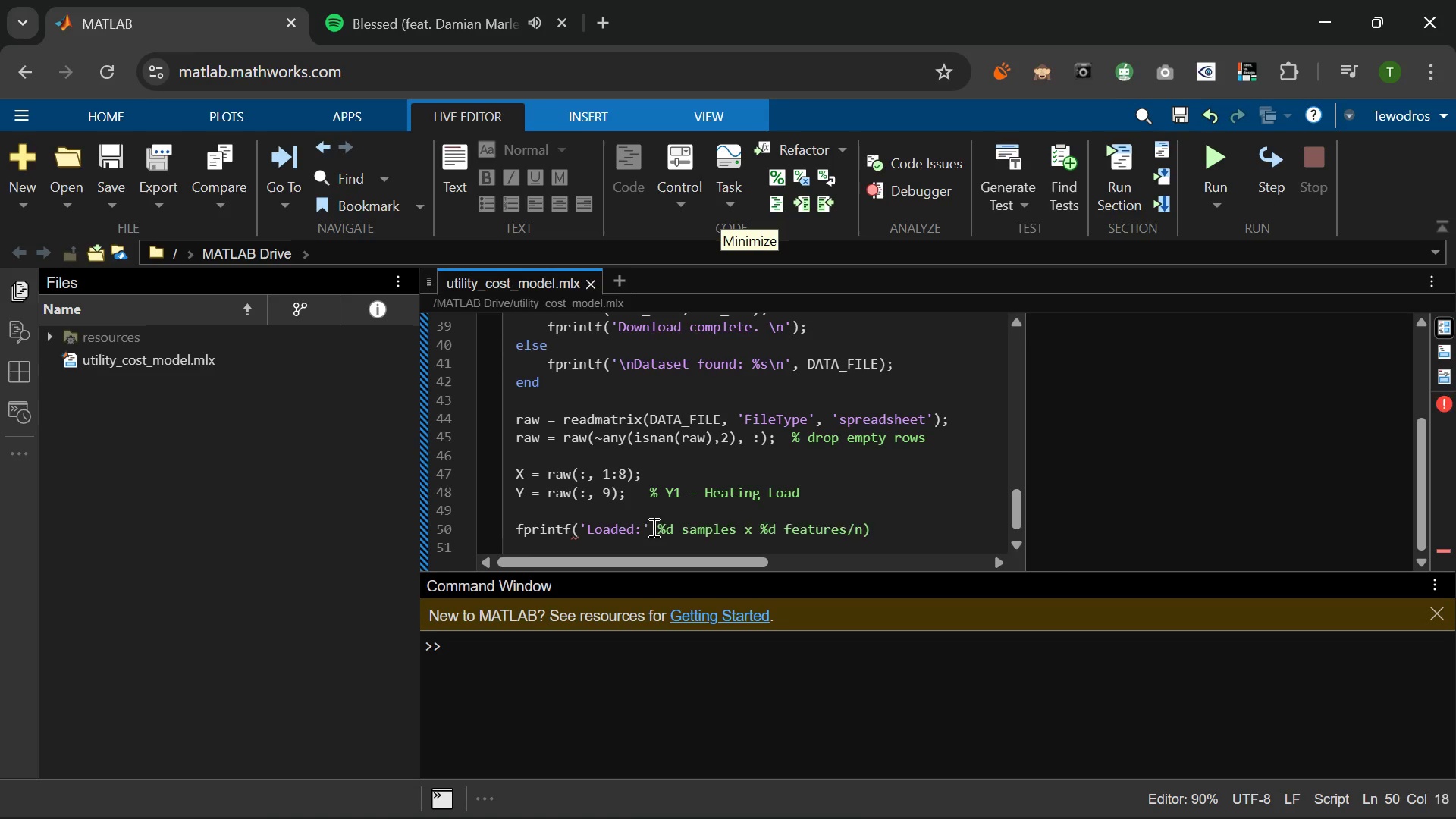 
key(Backspace)
 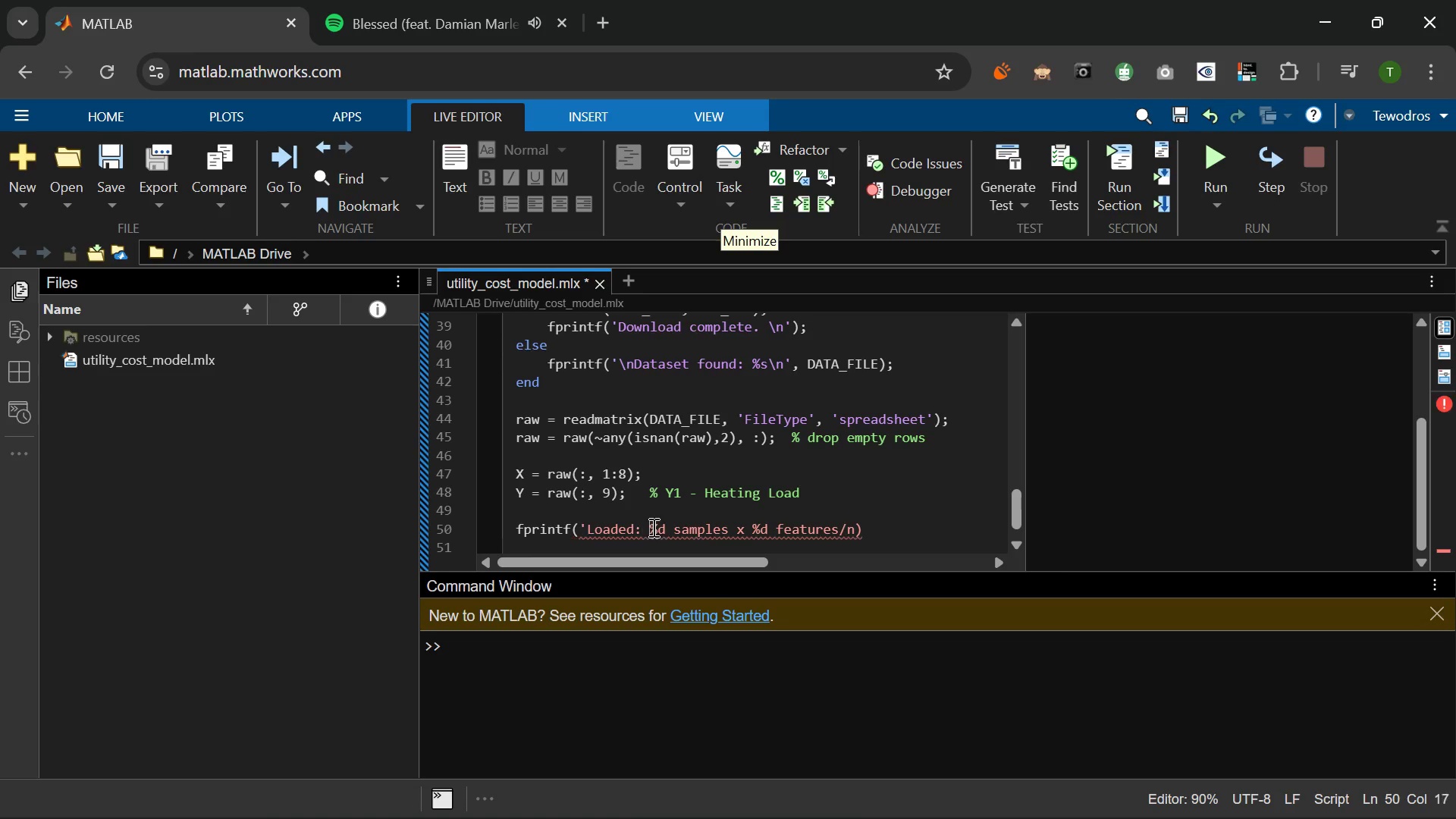 
hold_key(key=ArrowRight, duration=1.08)
 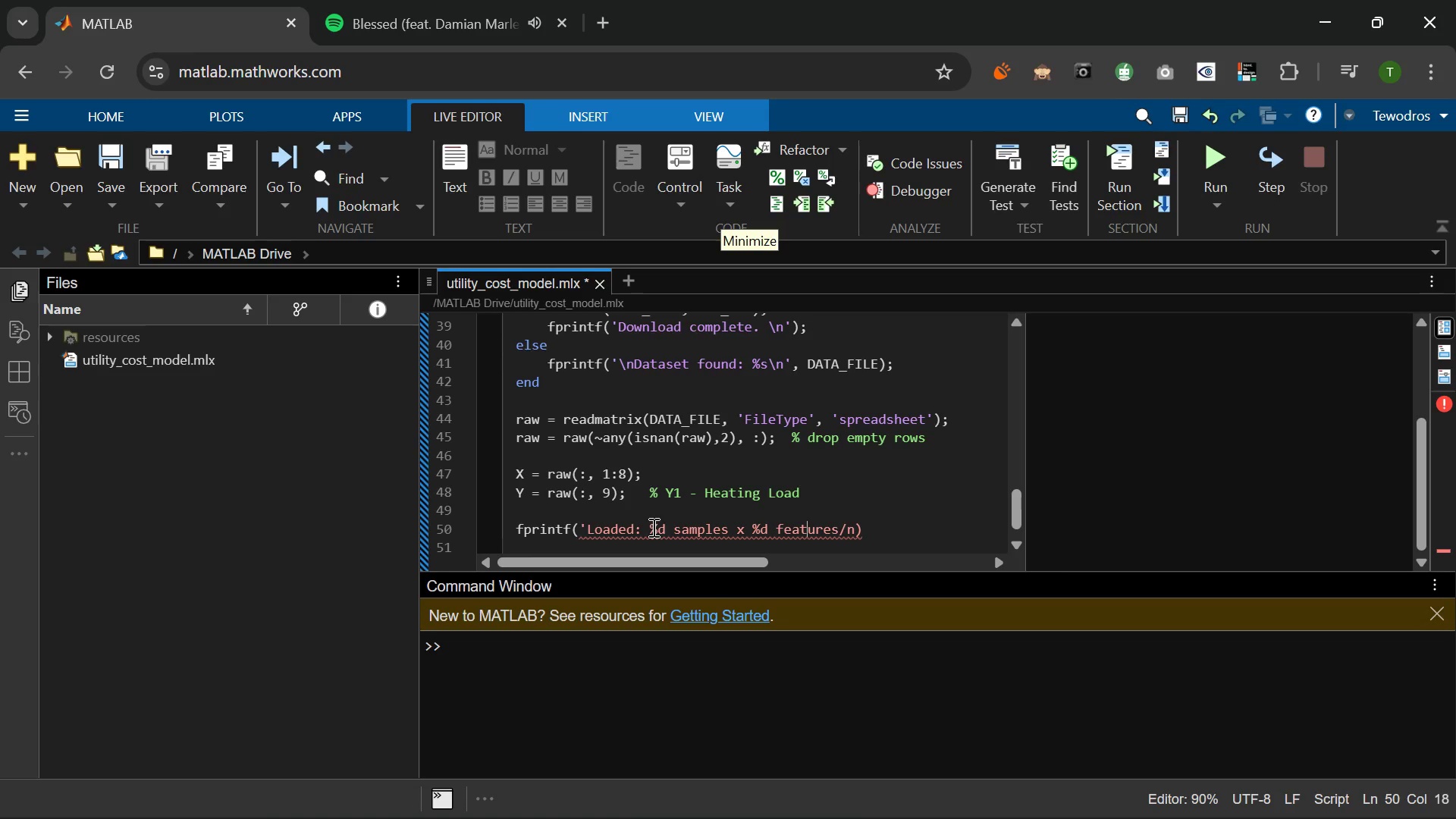 
key(ArrowRight)
 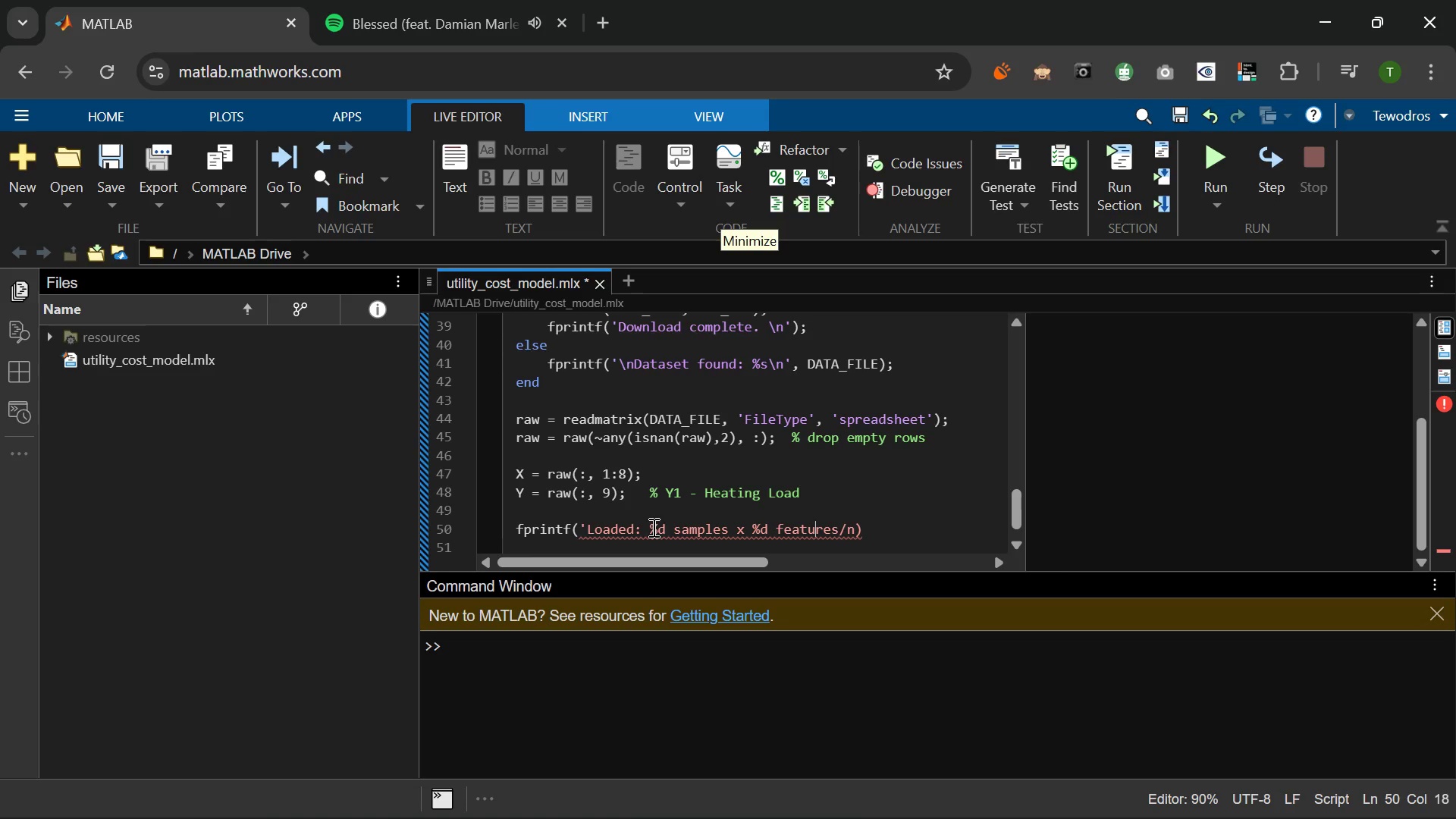 
key(ArrowRight)
 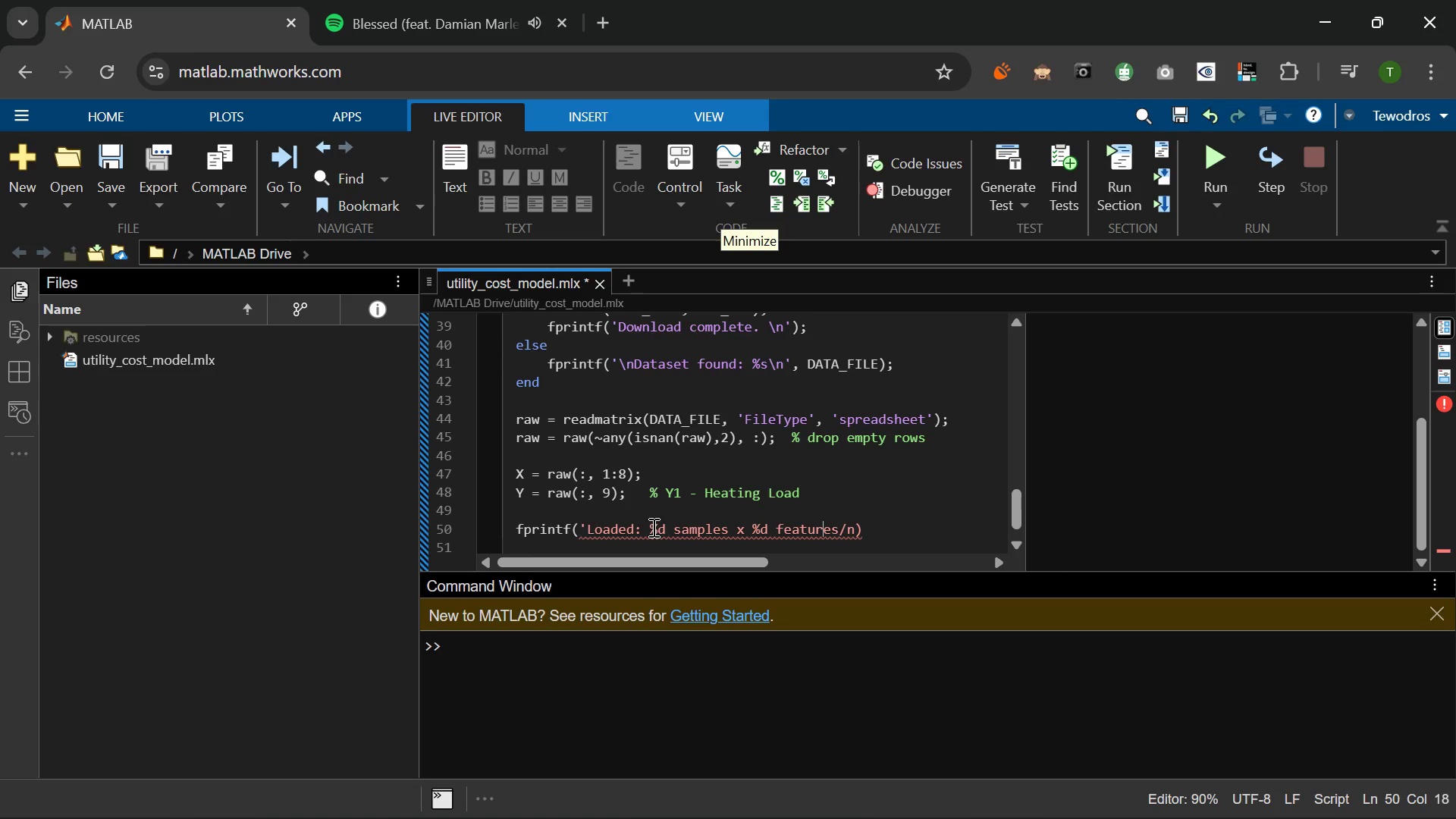 
key(ArrowRight)
 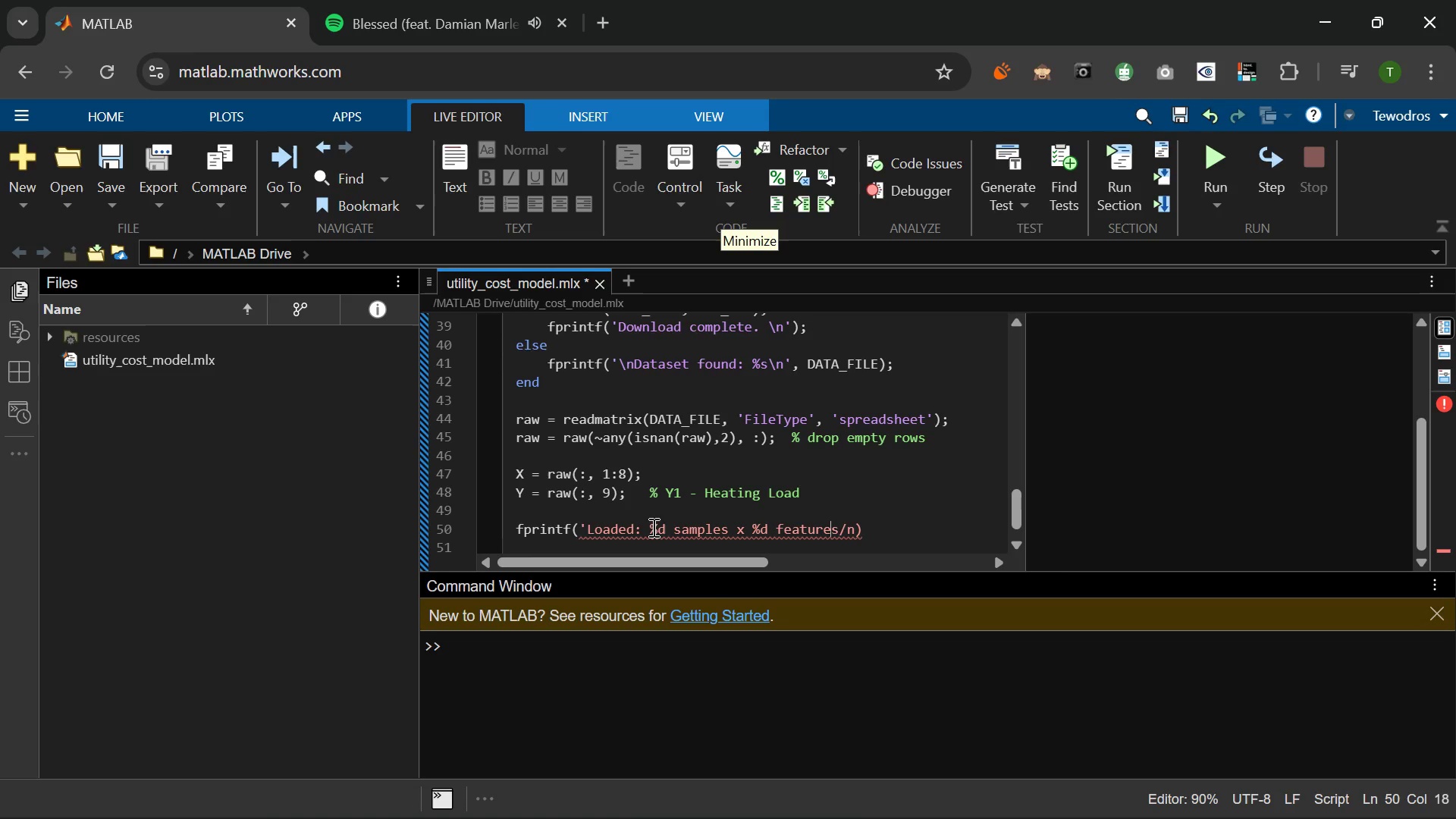 
key(ArrowRight)
 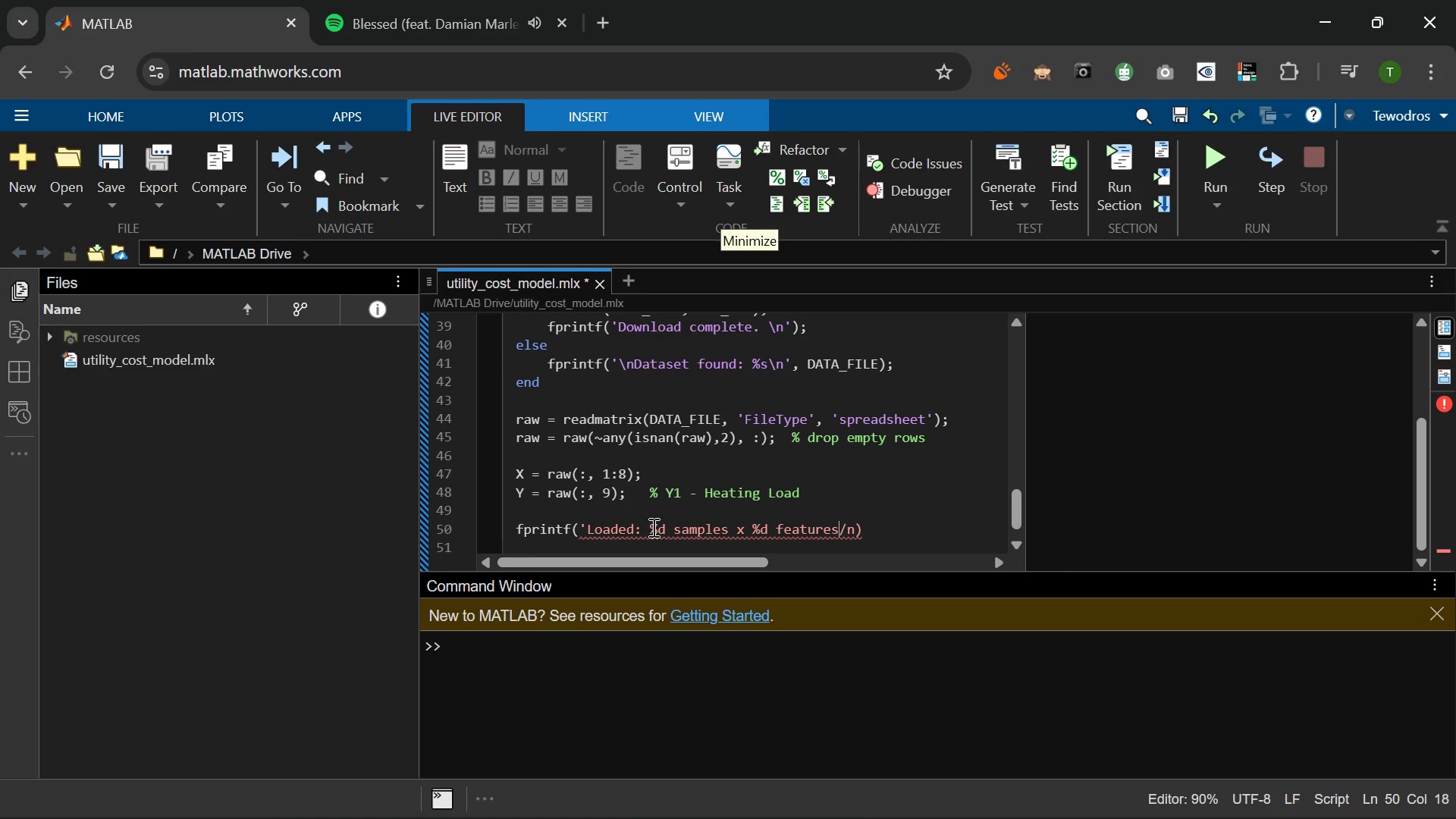 
key(ArrowRight)
 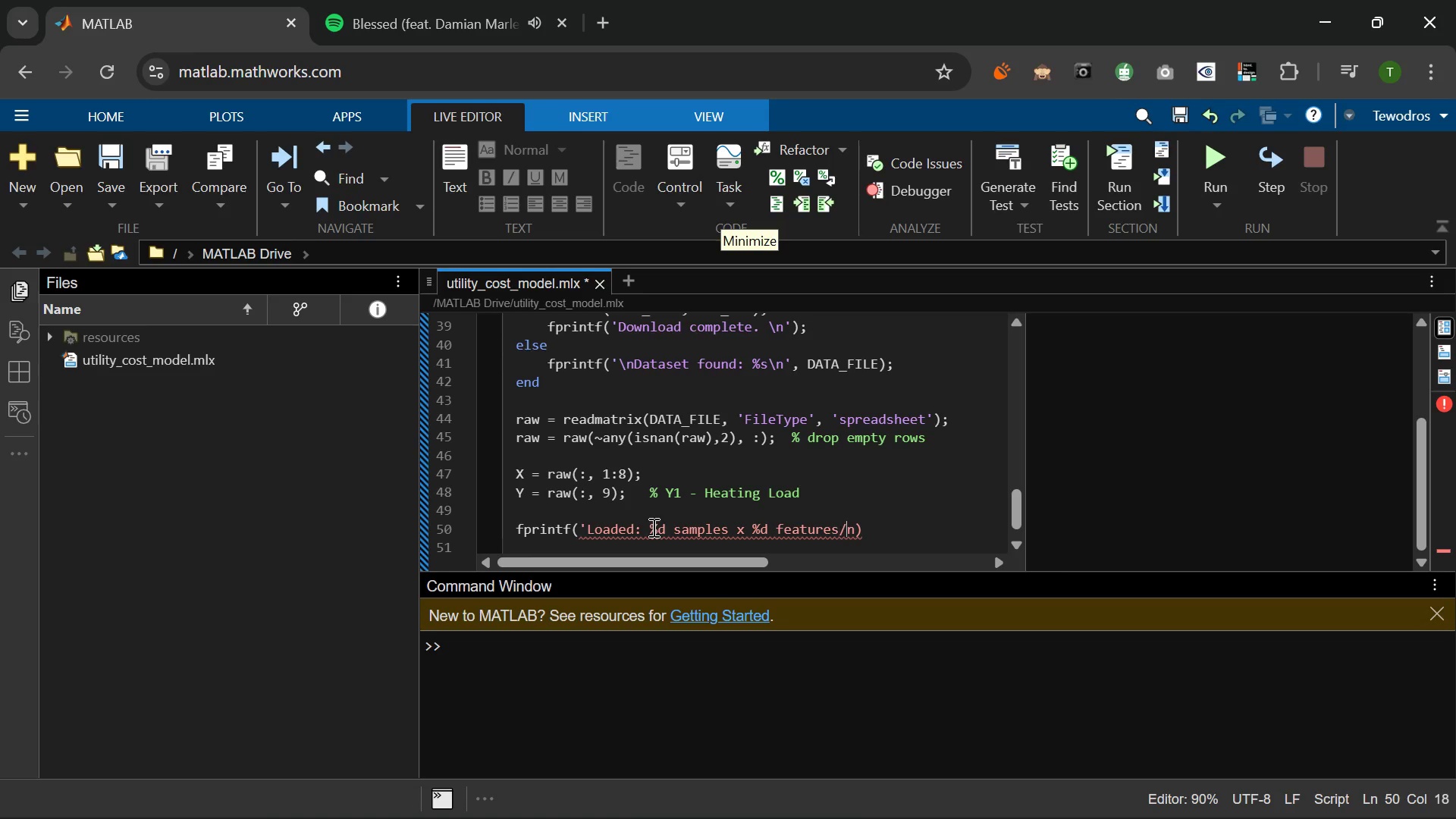 
key(ArrowRight)
 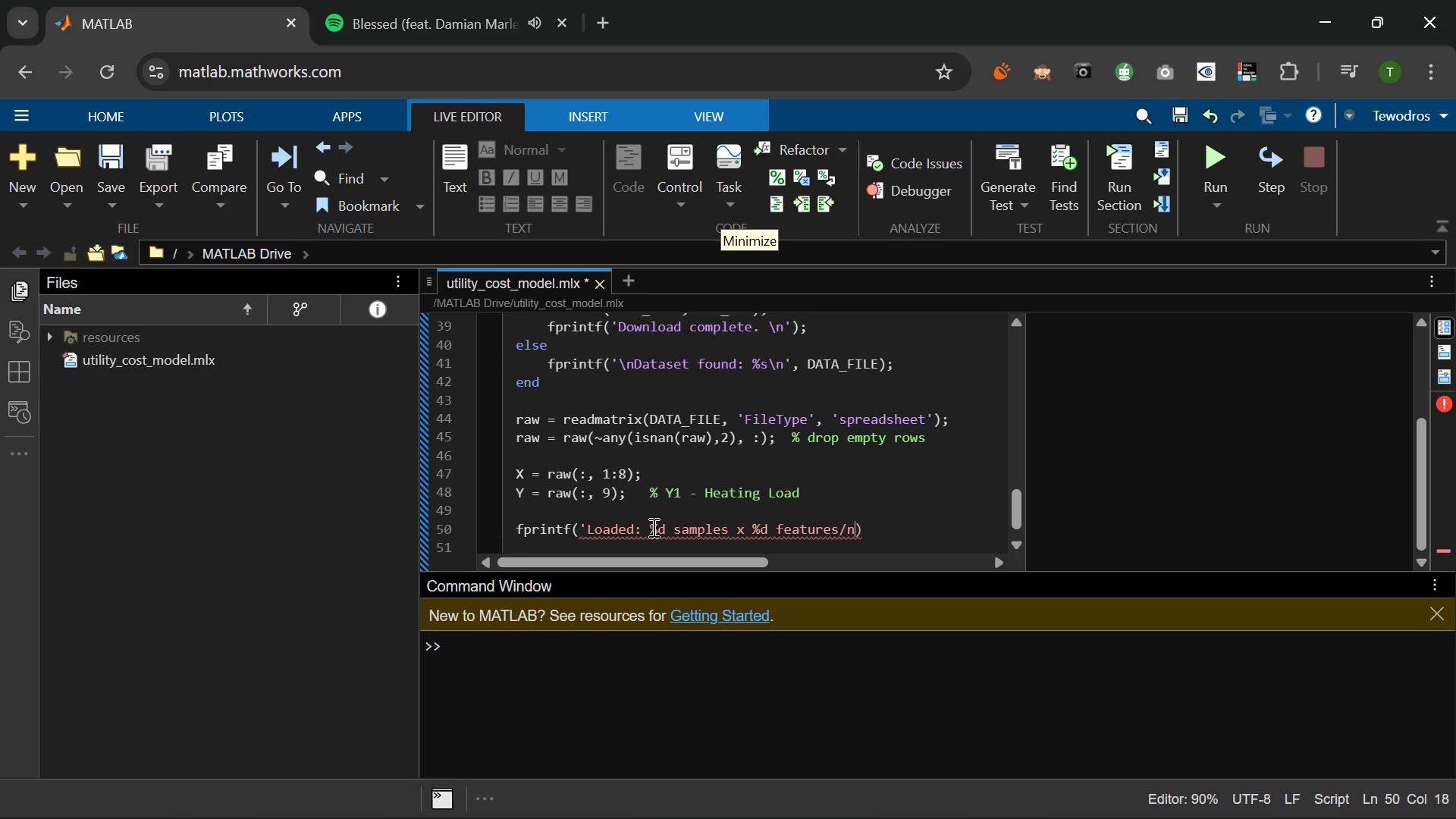 
key(ArrowRight)
 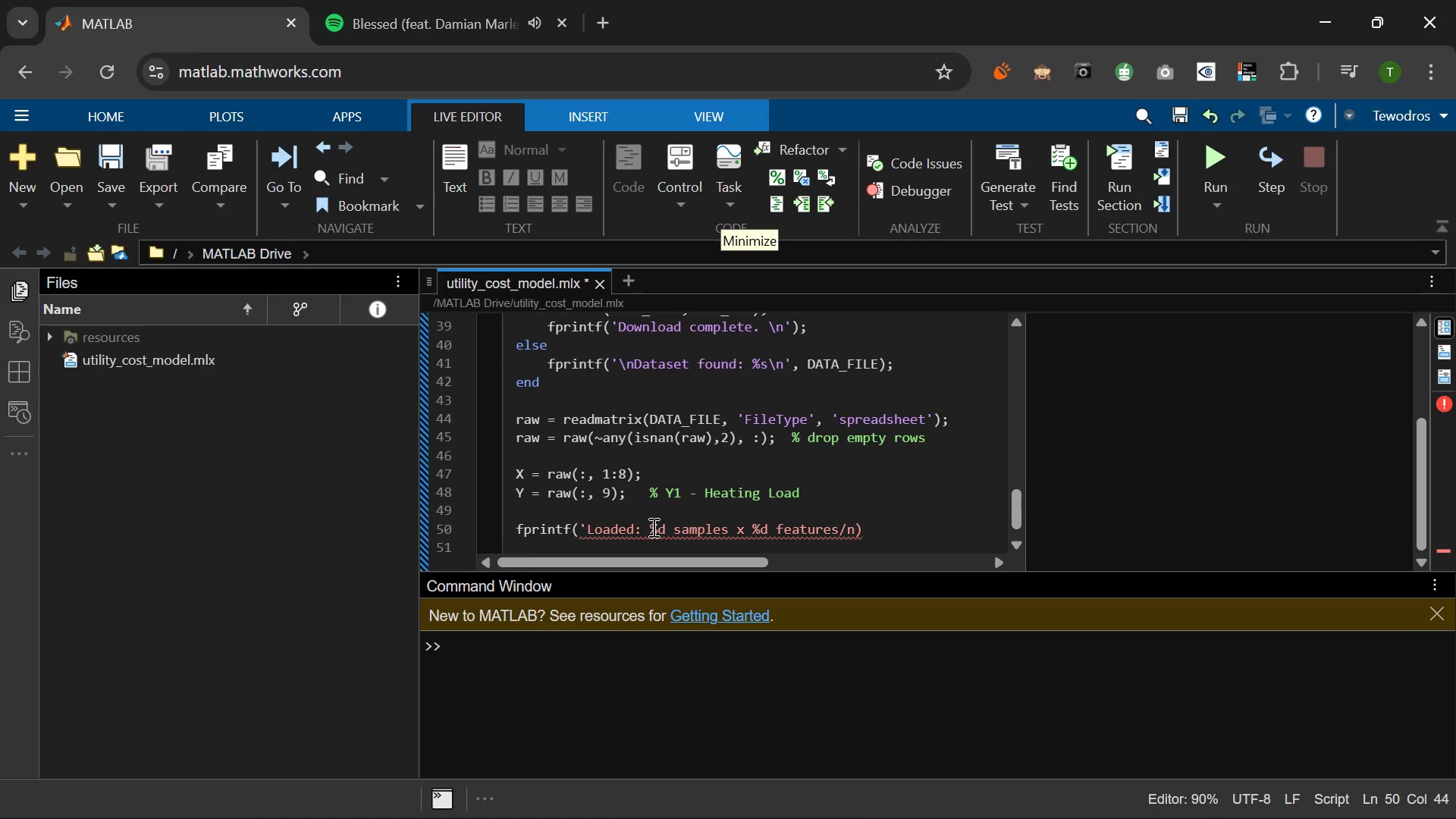 
key(Quote)
 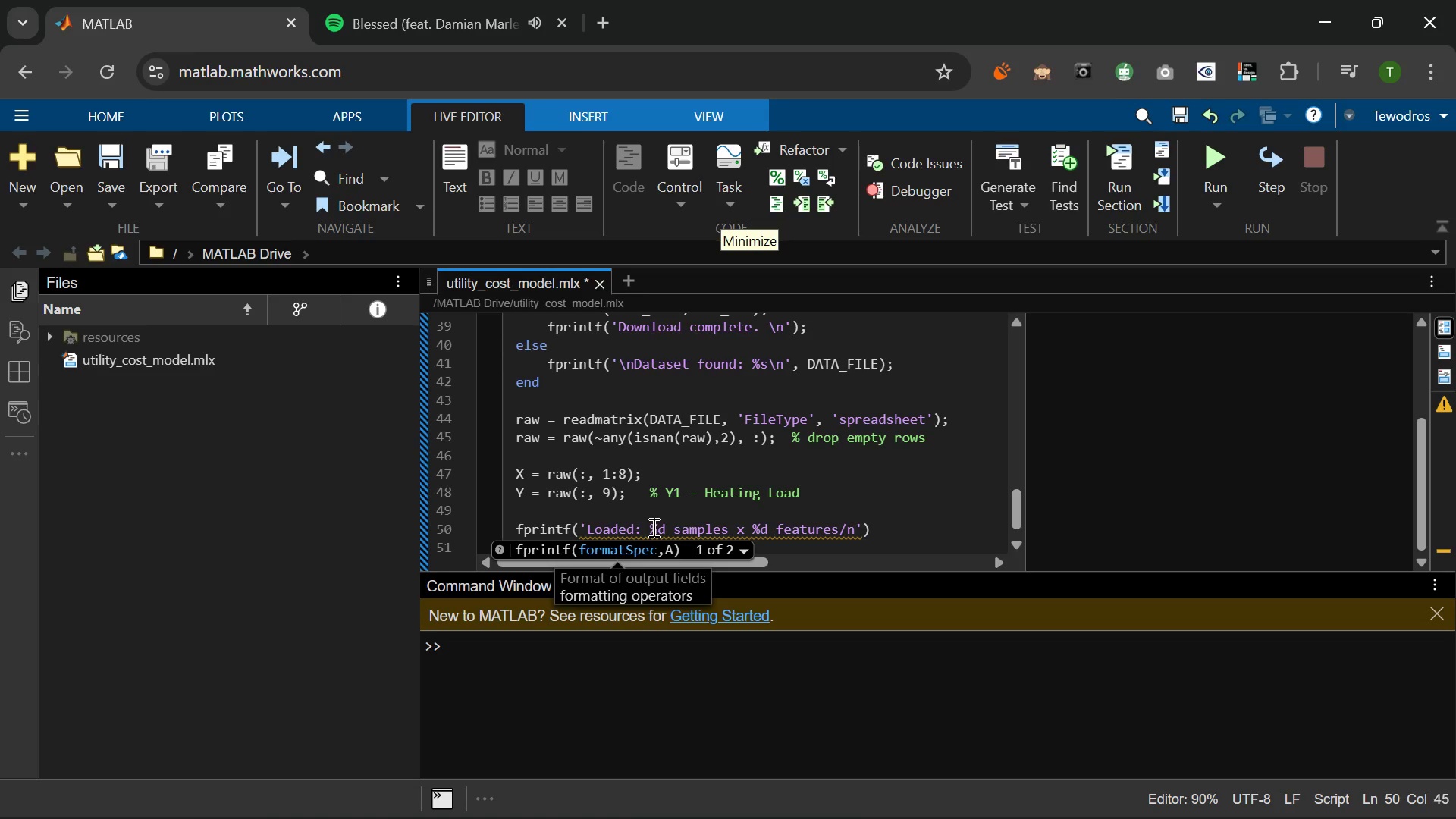 
wait(10.53)
 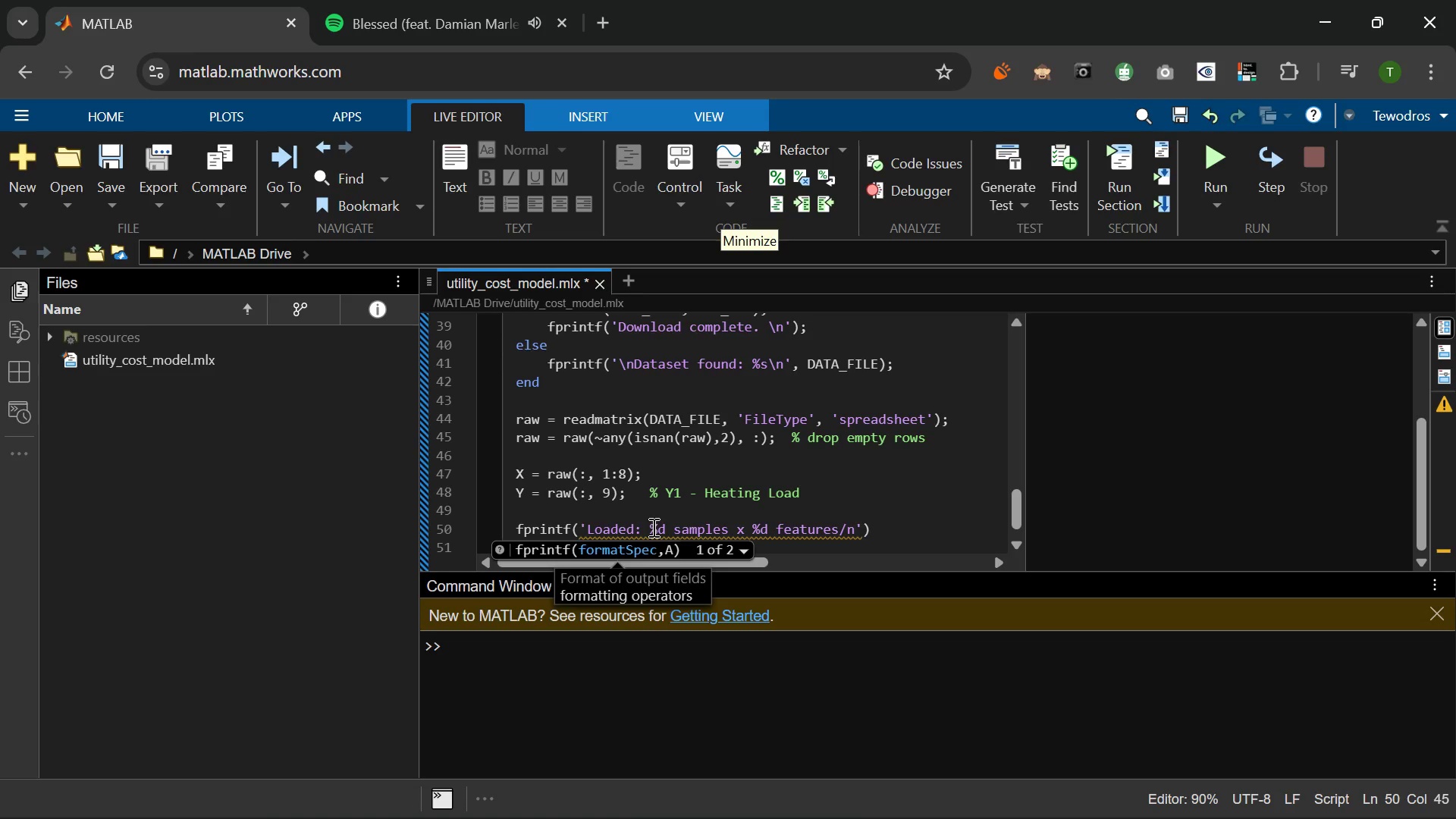 
type(, size(Xl)
key(Backspace)
type(,)
 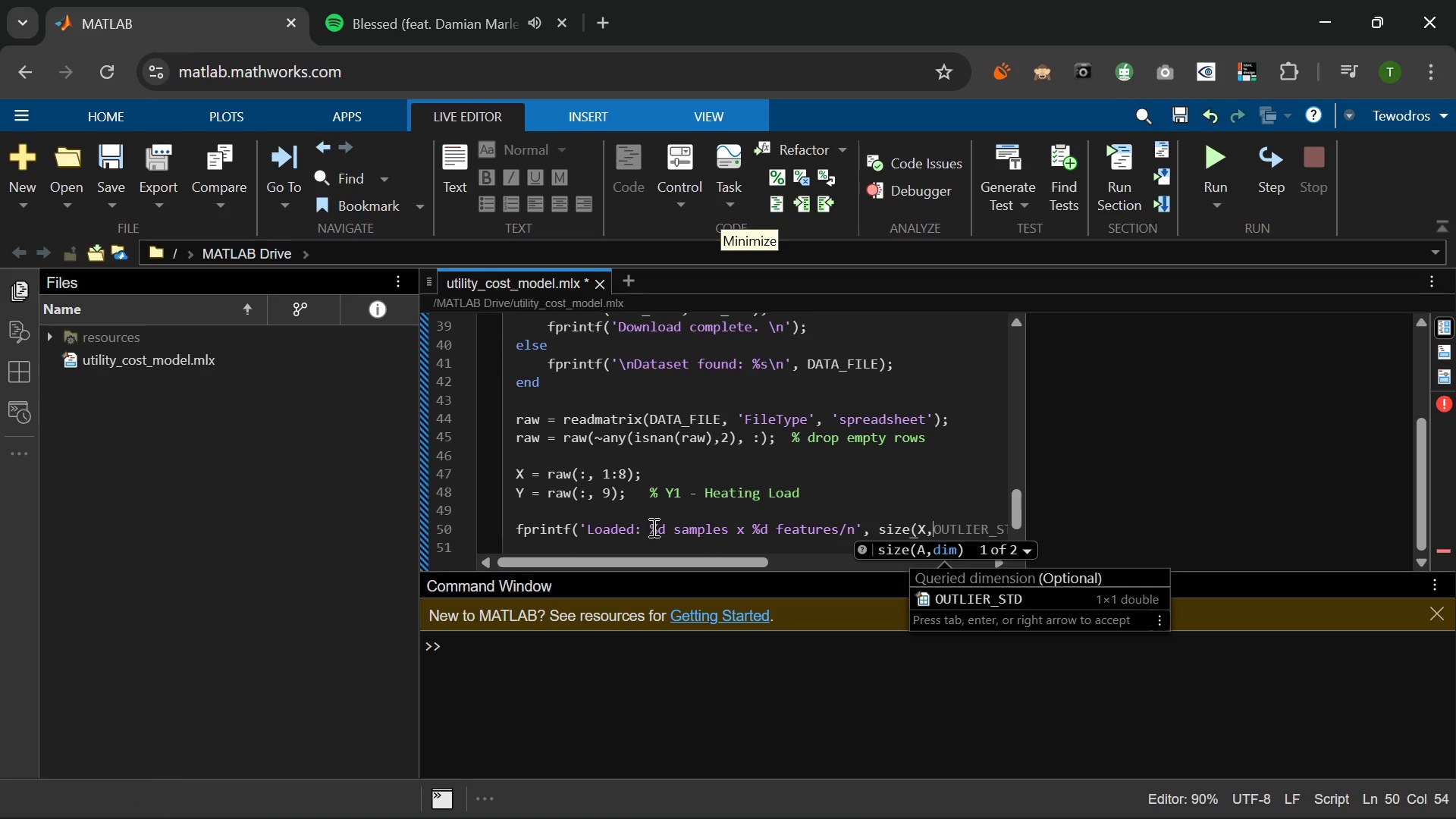 
key(1)
 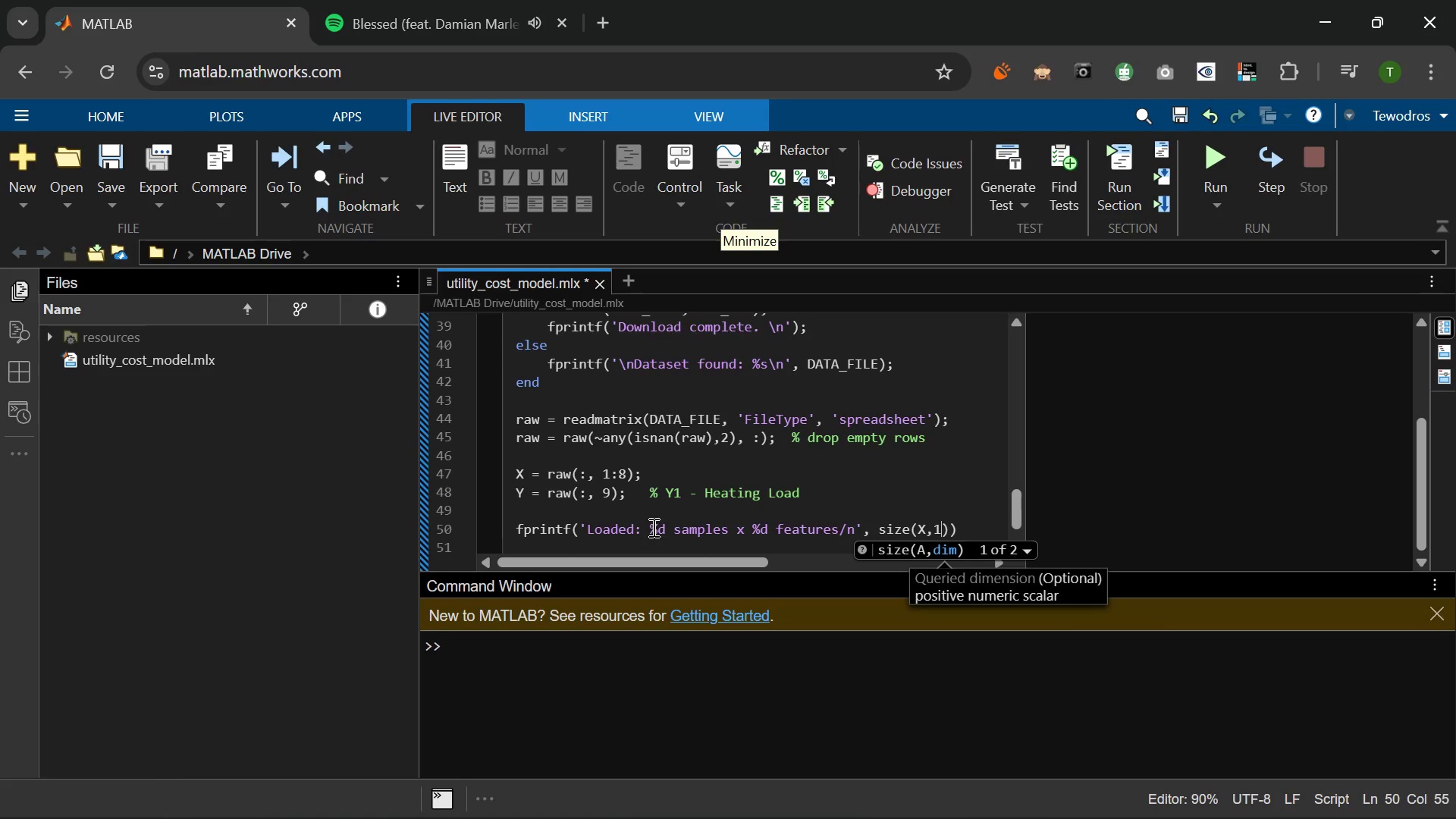 
key(ArrowRight)
 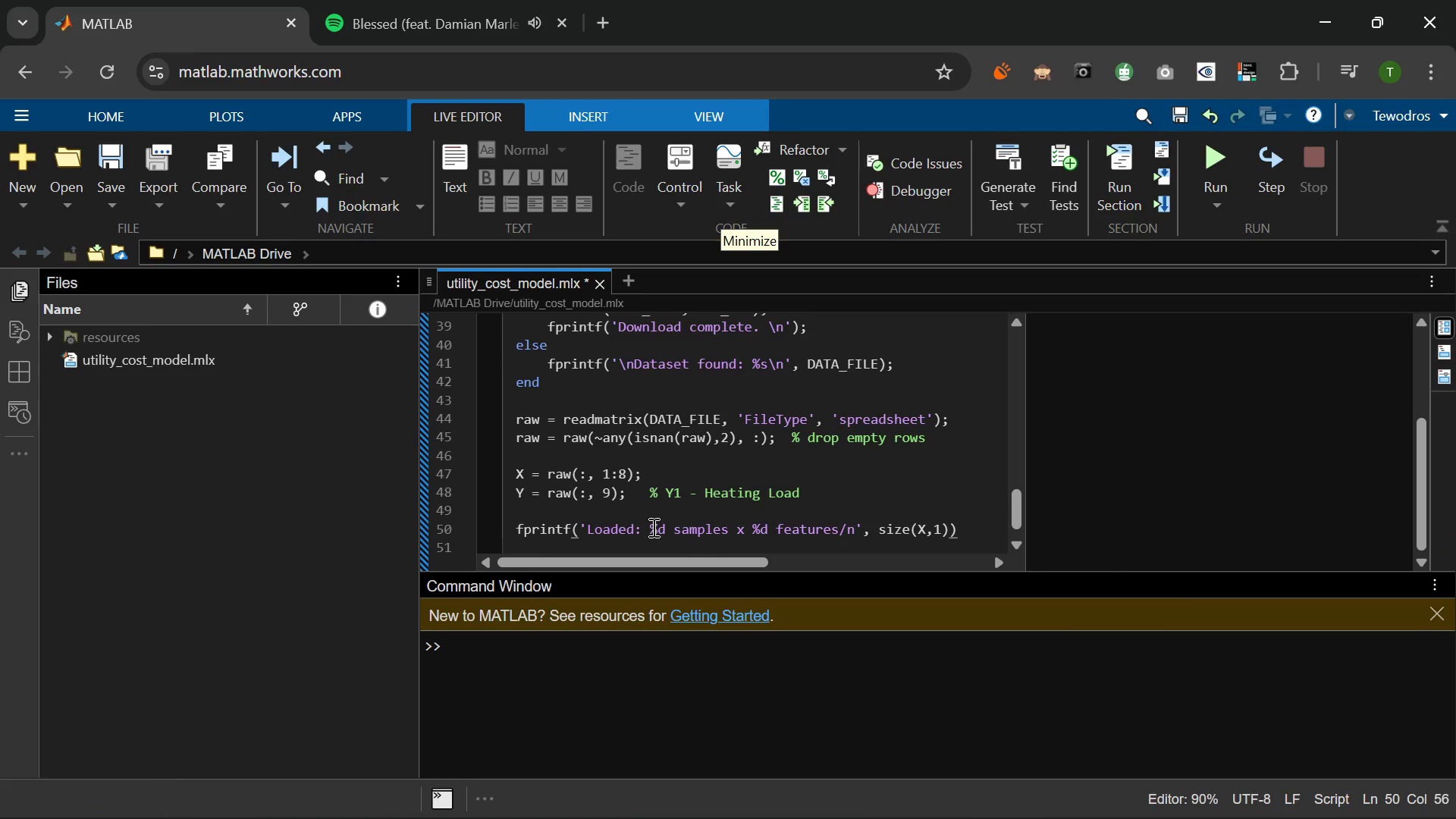 
key(Comma)
 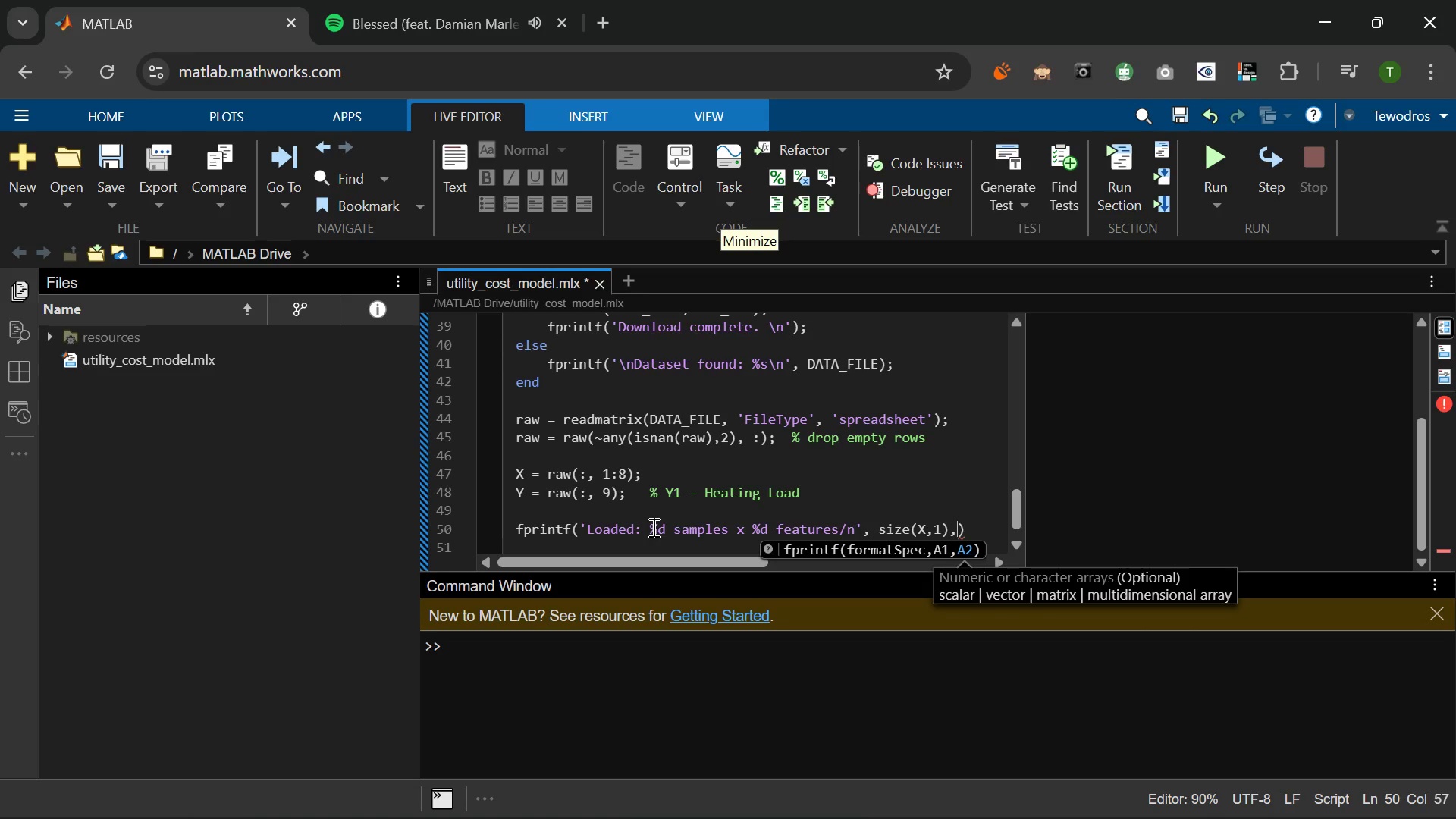 
wait(6.3)
 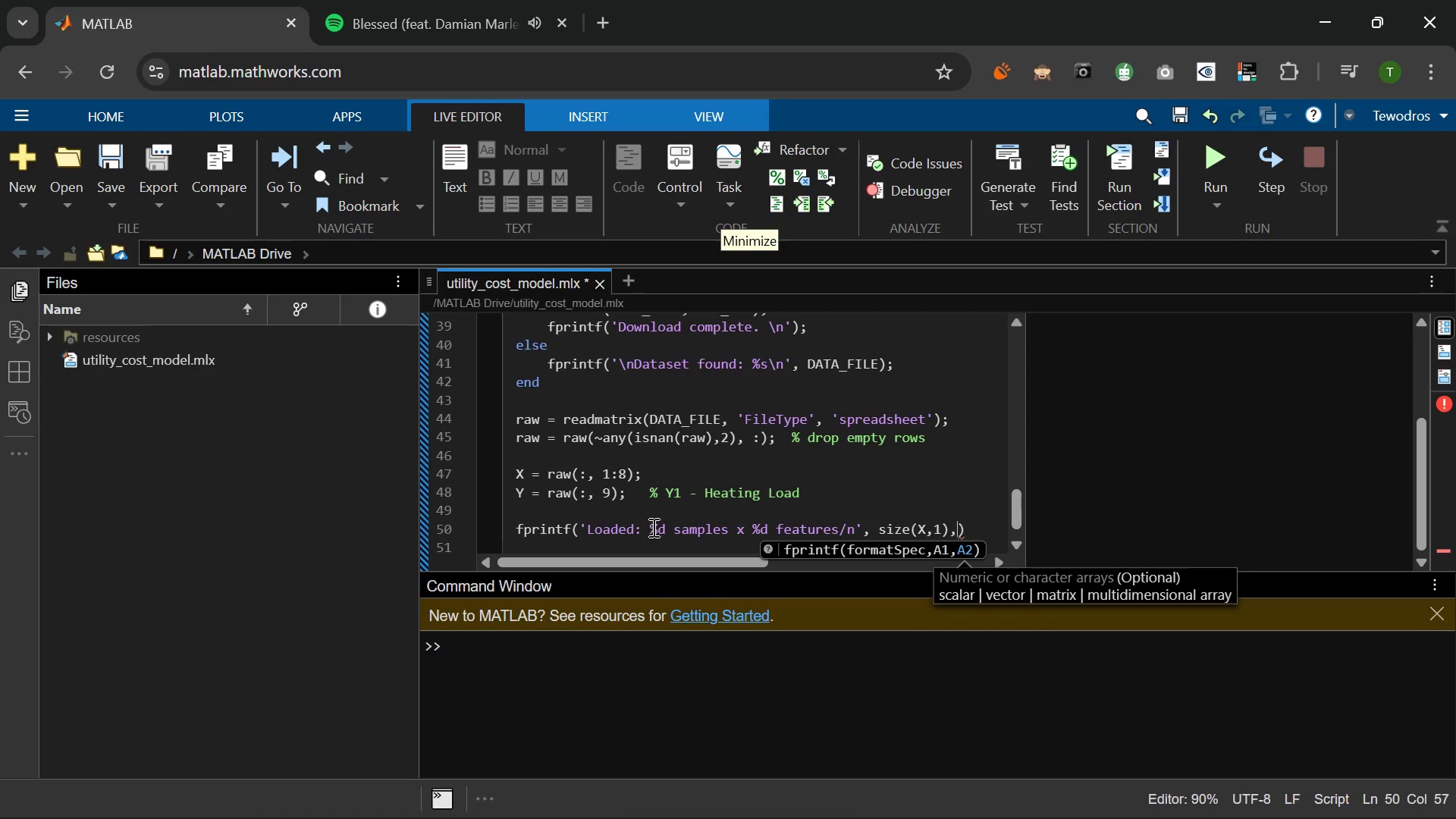 
type( size(X,2)
 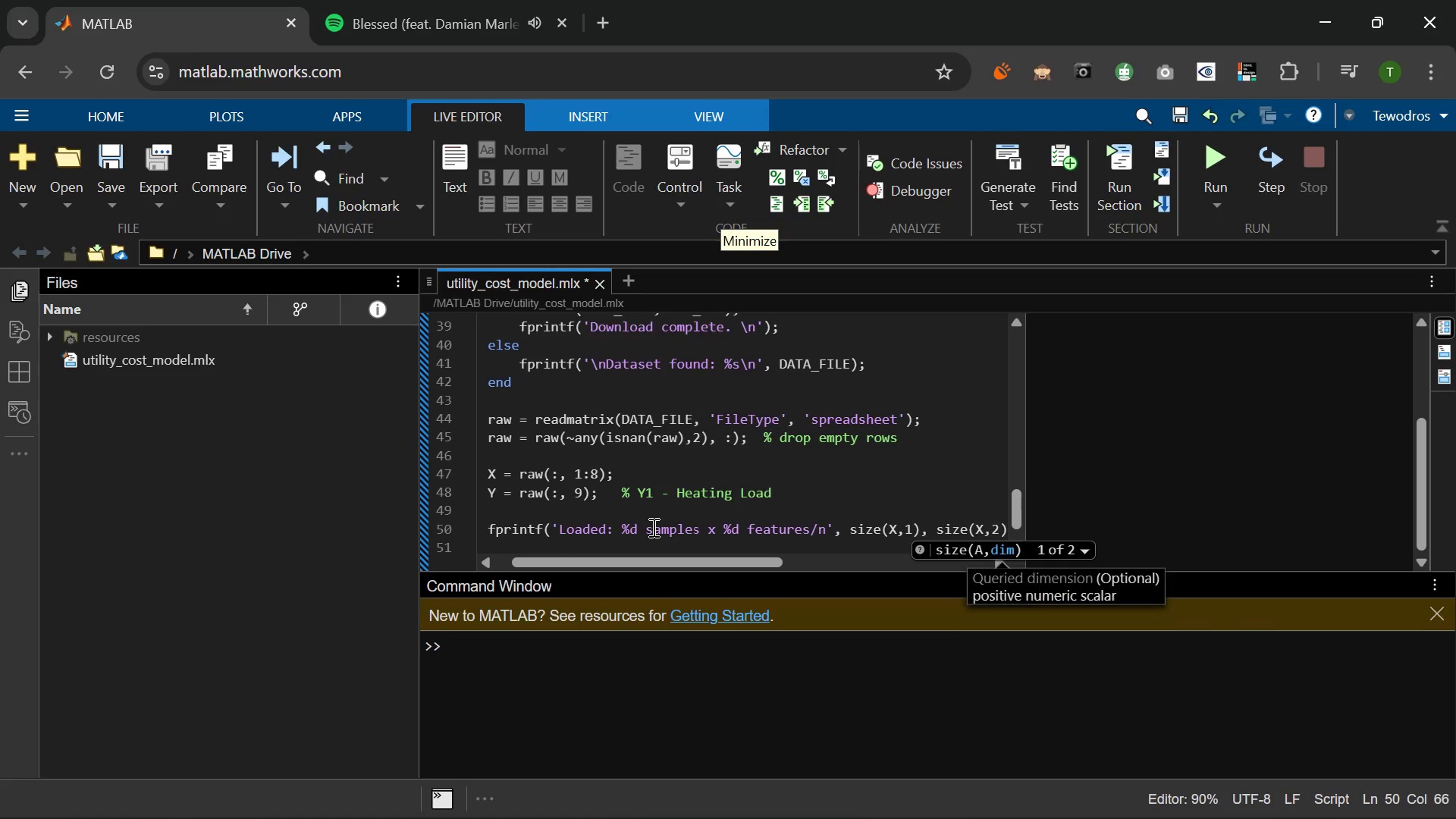 
key(ArrowRight)
 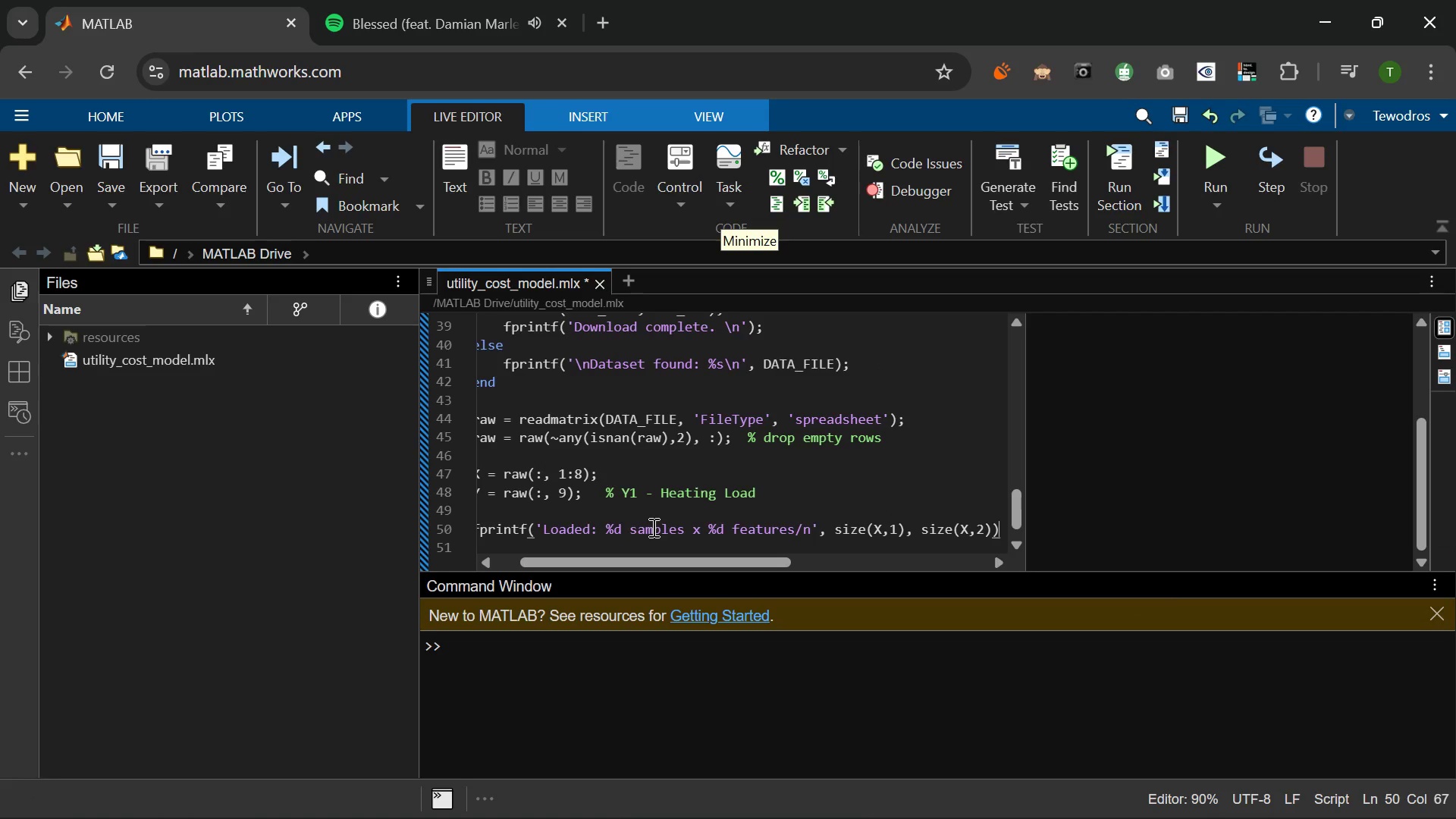 
key(ArrowRight)
 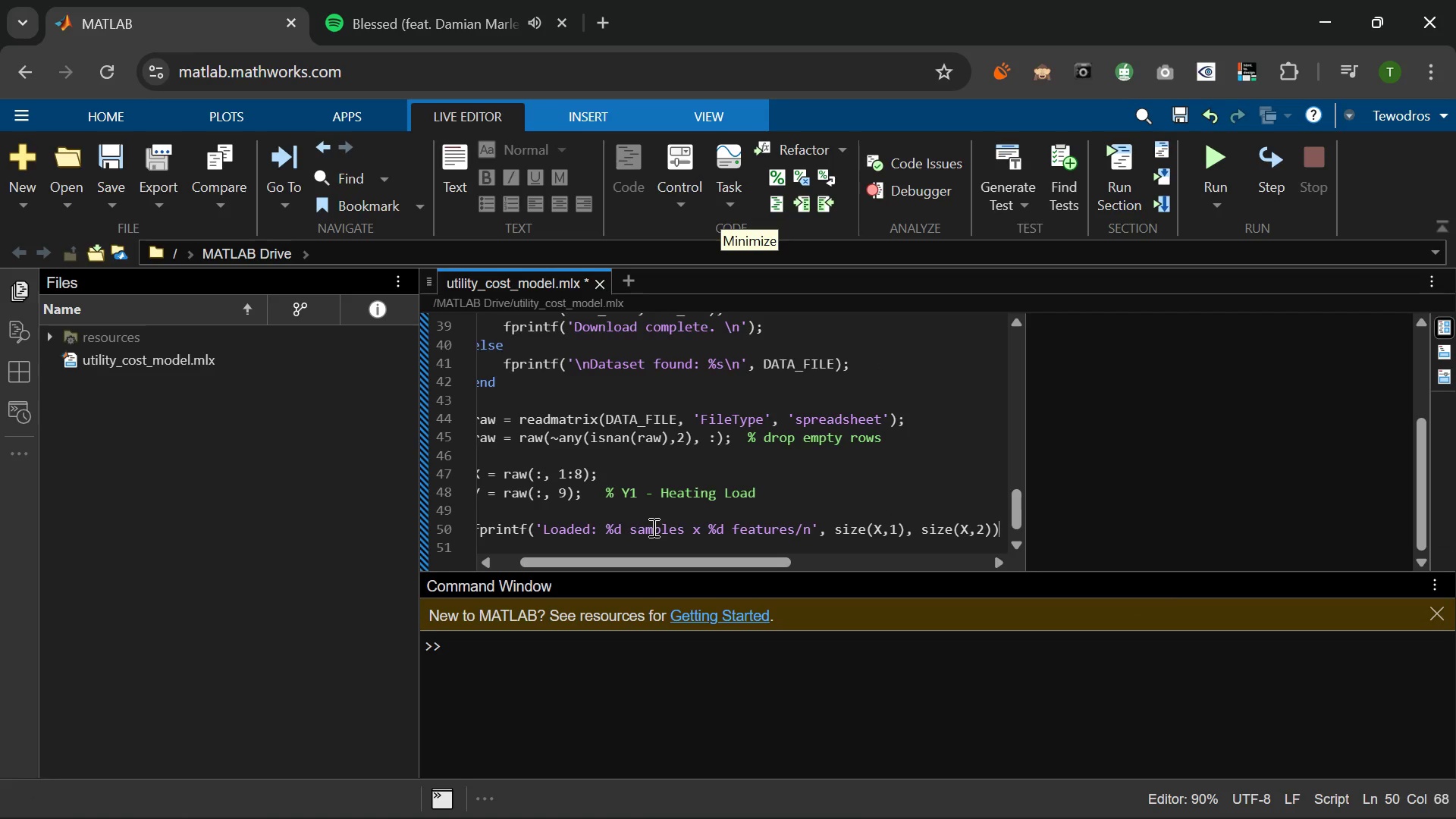 
key(Semicolon)
 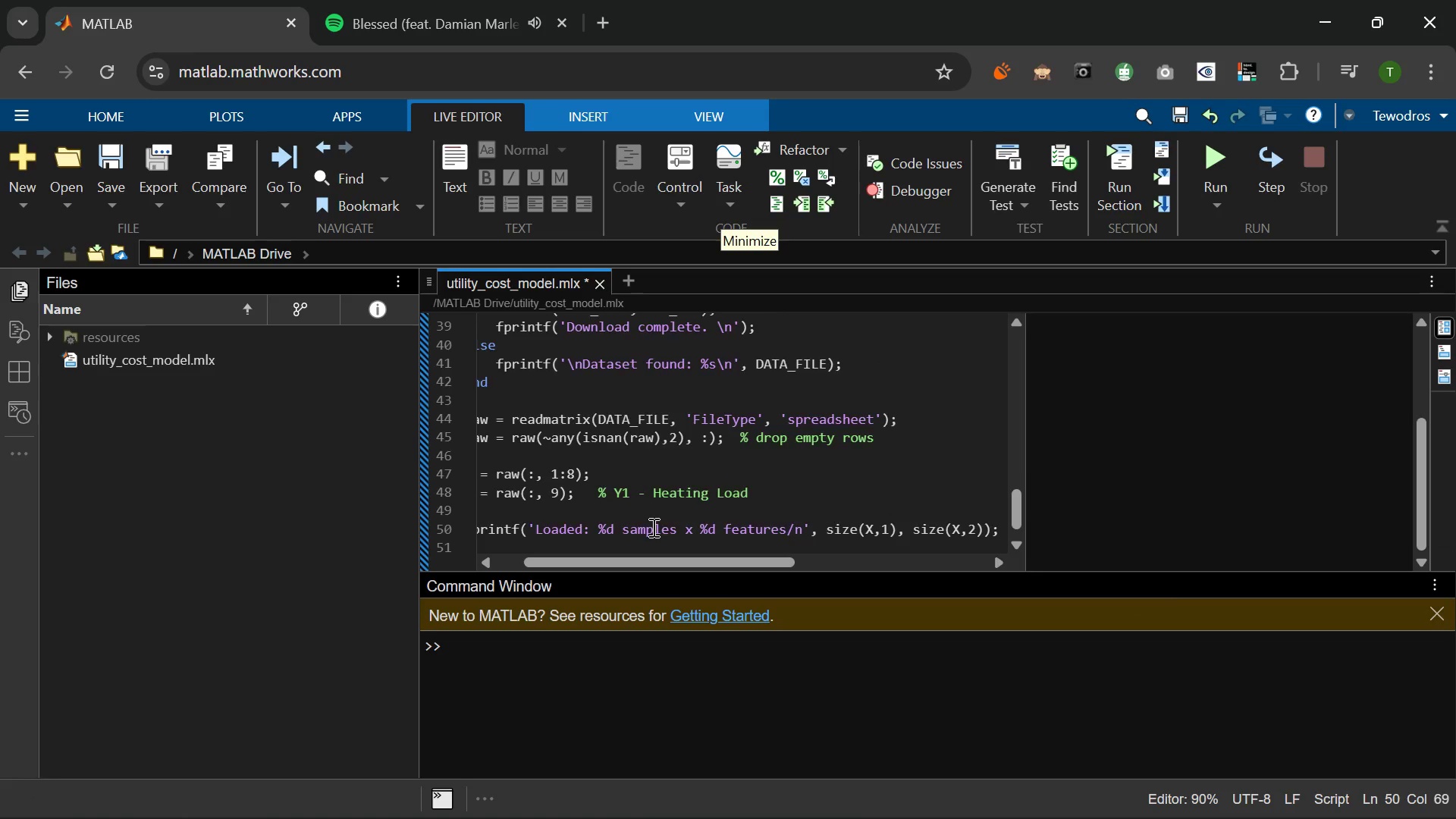 
key(Enter)
 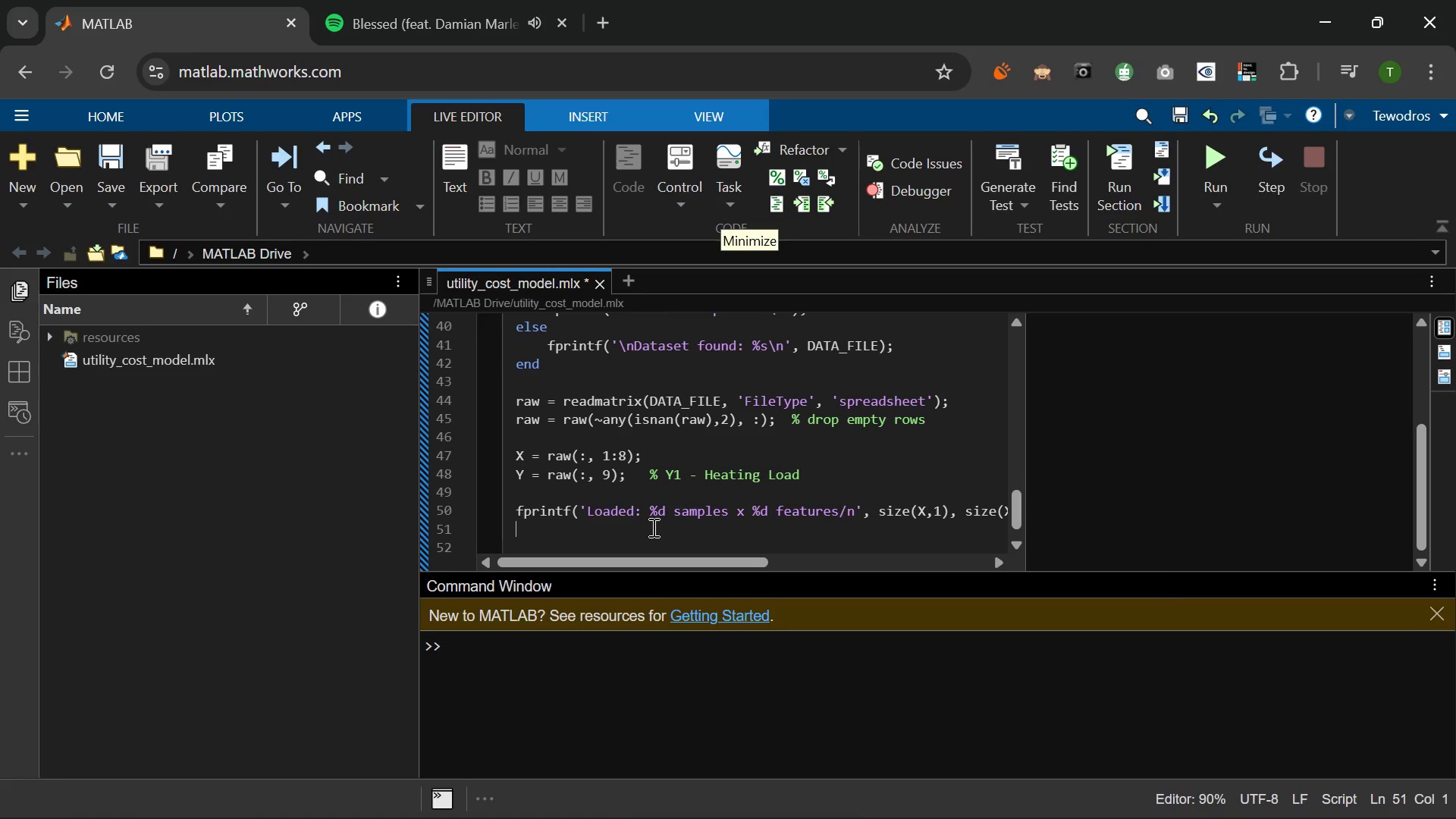 
type(fprintf('RA)
key(Backspace)
key(Backspace)
type(Target =)
key(Backspace)
type(- G)
key(Backspace)
type(Heating Load (Y1)
 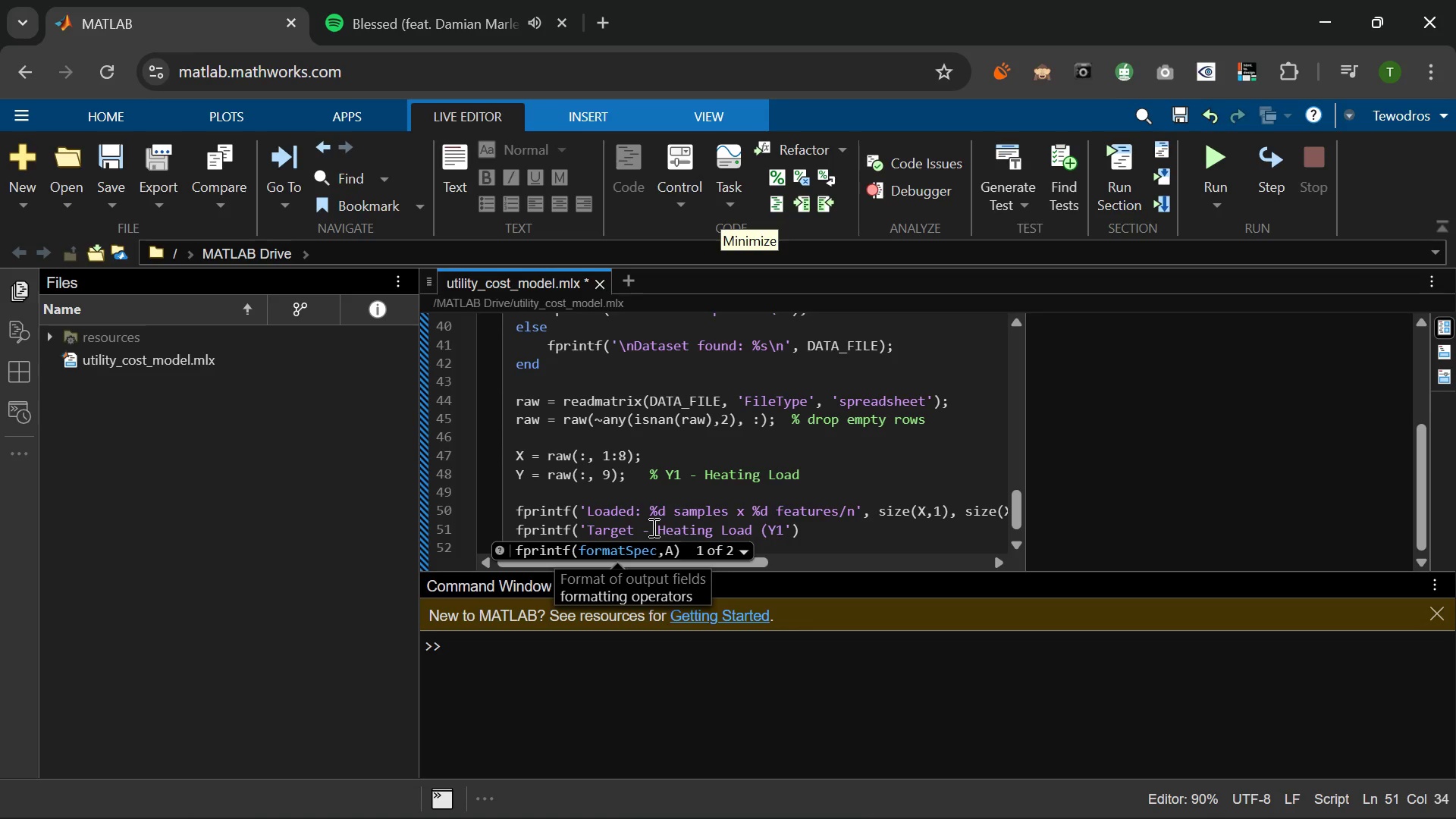 
wait(5.27)
 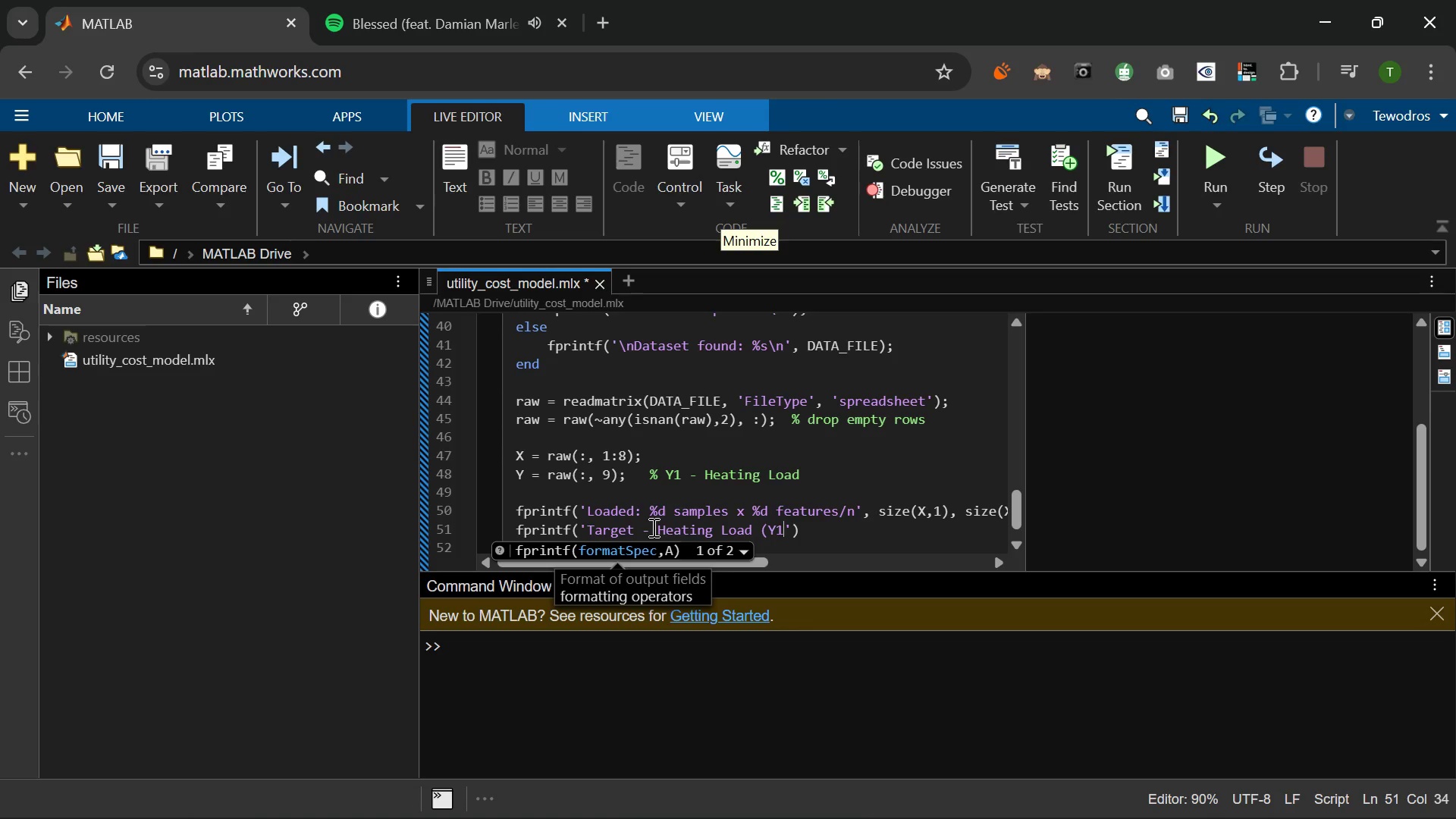 
type(): min=D%)
key(Backspace)
key(Backspace)
type(55)
key(Backspace)
key(Backspace)
type(%)
 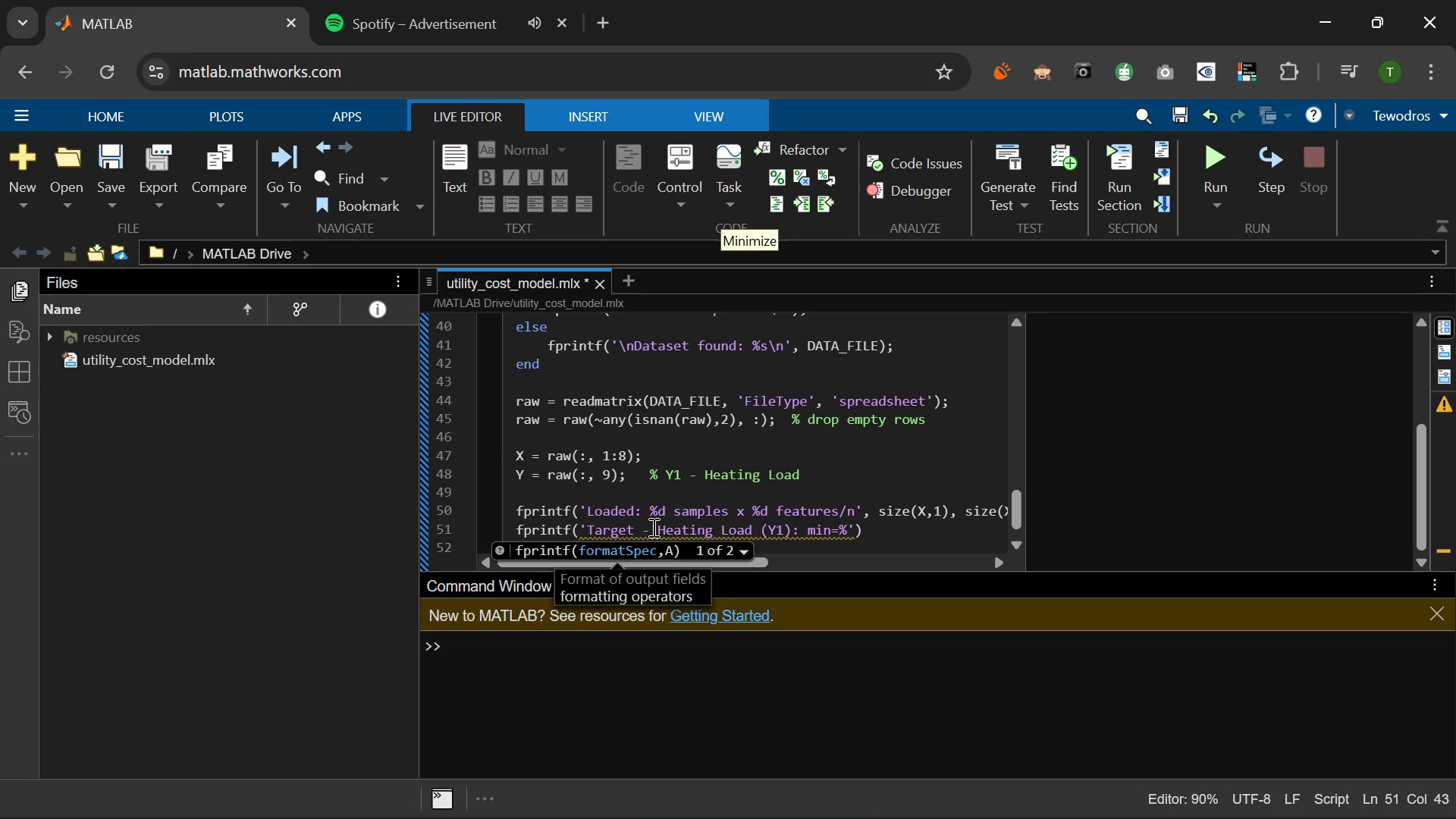 
type(.2f)
 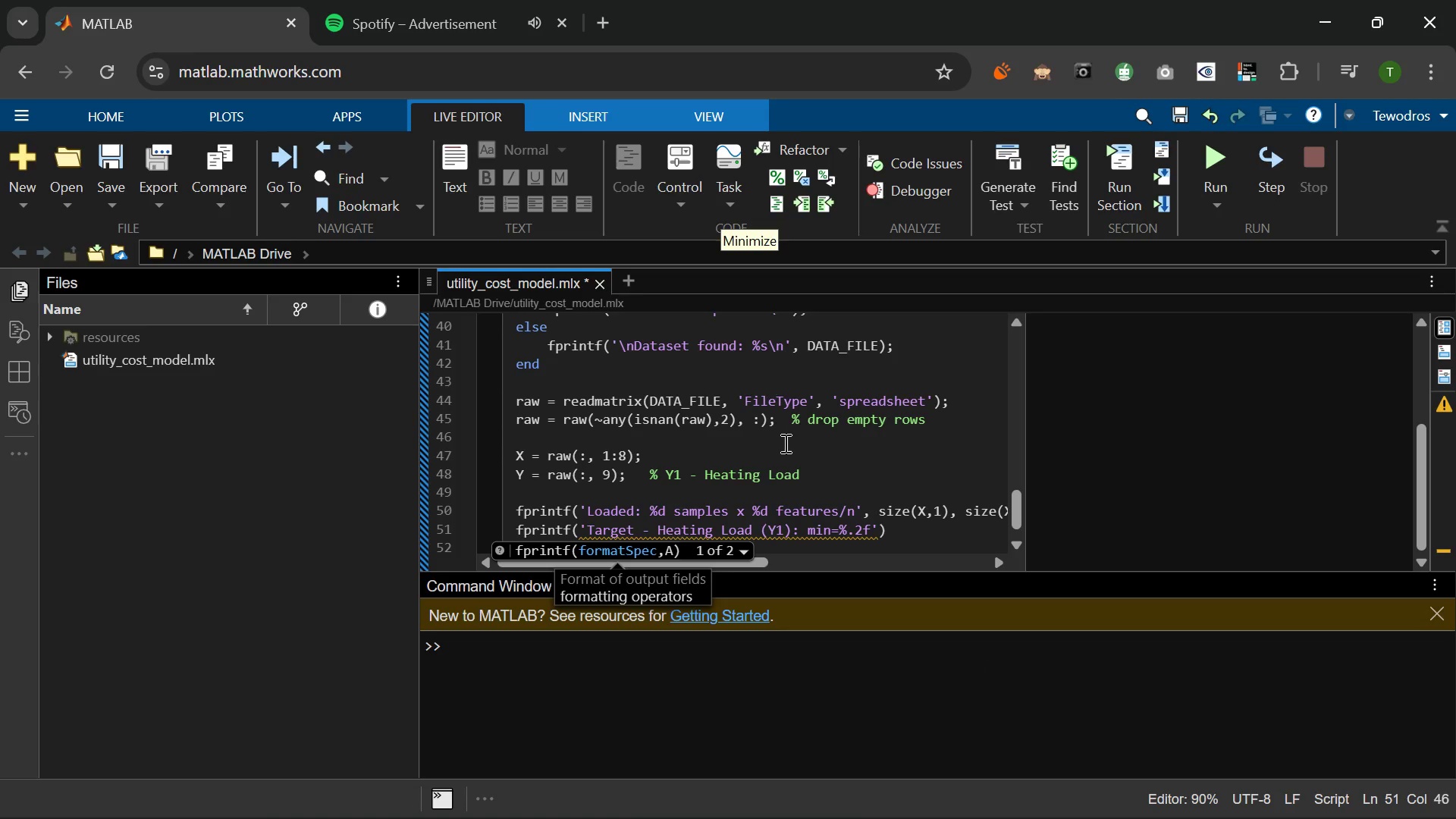 
wait(5.91)
 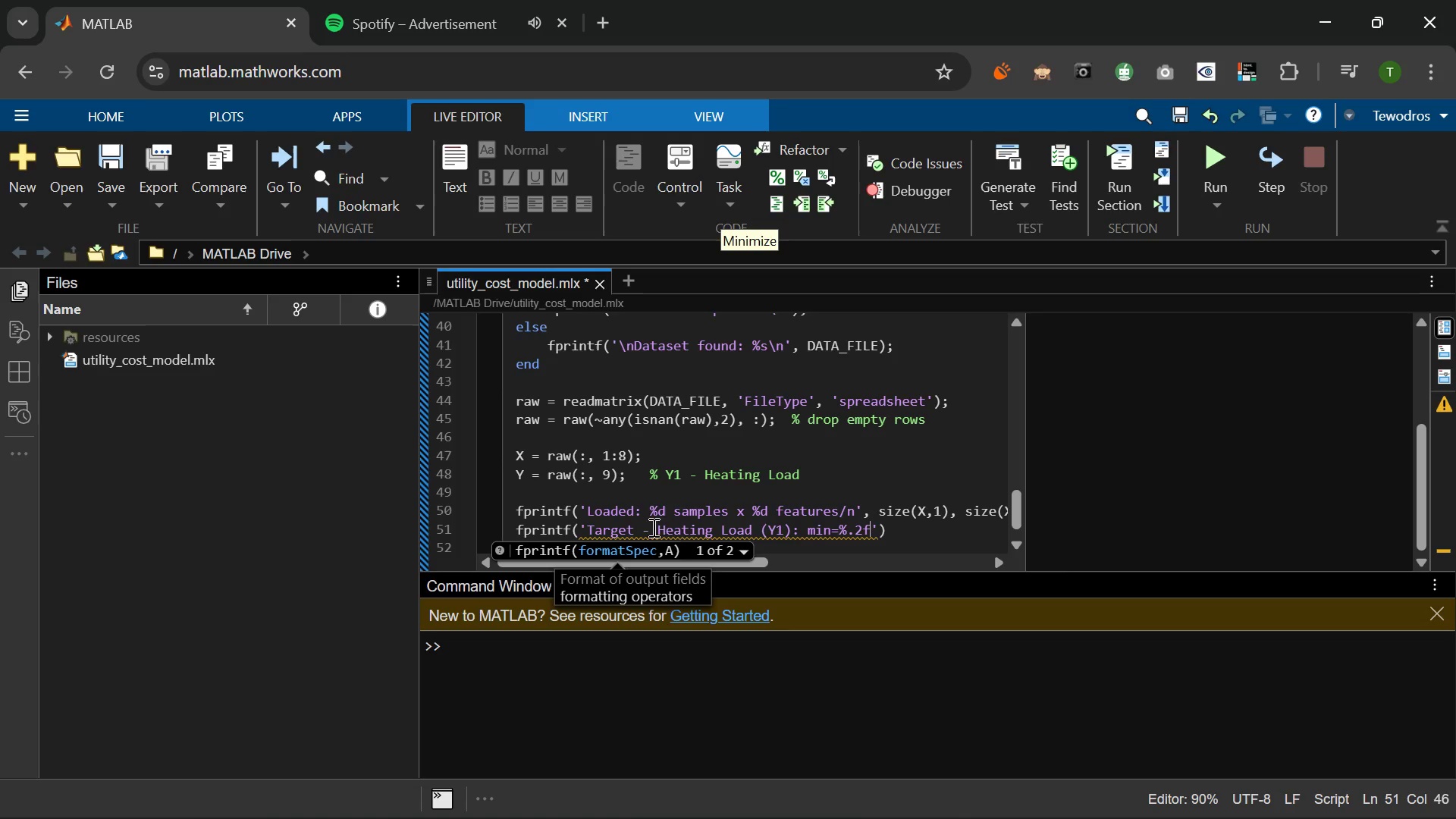 
left_click([477, 24])
 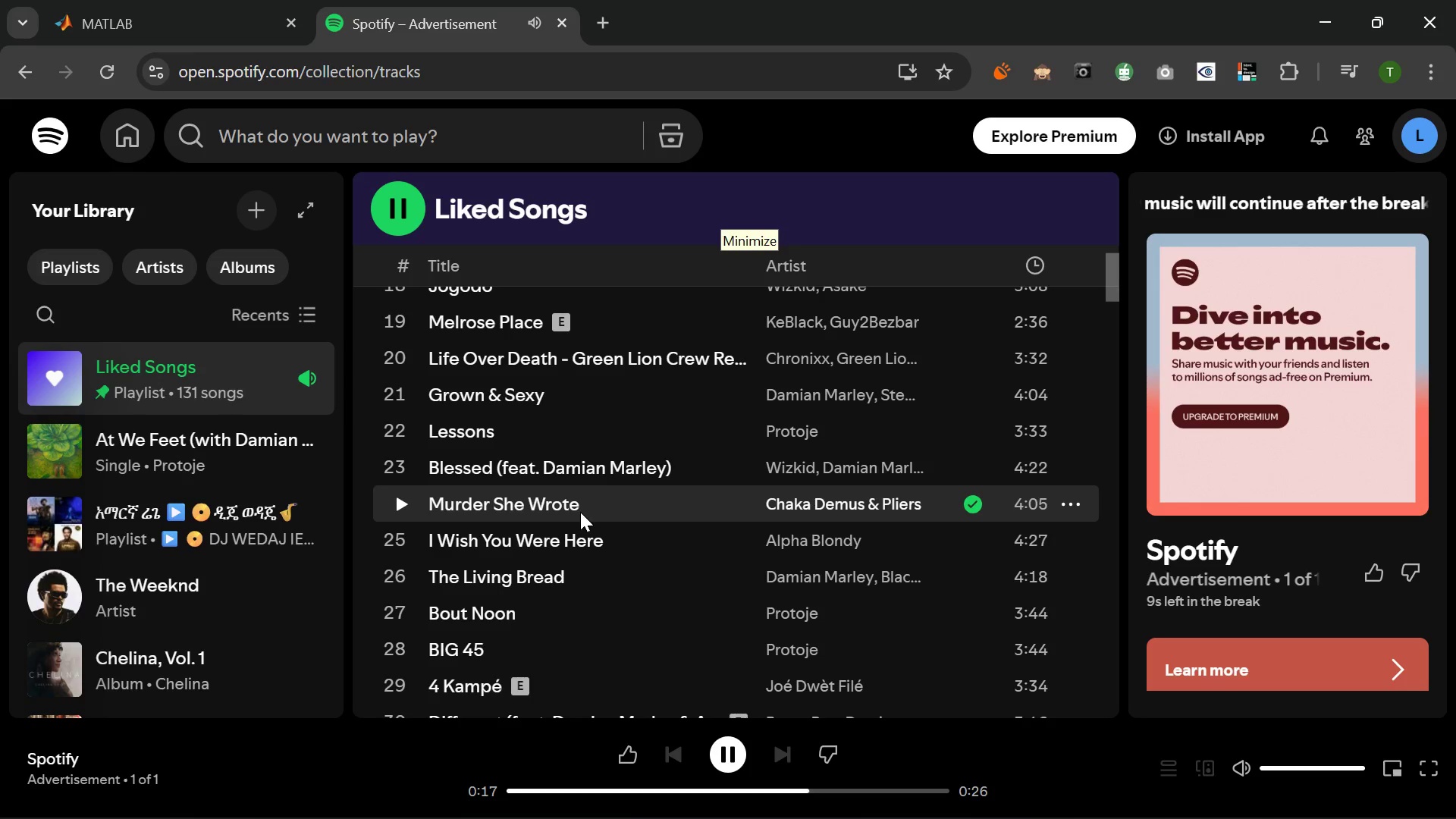 
scroll: coordinate [580, 512], scroll_direction: down, amount: 4.0
 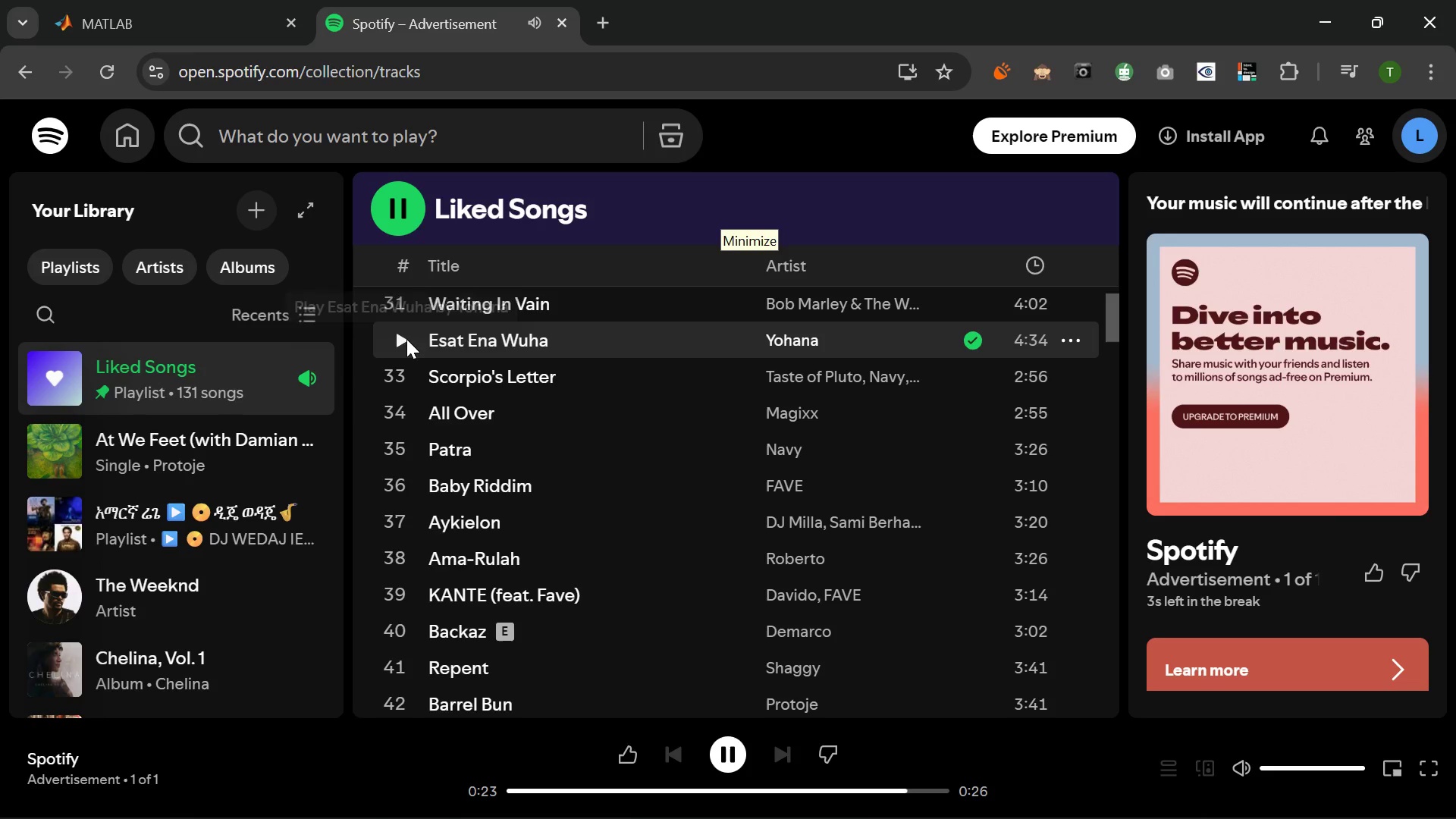 
left_click([401, 336])
 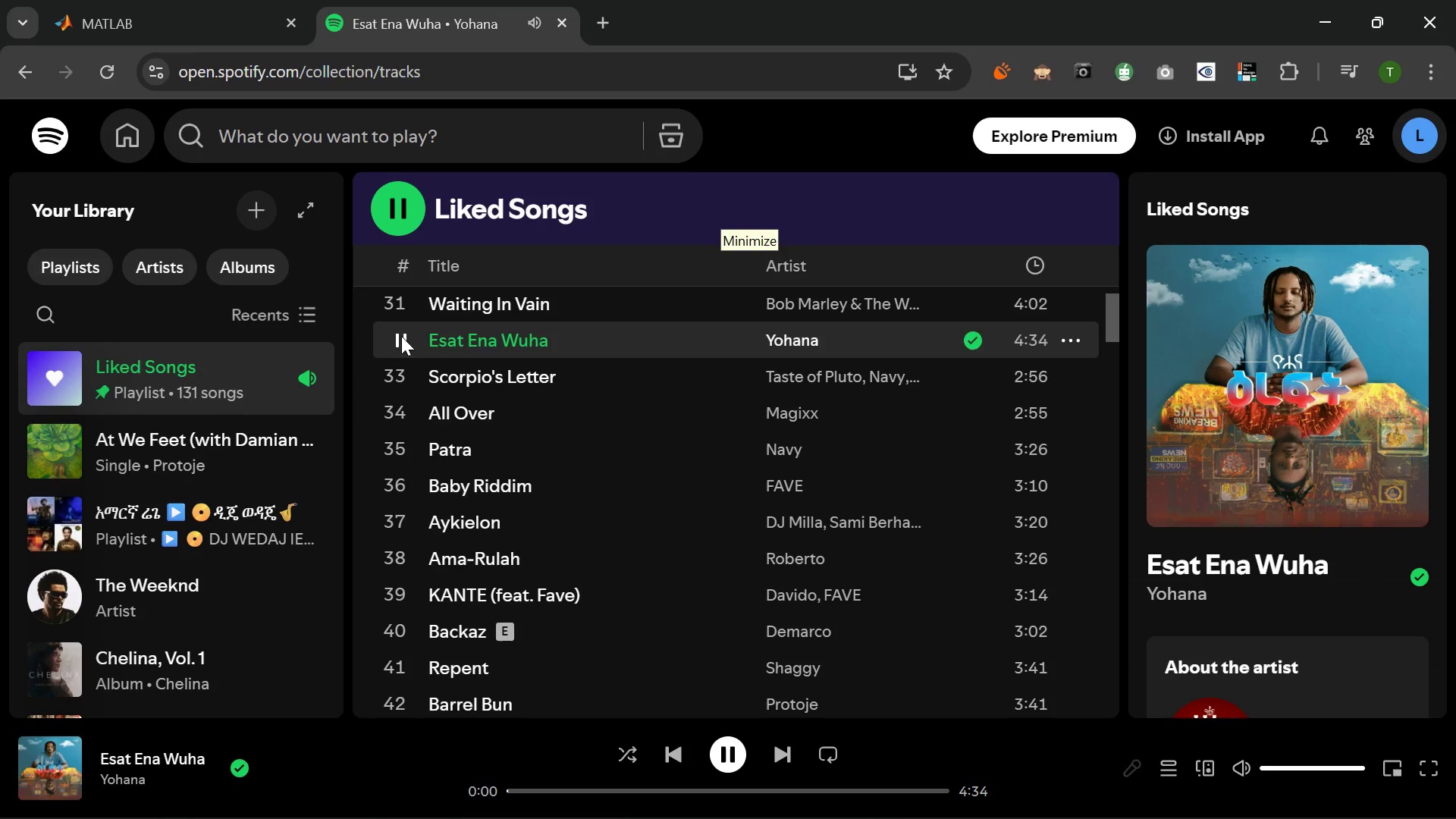 
left_click([189, 0])
 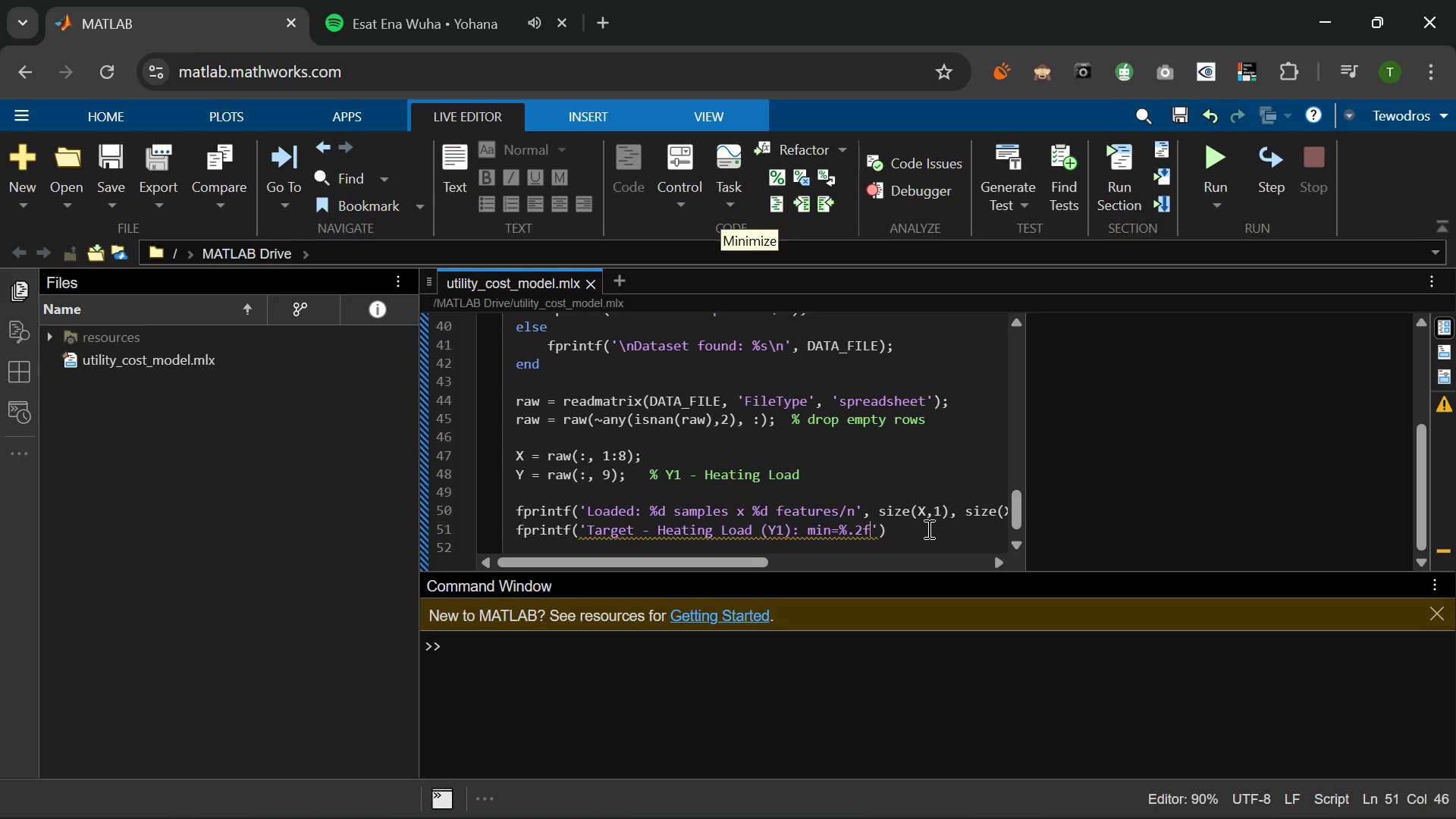 
wait(13.38)
 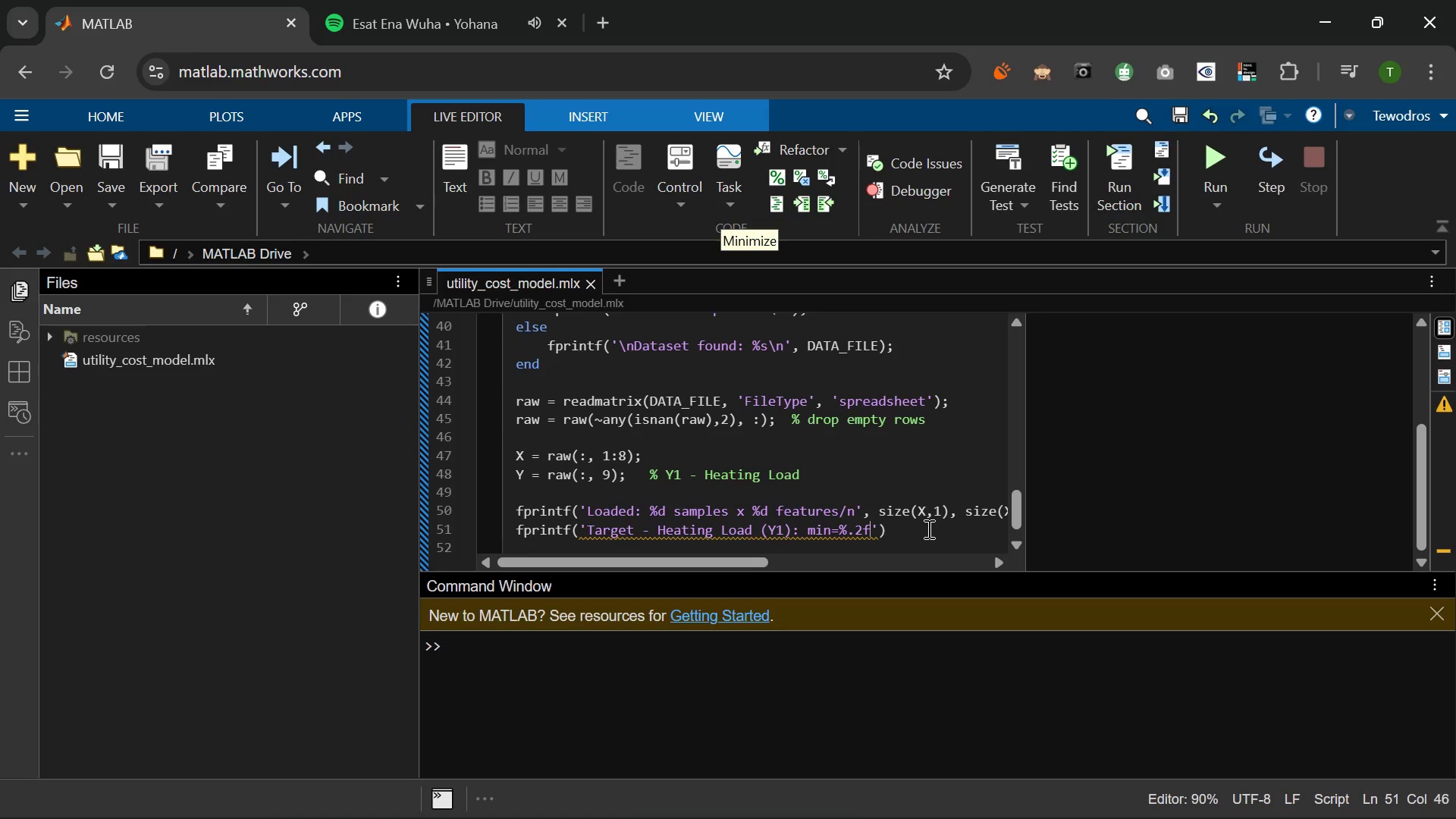 
type( max=)
 